 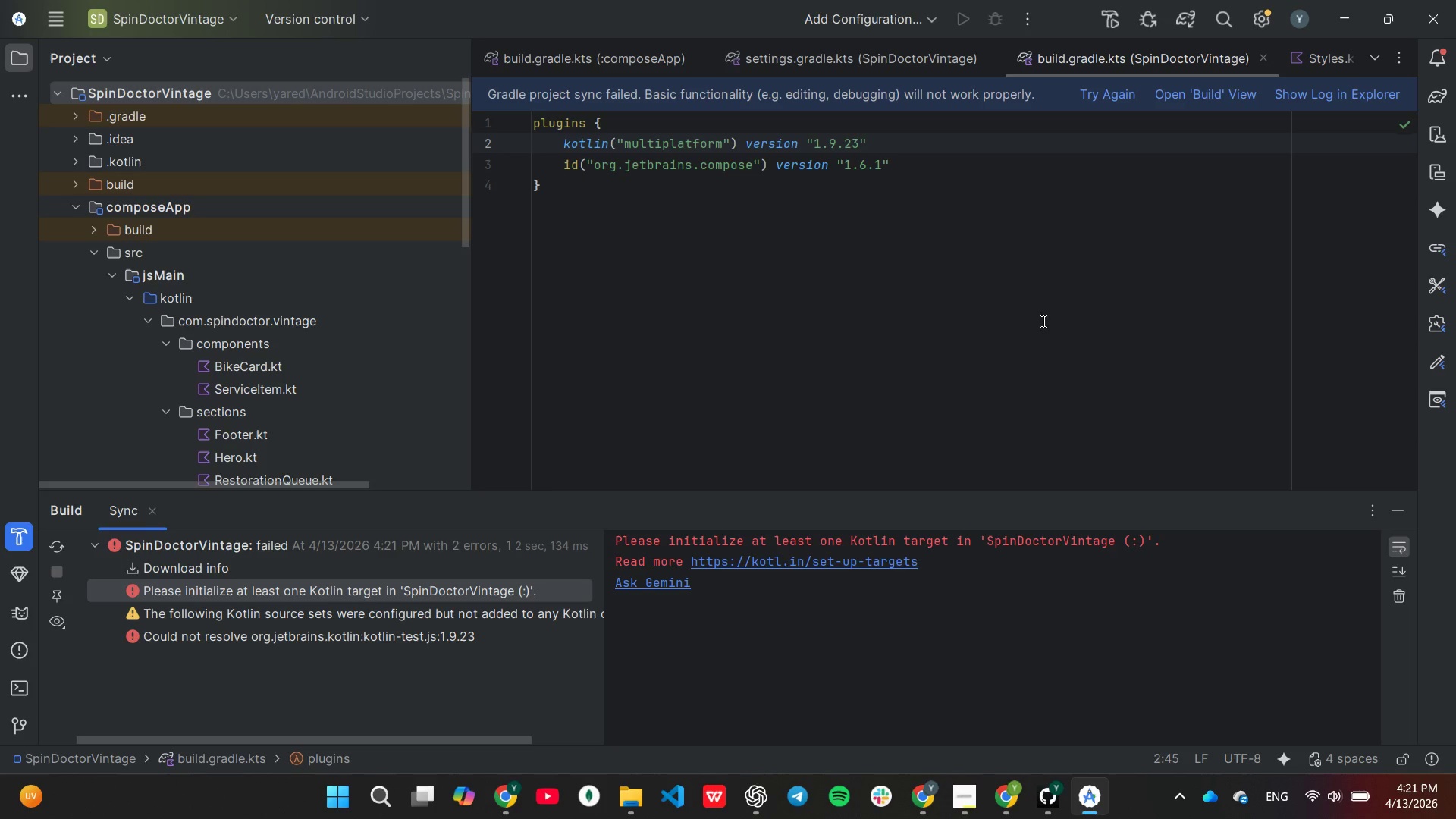 
left_click([1112, 88])
 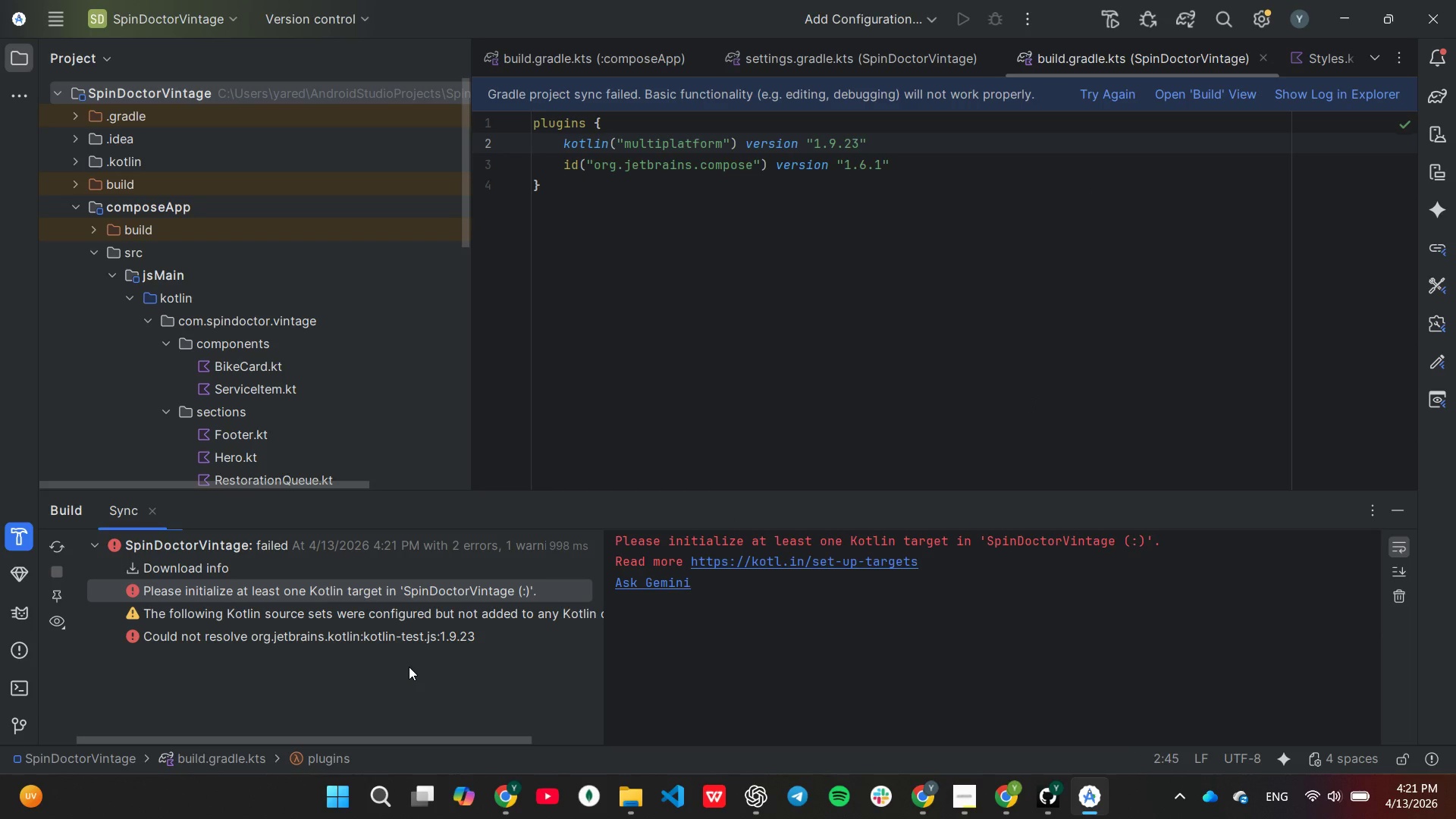 
wait(7.86)
 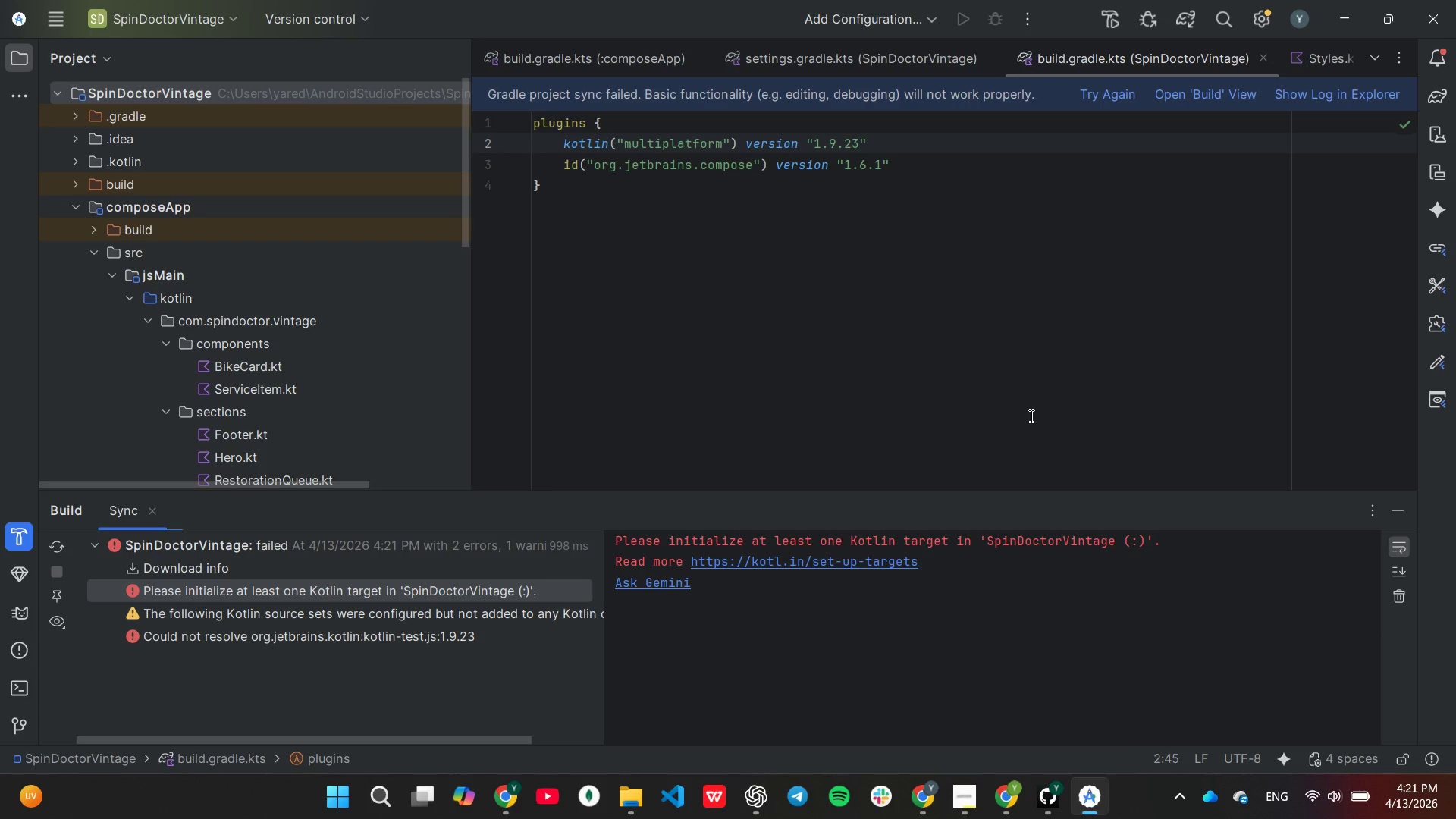 
left_click([394, 632])
 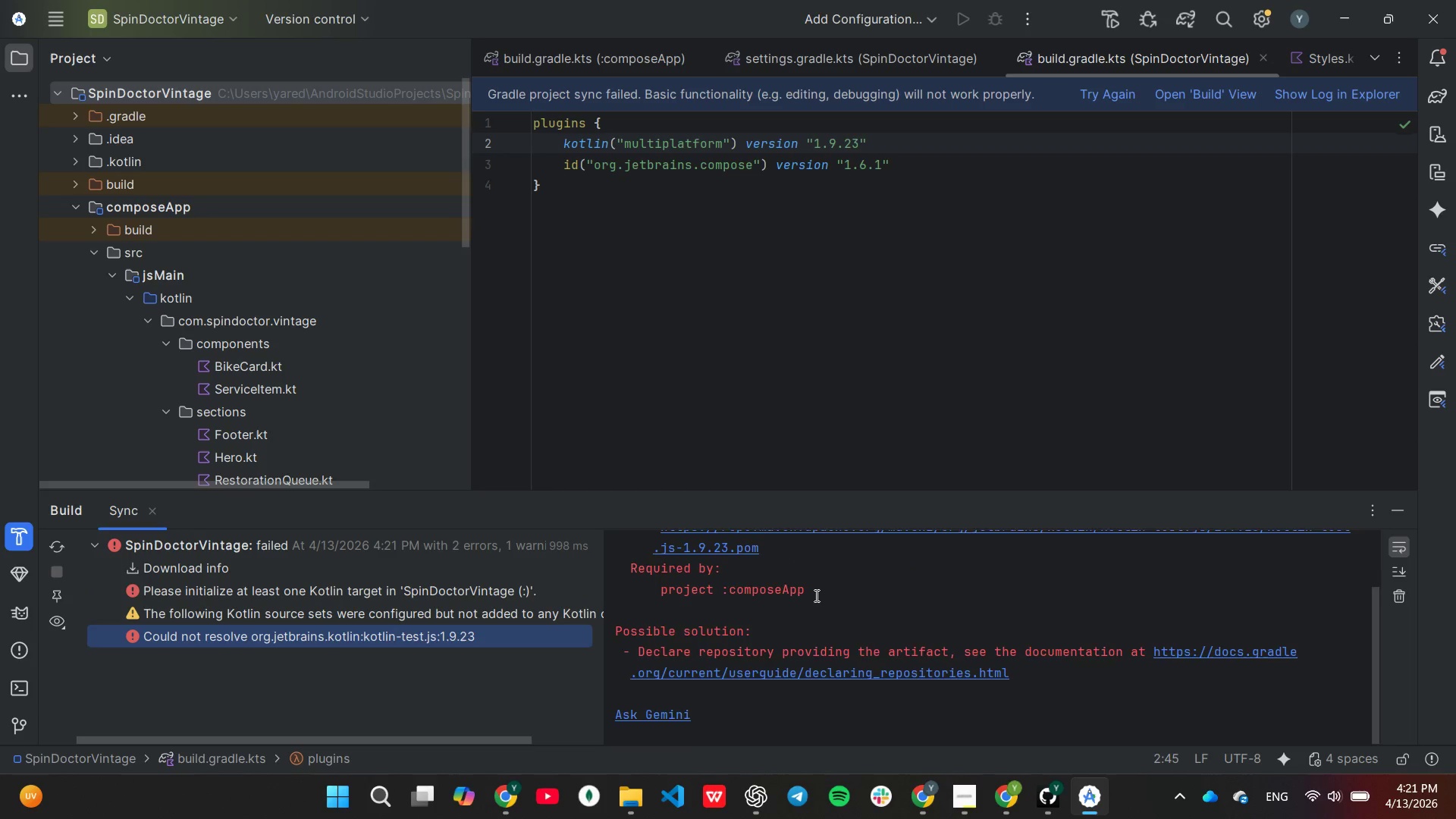 
scroll: coordinate [822, 595], scroll_direction: up, amount: 4.0
 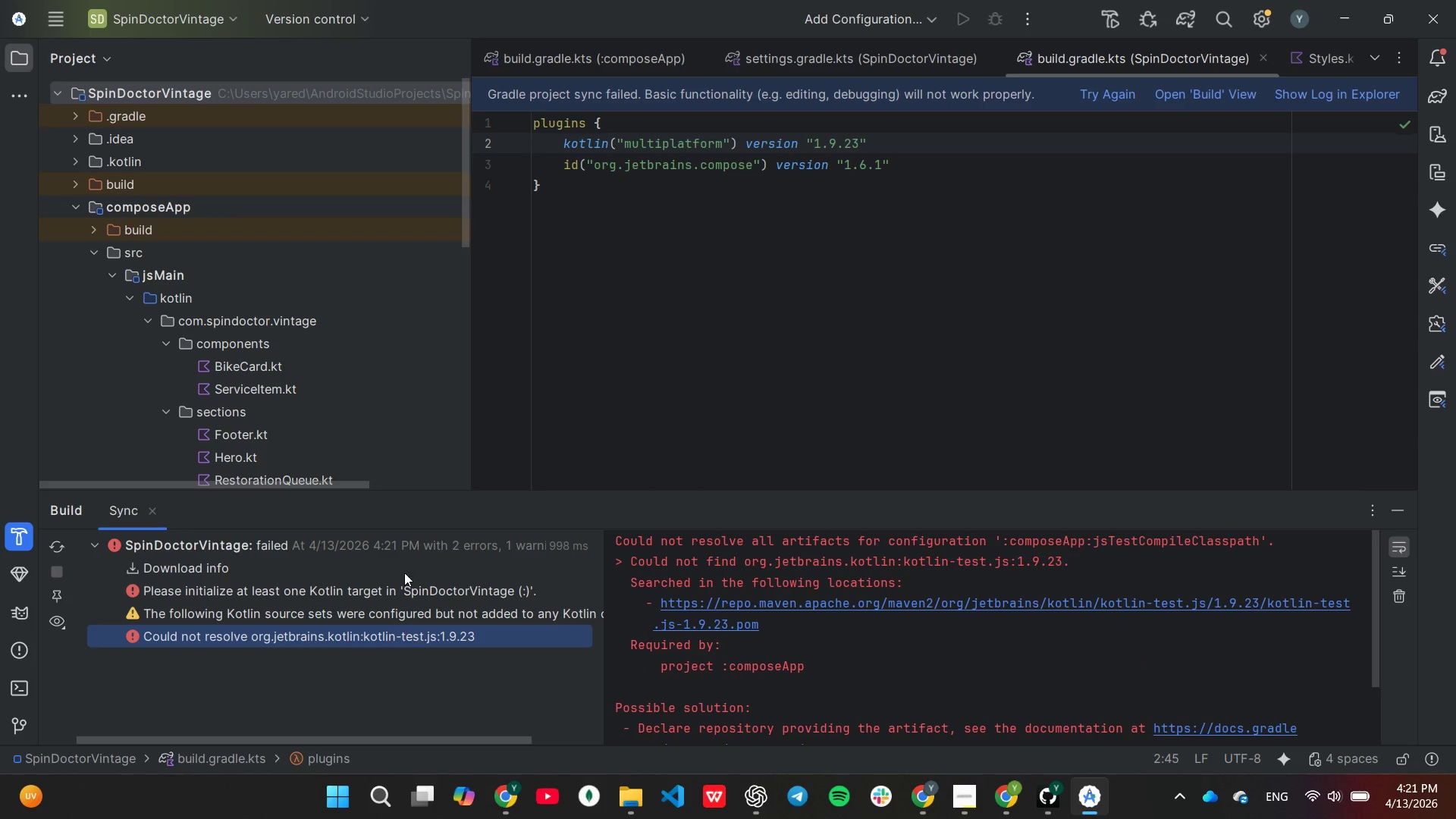 
left_click([301, 590])
 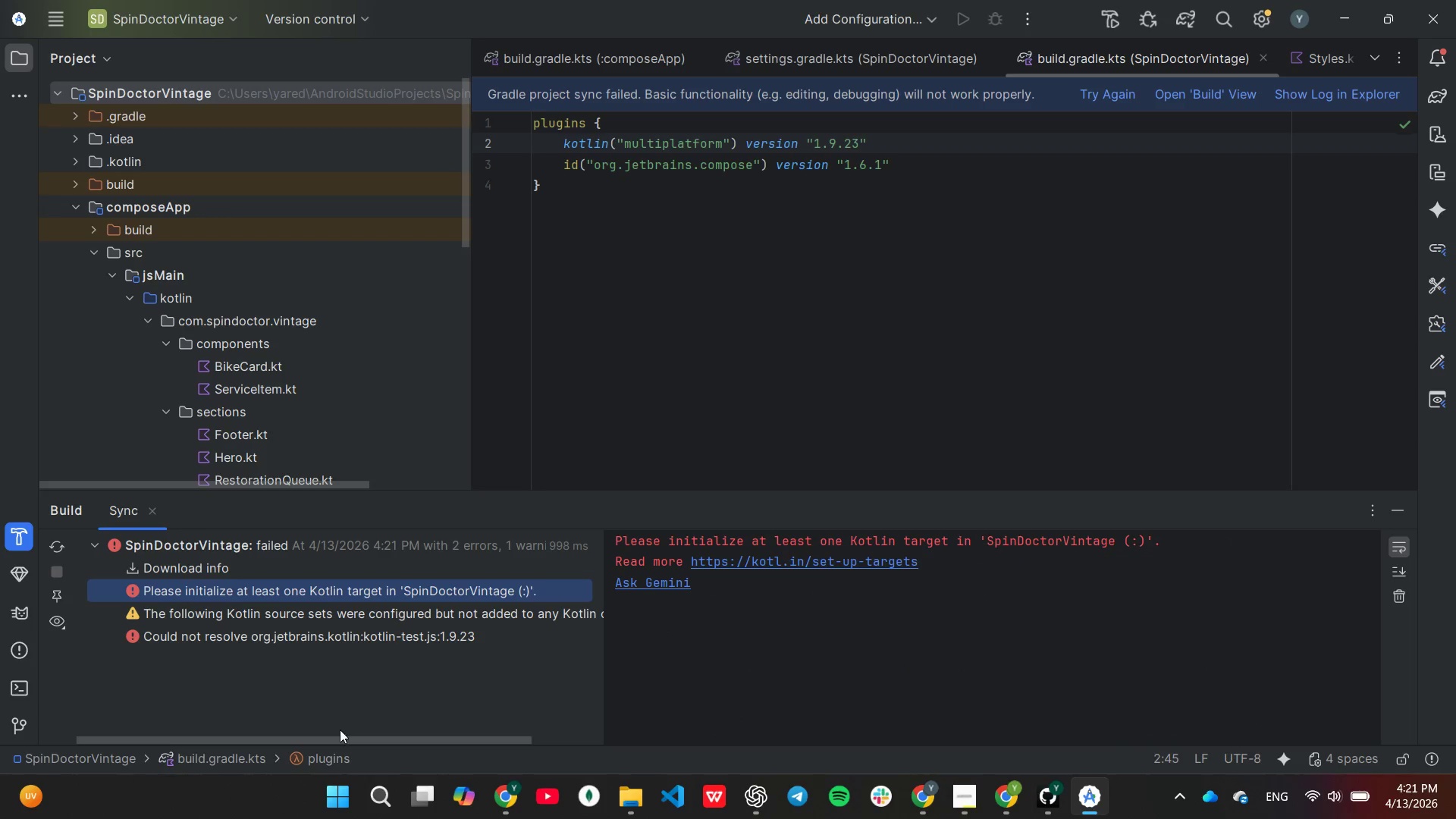 
wait(9.23)
 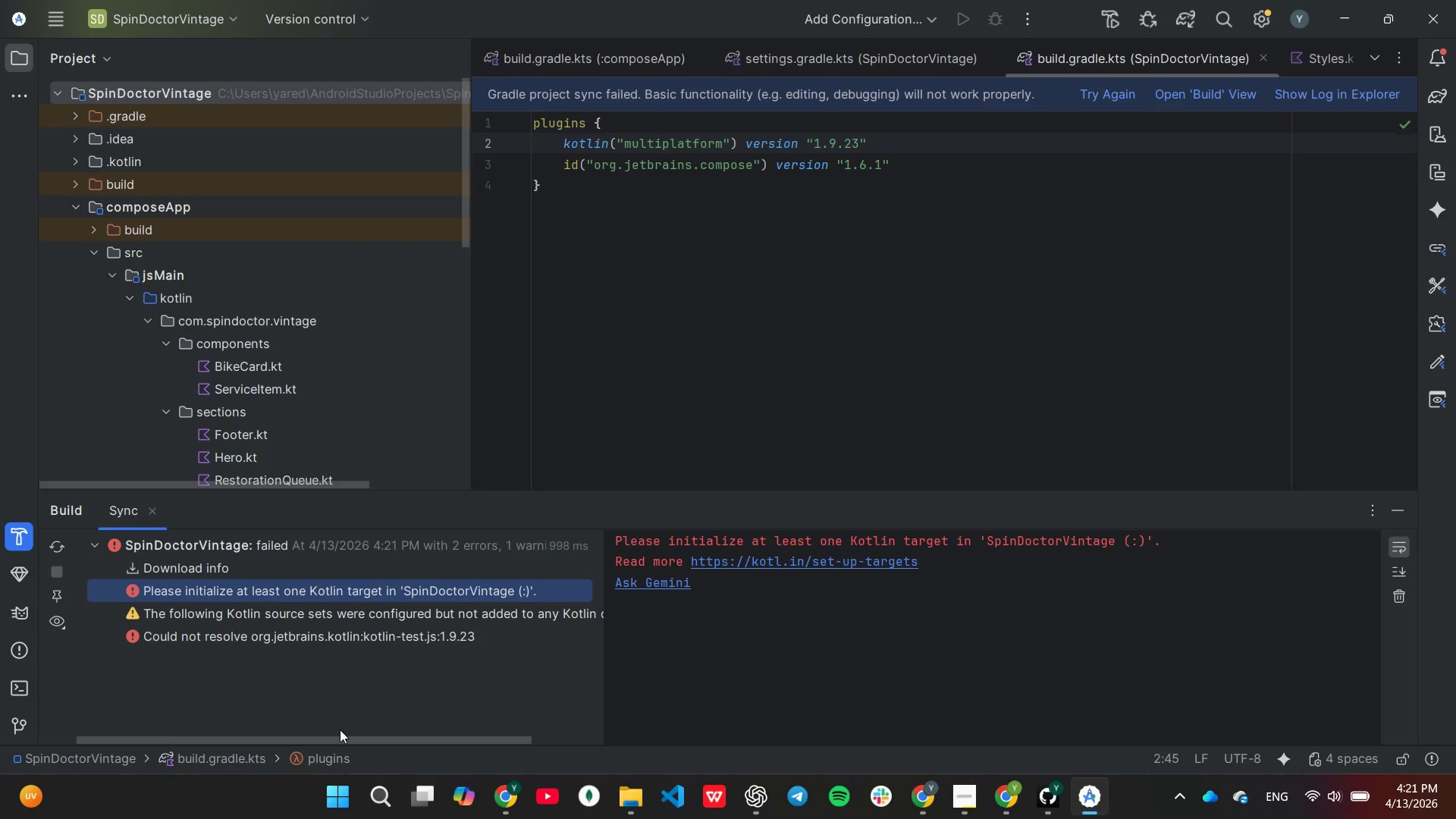 
key(Unknown)
 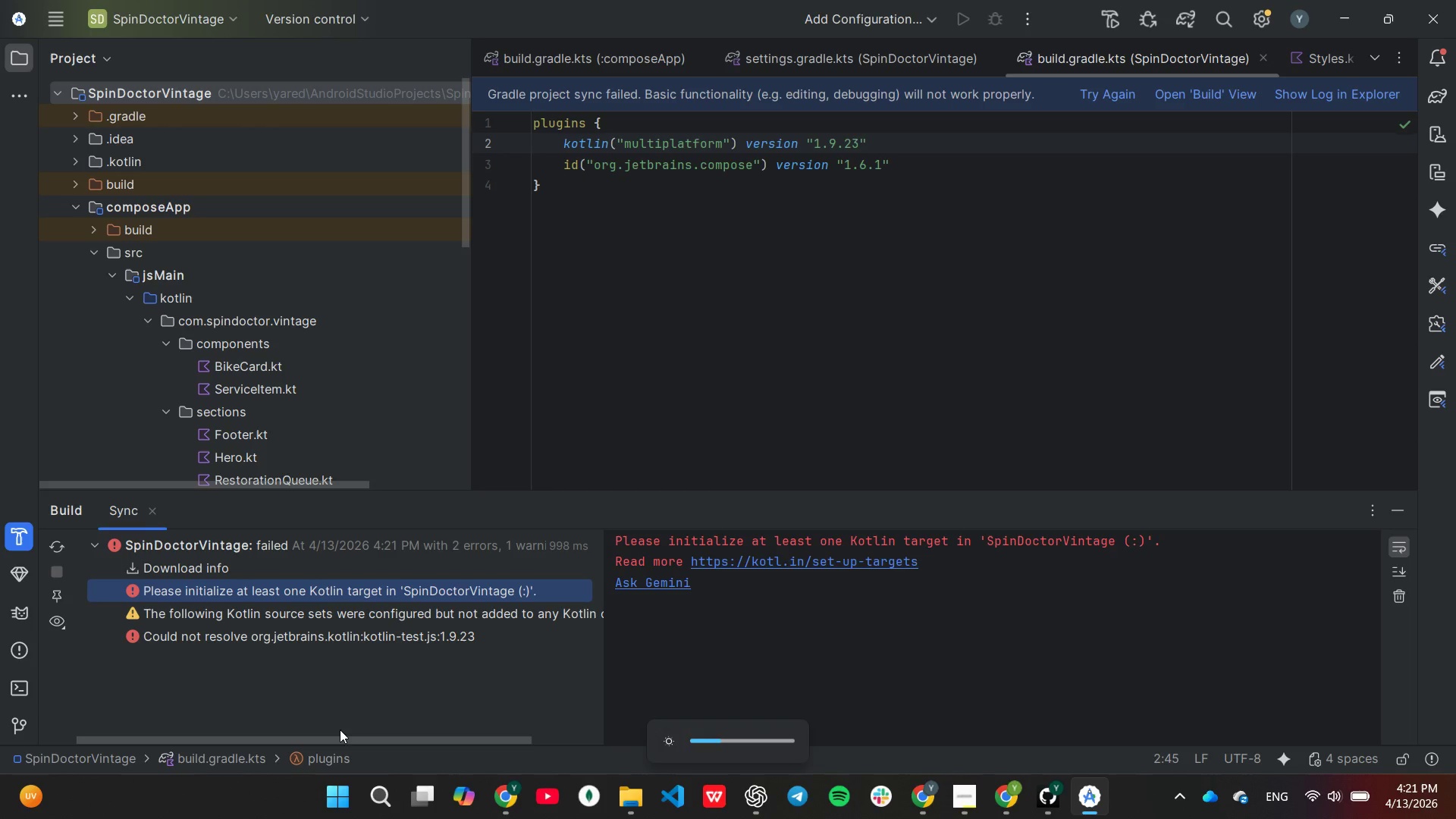 
key(Unknown)
 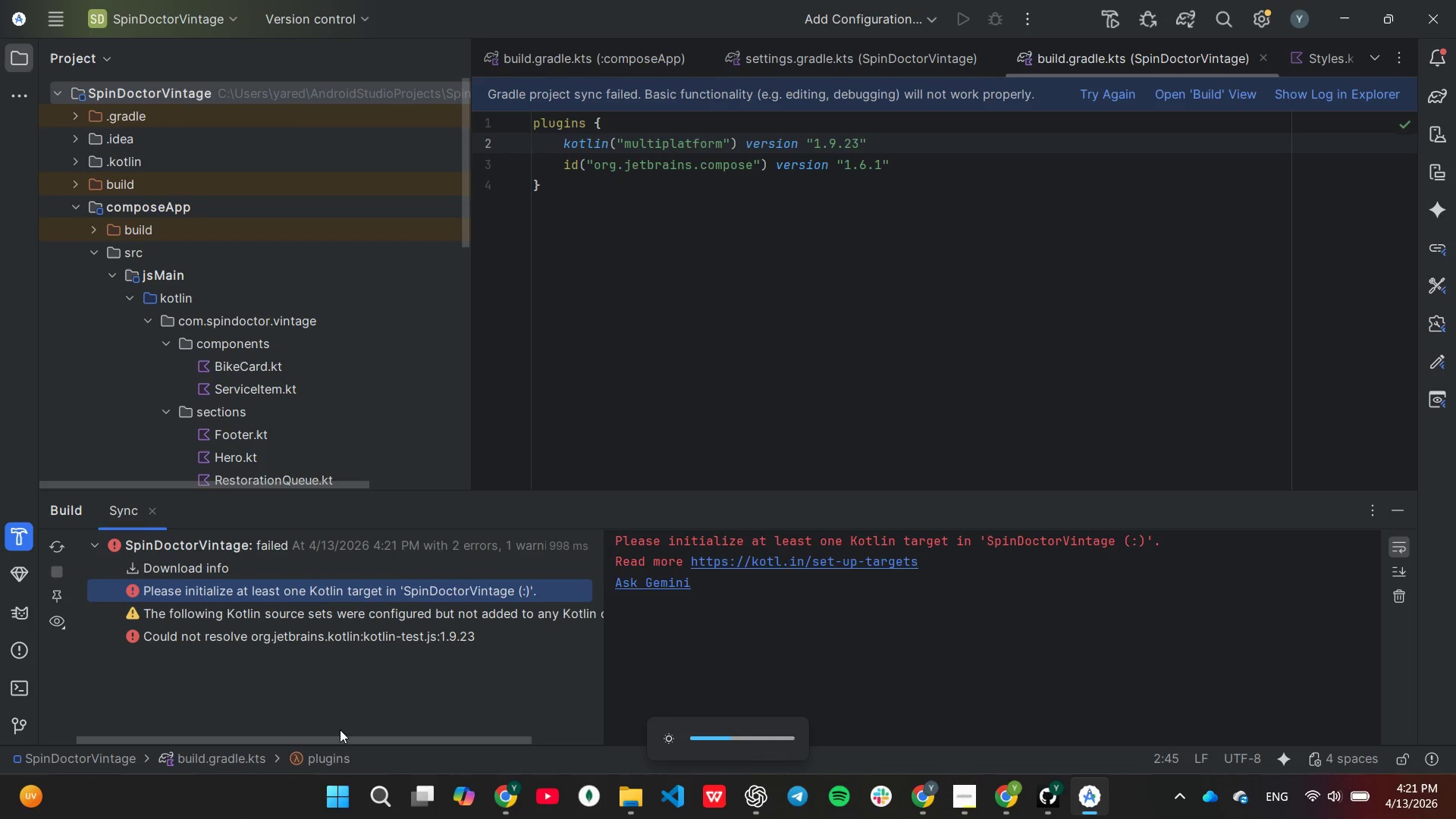 
key(Unknown)
 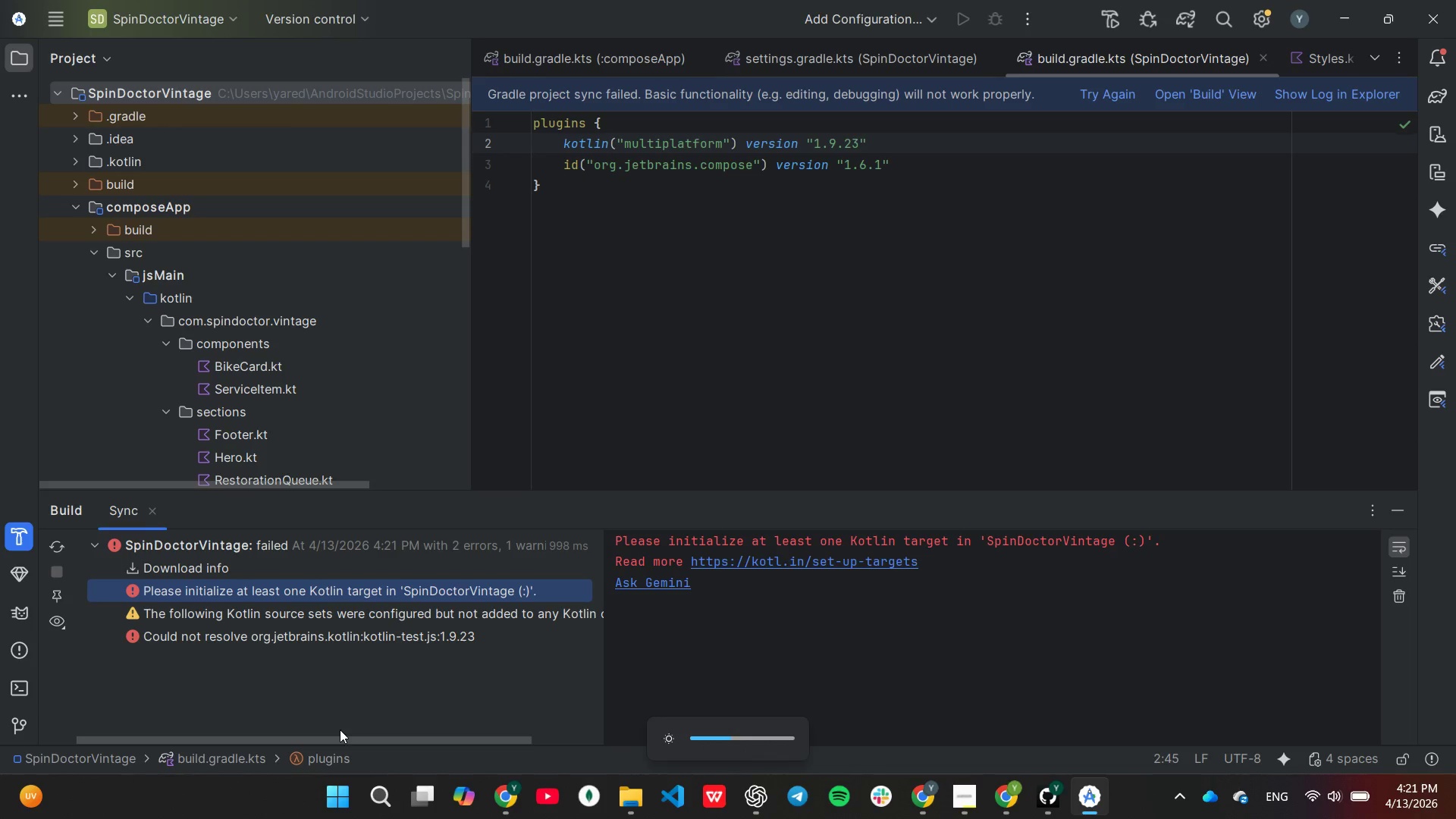 
key(Unknown)
 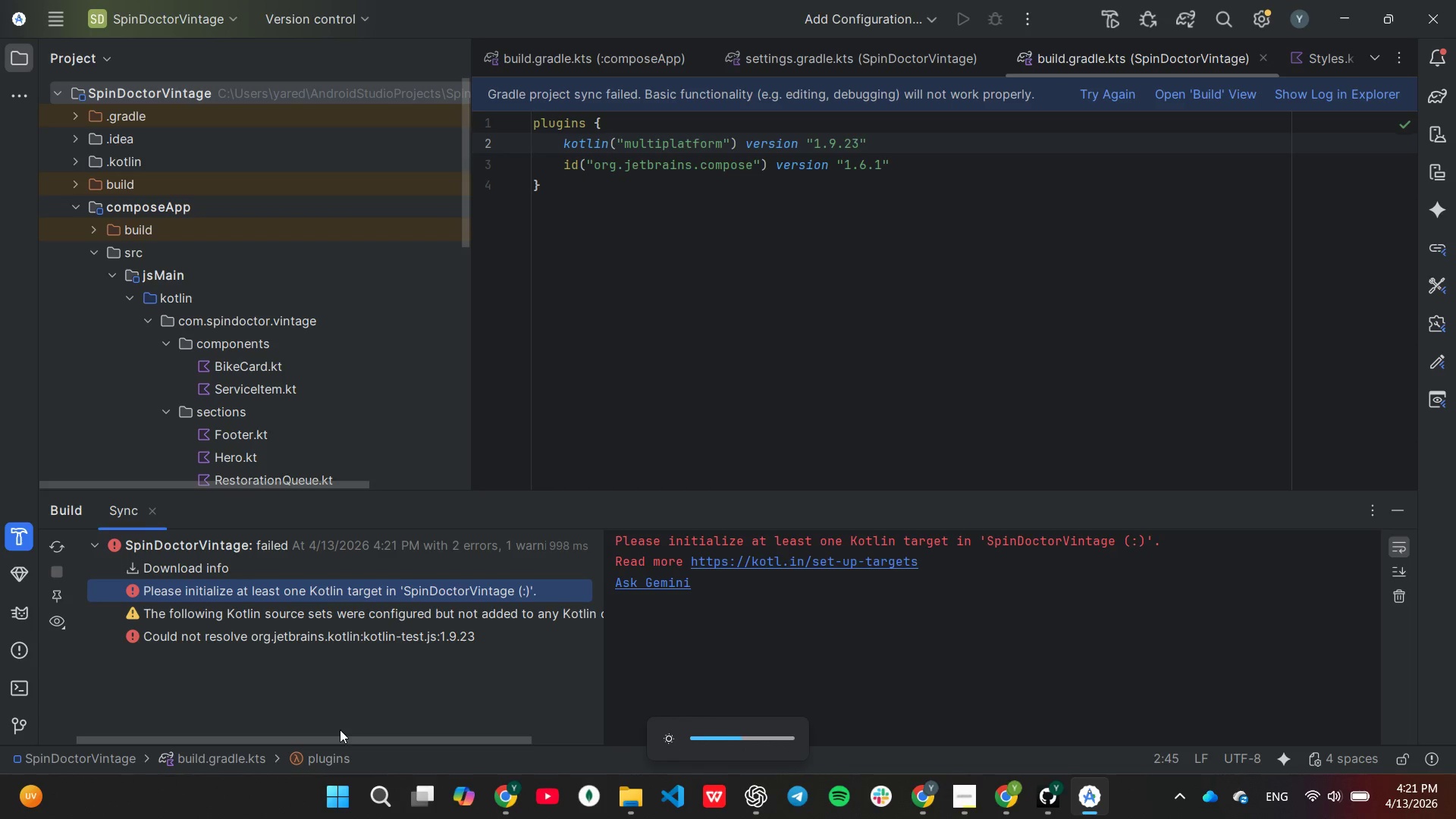 
key(Unknown)
 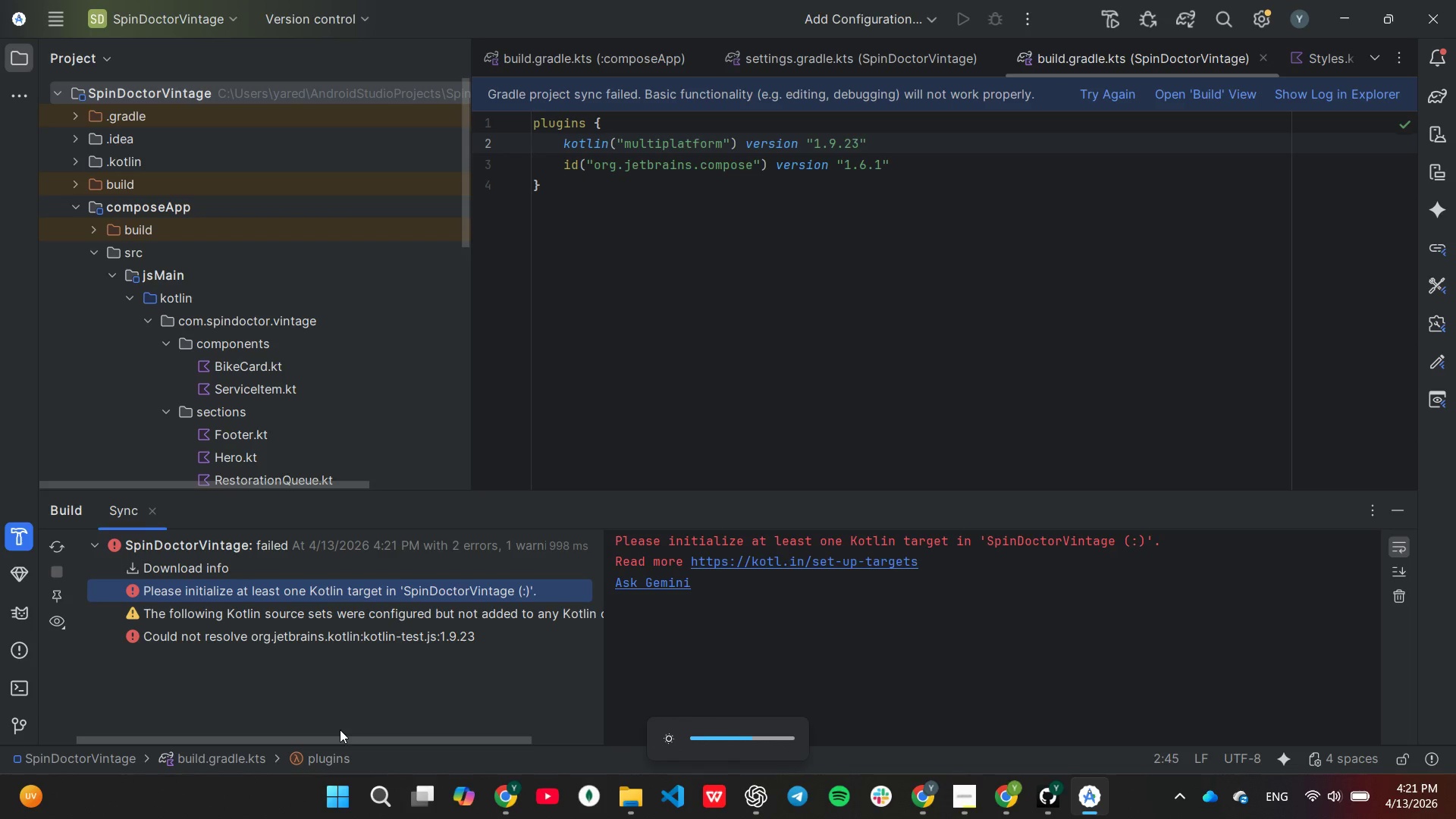 
key(Unknown)
 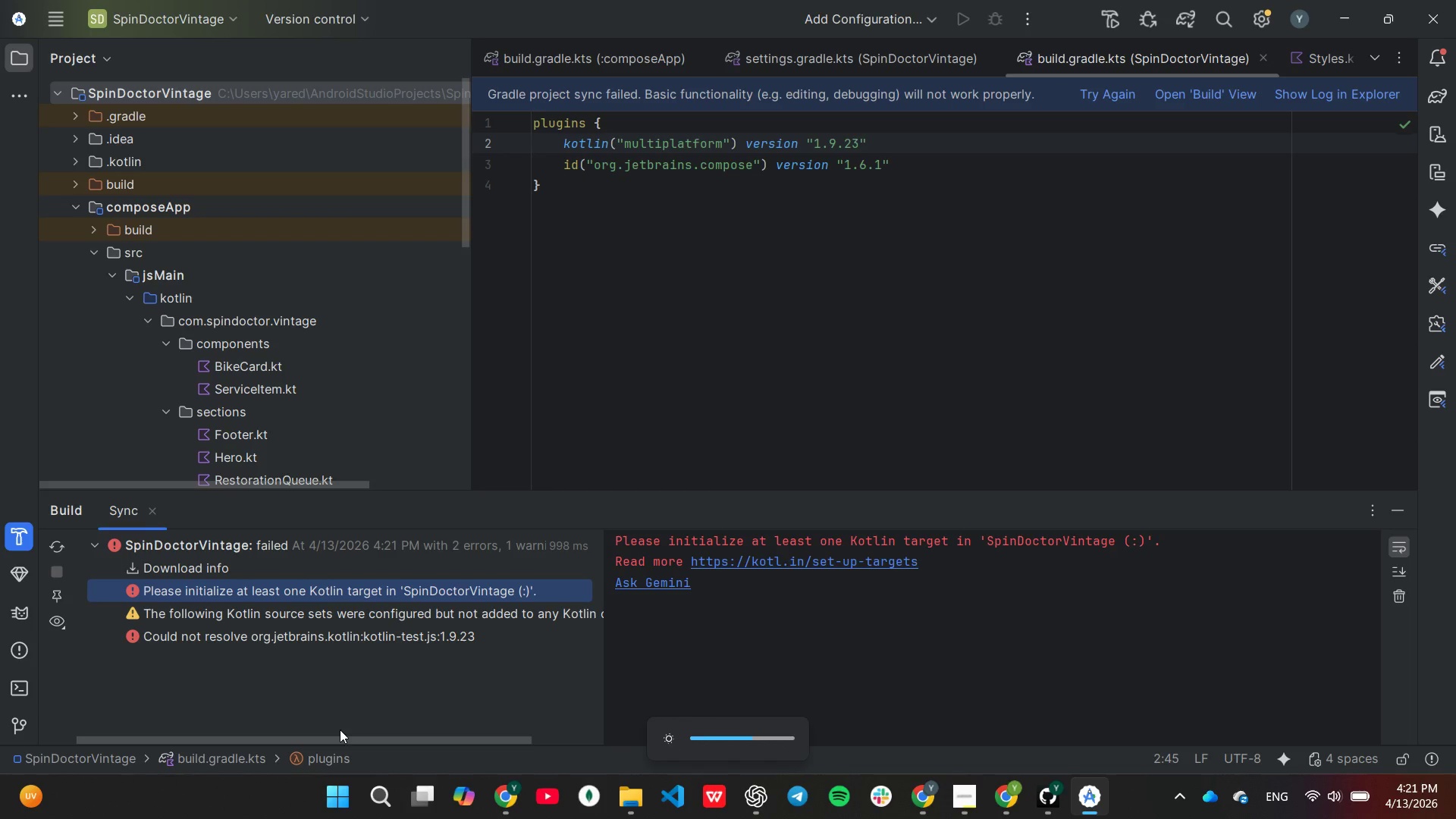 
key(Unknown)
 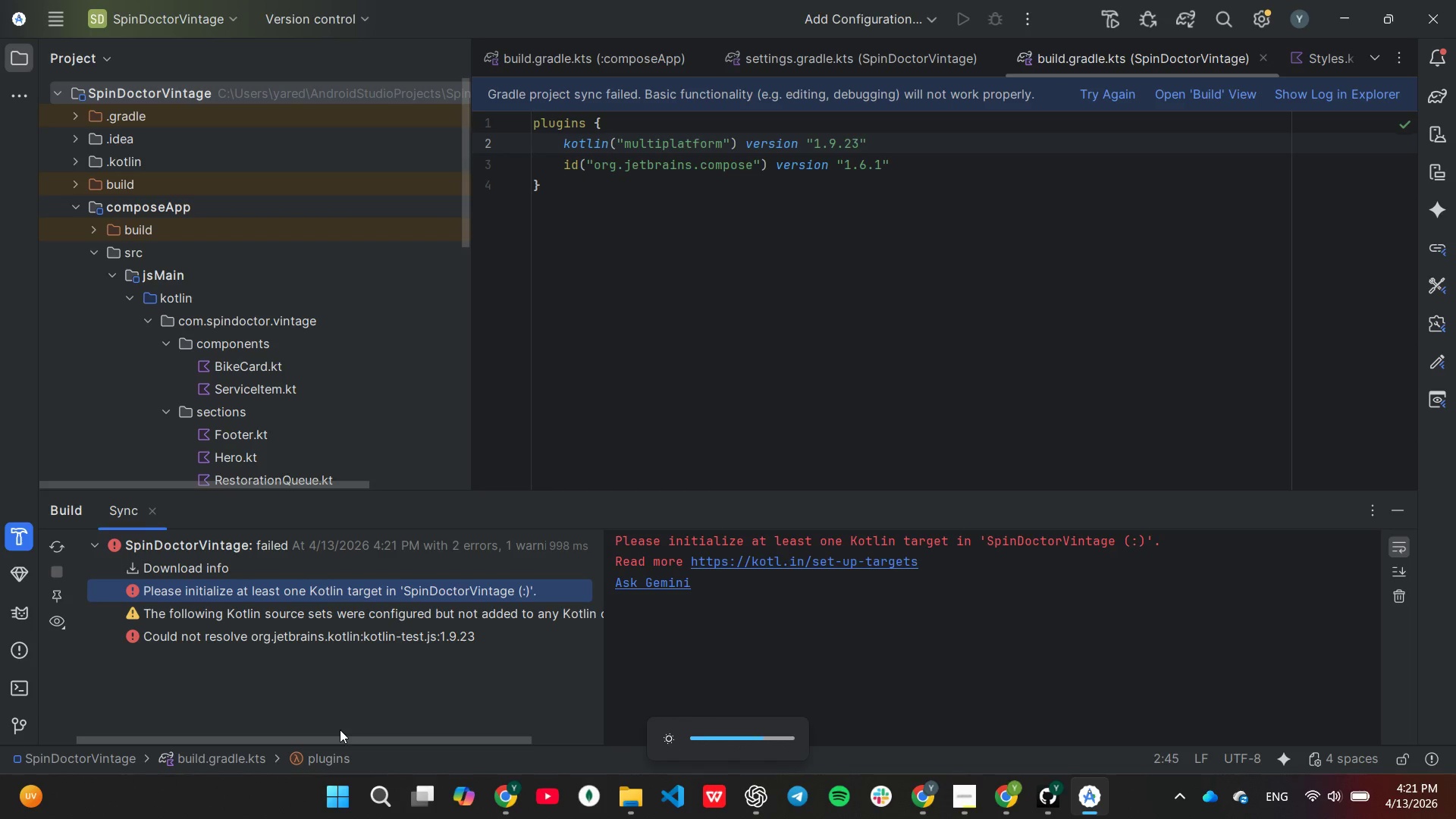 
hold_key(key=Unknown, duration=0.64)
 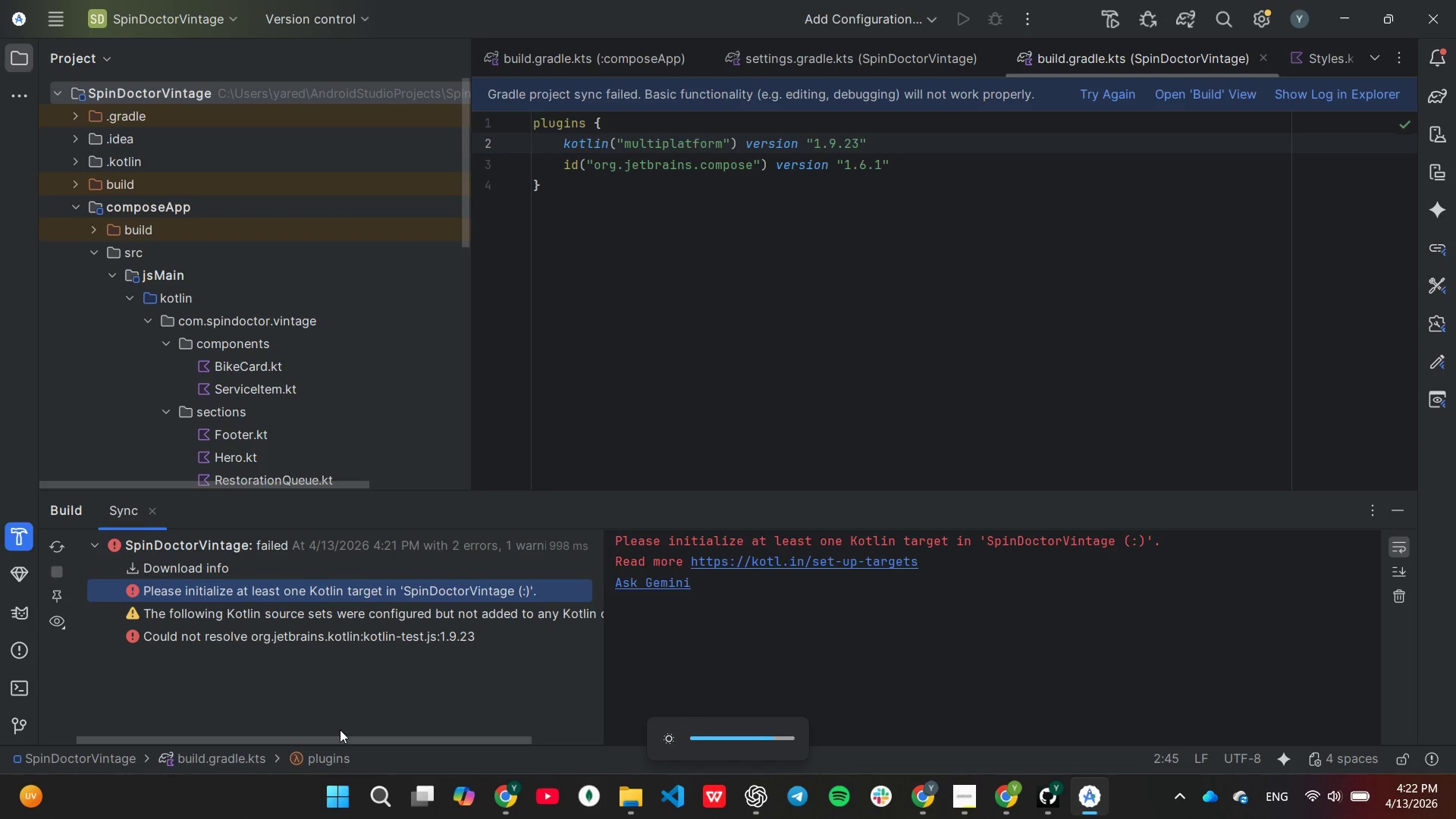 
key(Unknown)
 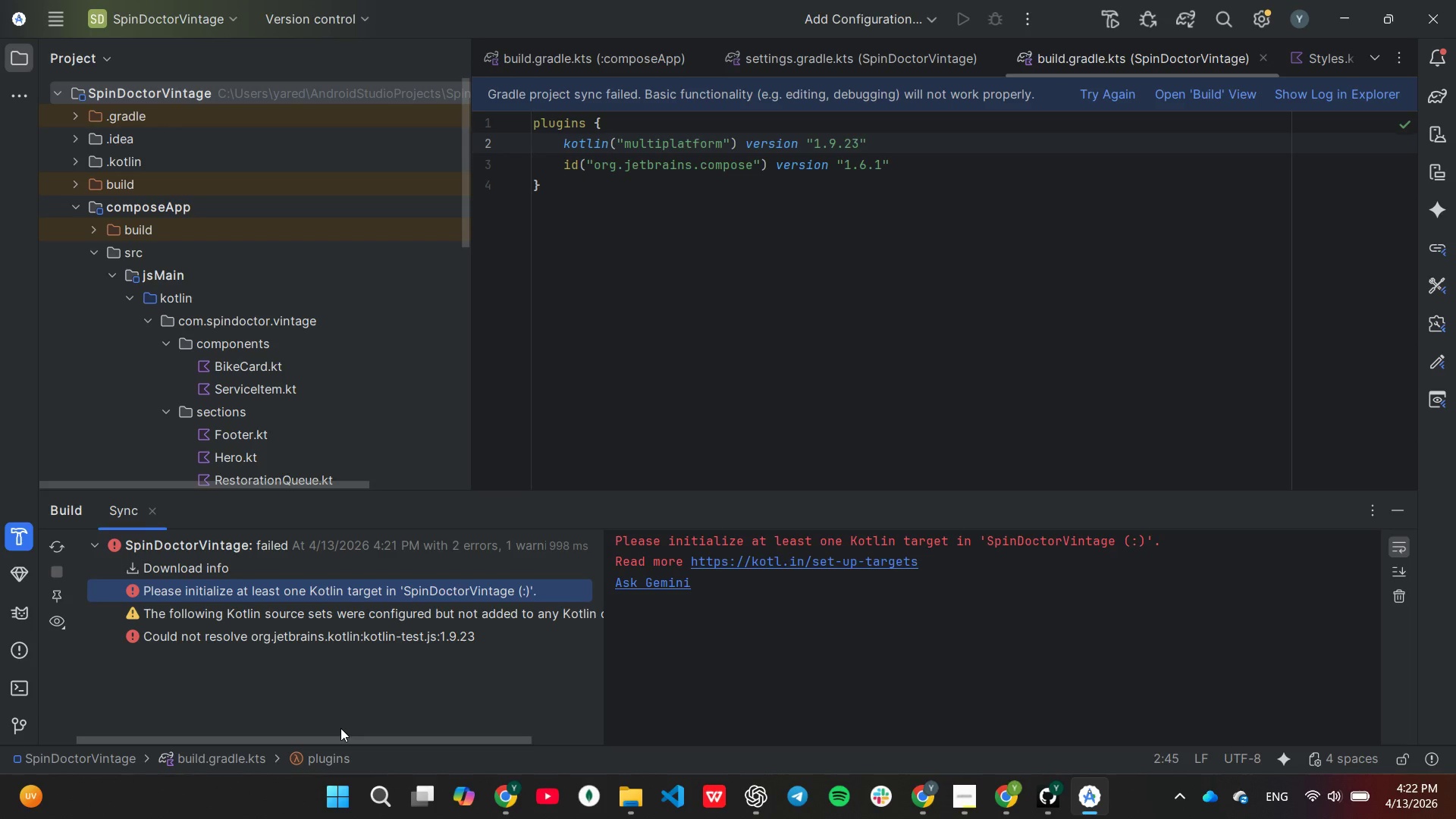 
wait(7.06)
 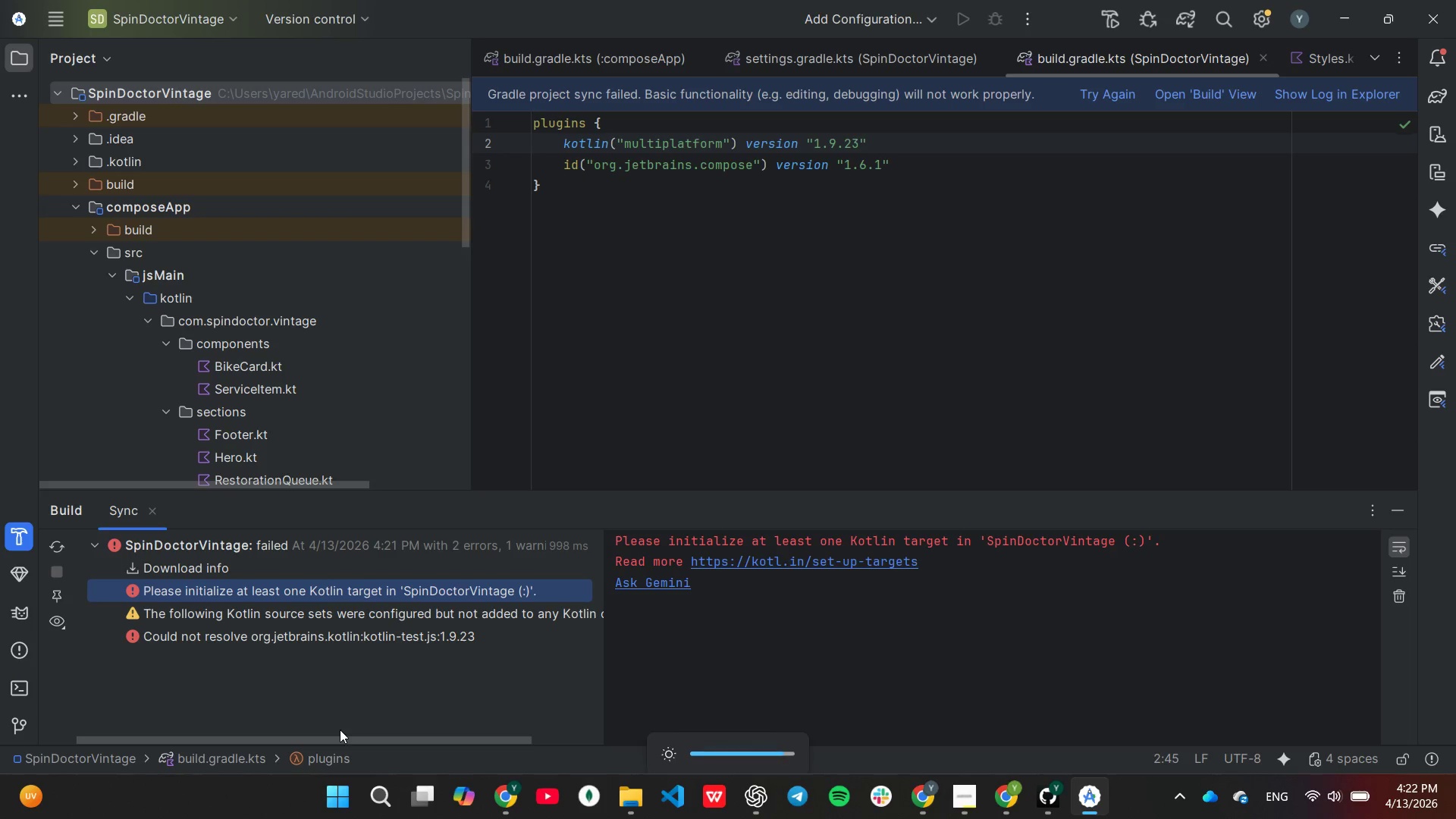 
scroll: coordinate [309, 412], scroll_direction: none, amount: 0.0
 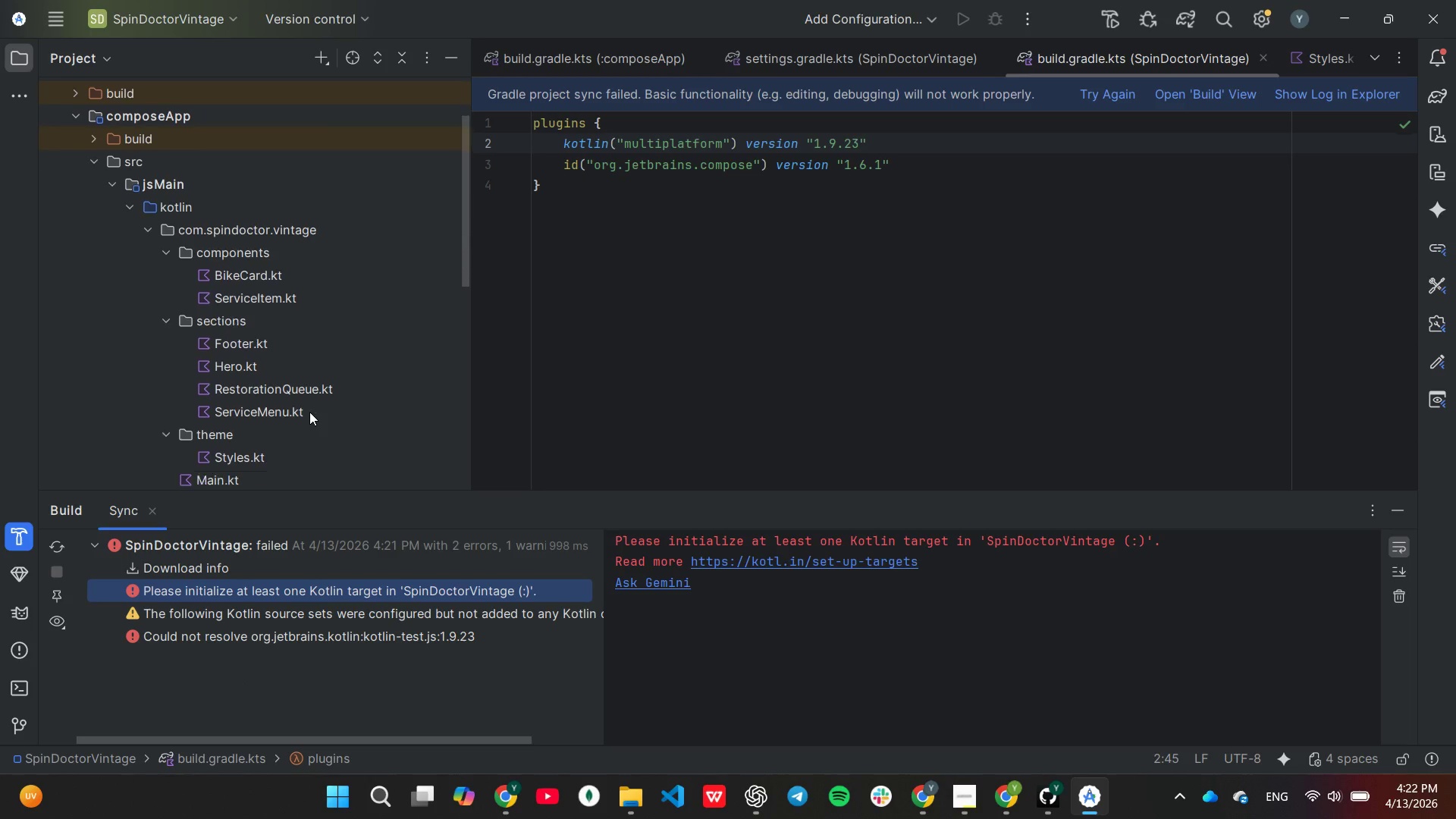 
scroll: coordinate [309, 412], scroll_direction: down, amount: 1.0
 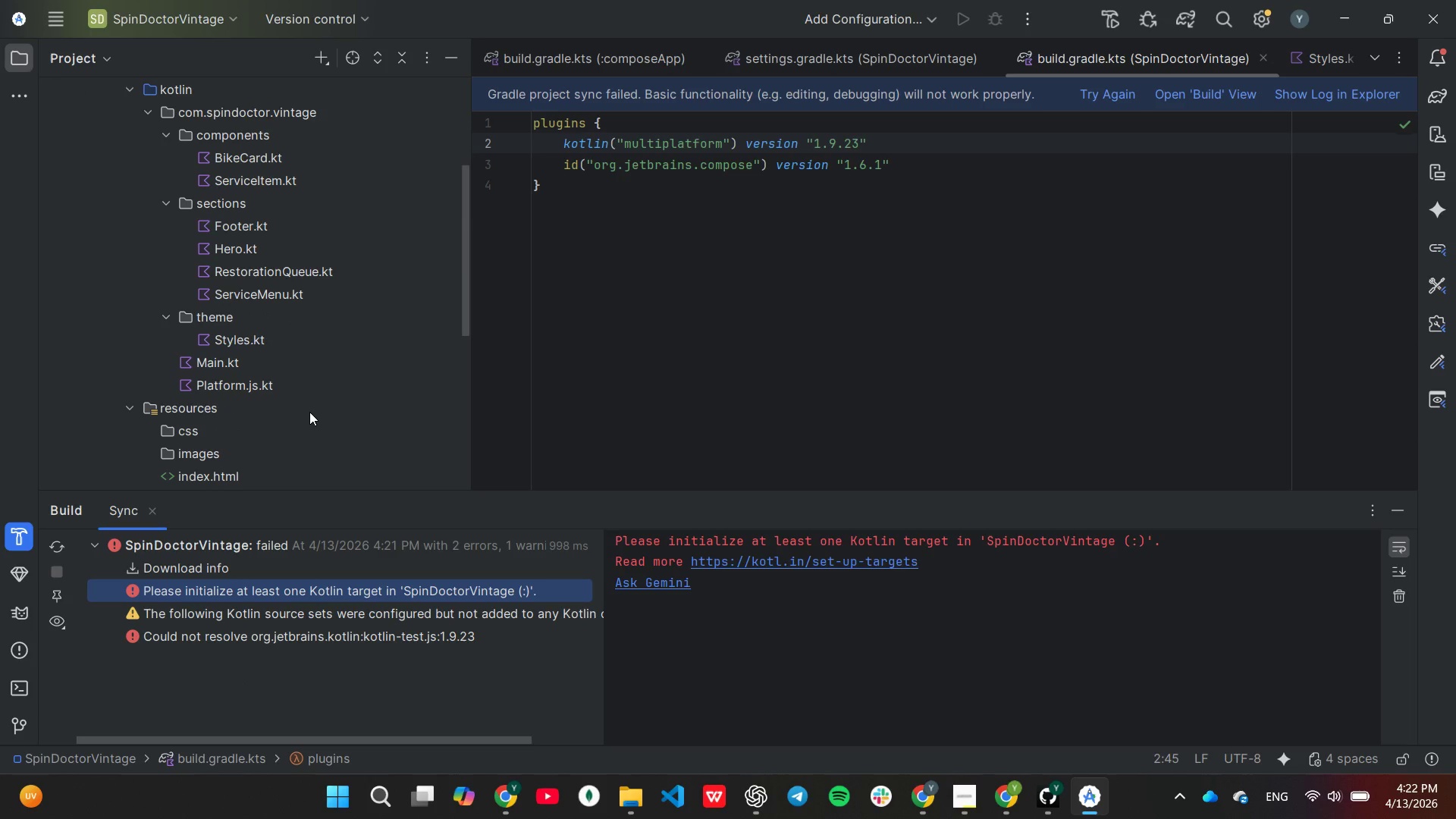 
scroll: coordinate [309, 412], scroll_direction: none, amount: 0.0
 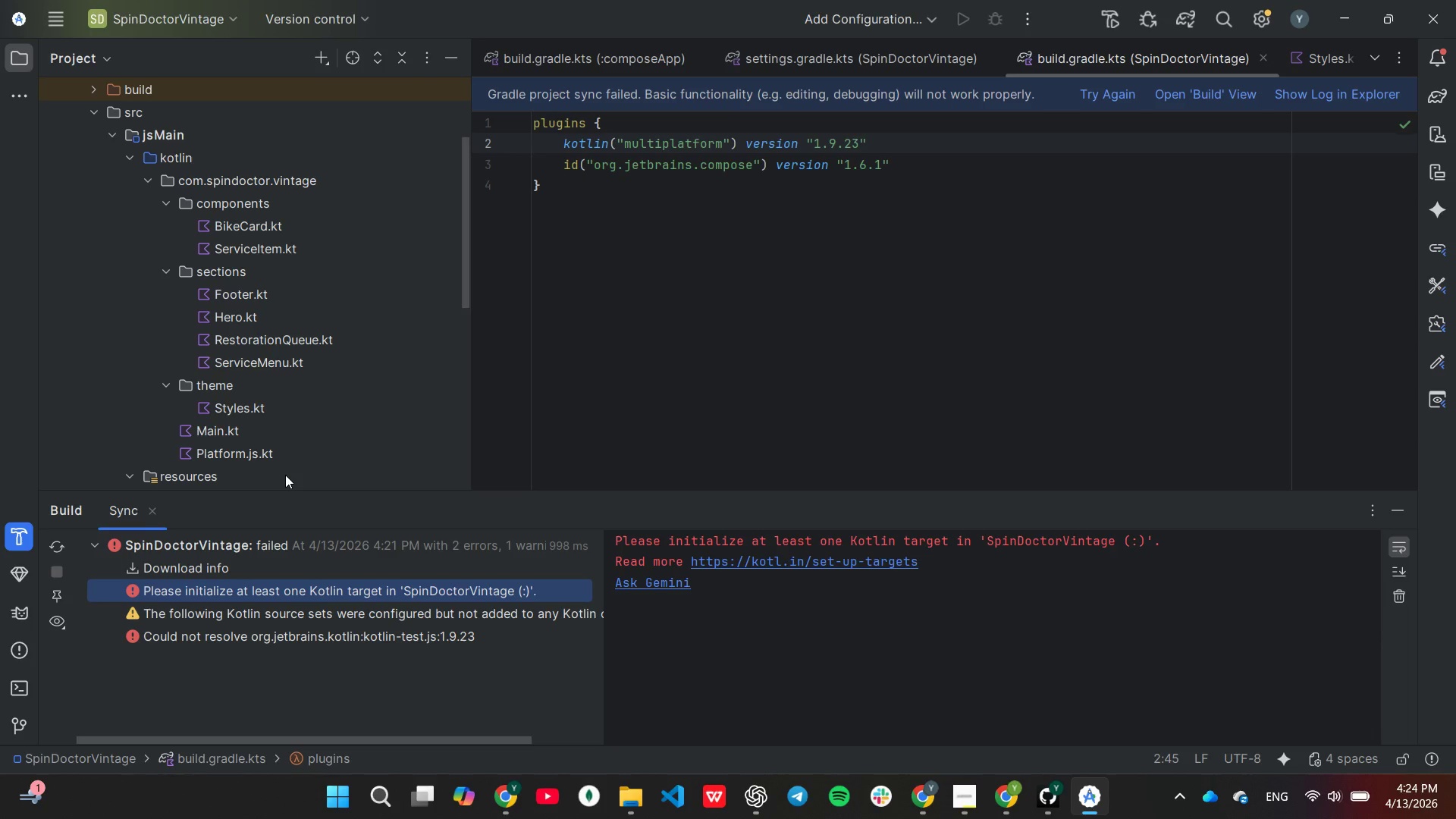 
wait(125.6)
 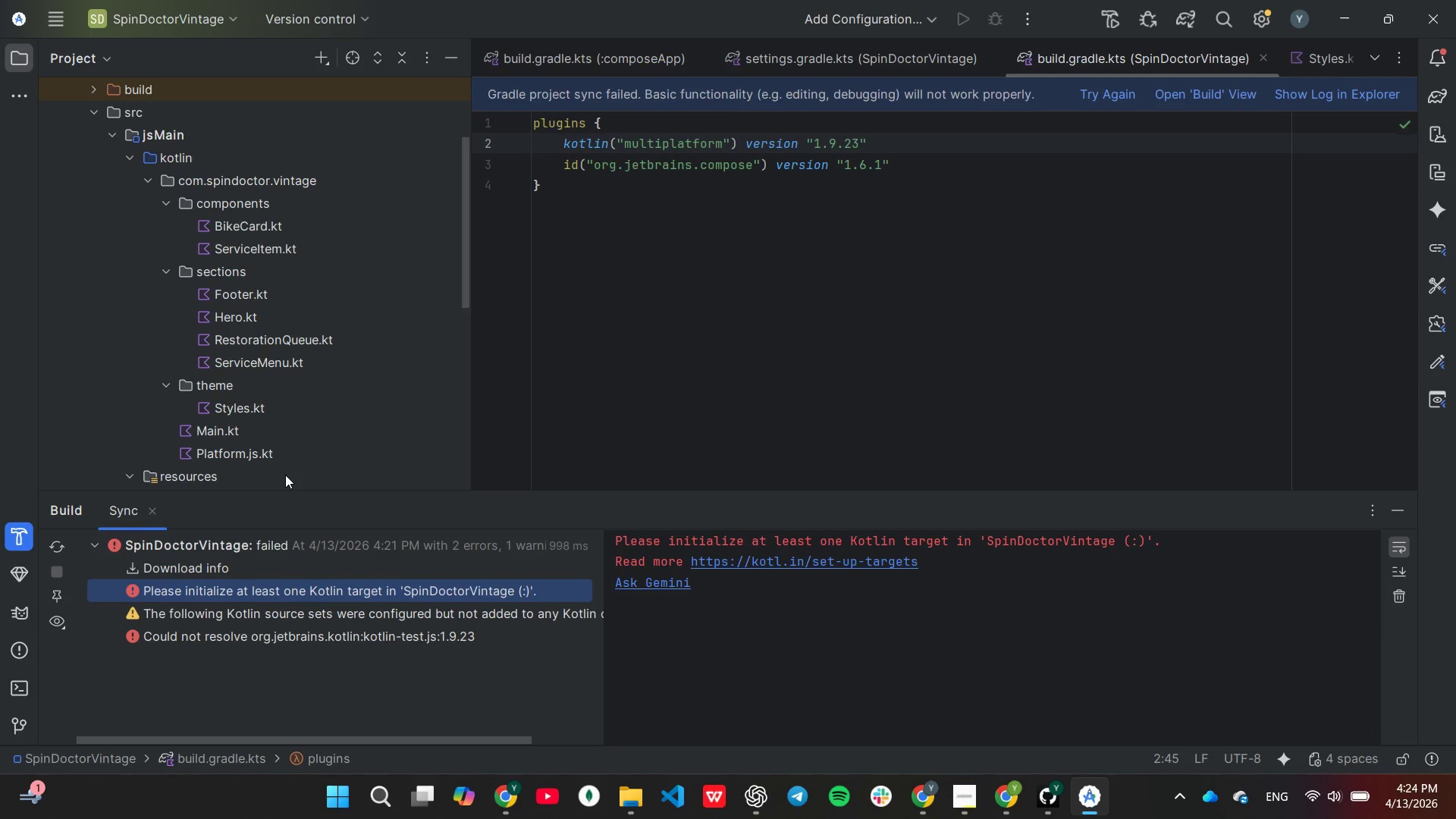 
scroll: coordinate [273, 188], scroll_direction: up, amount: 2.0
 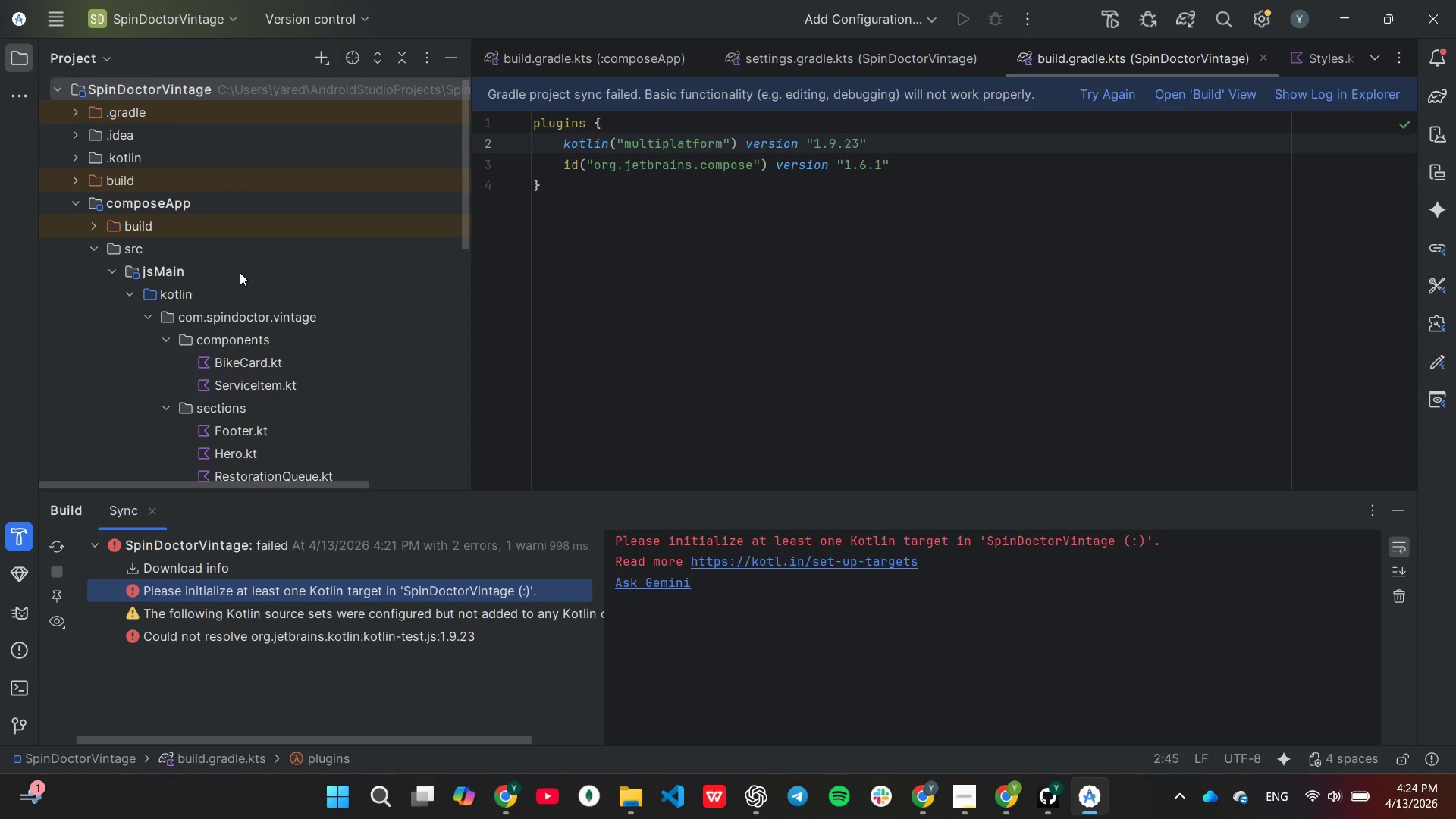 
scroll: coordinate [240, 272], scroll_direction: none, amount: 0.0
 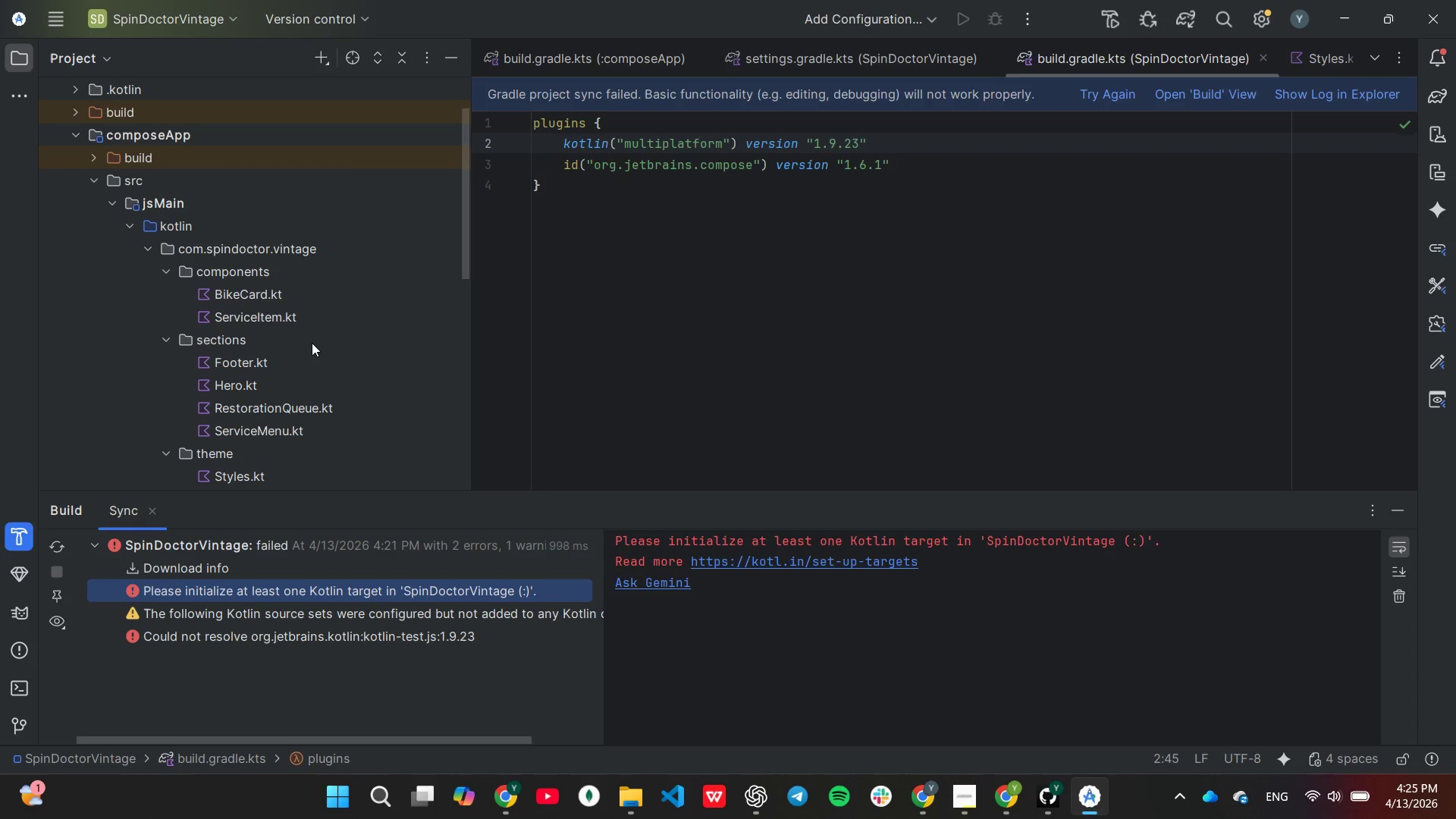 
wait(86.26)
 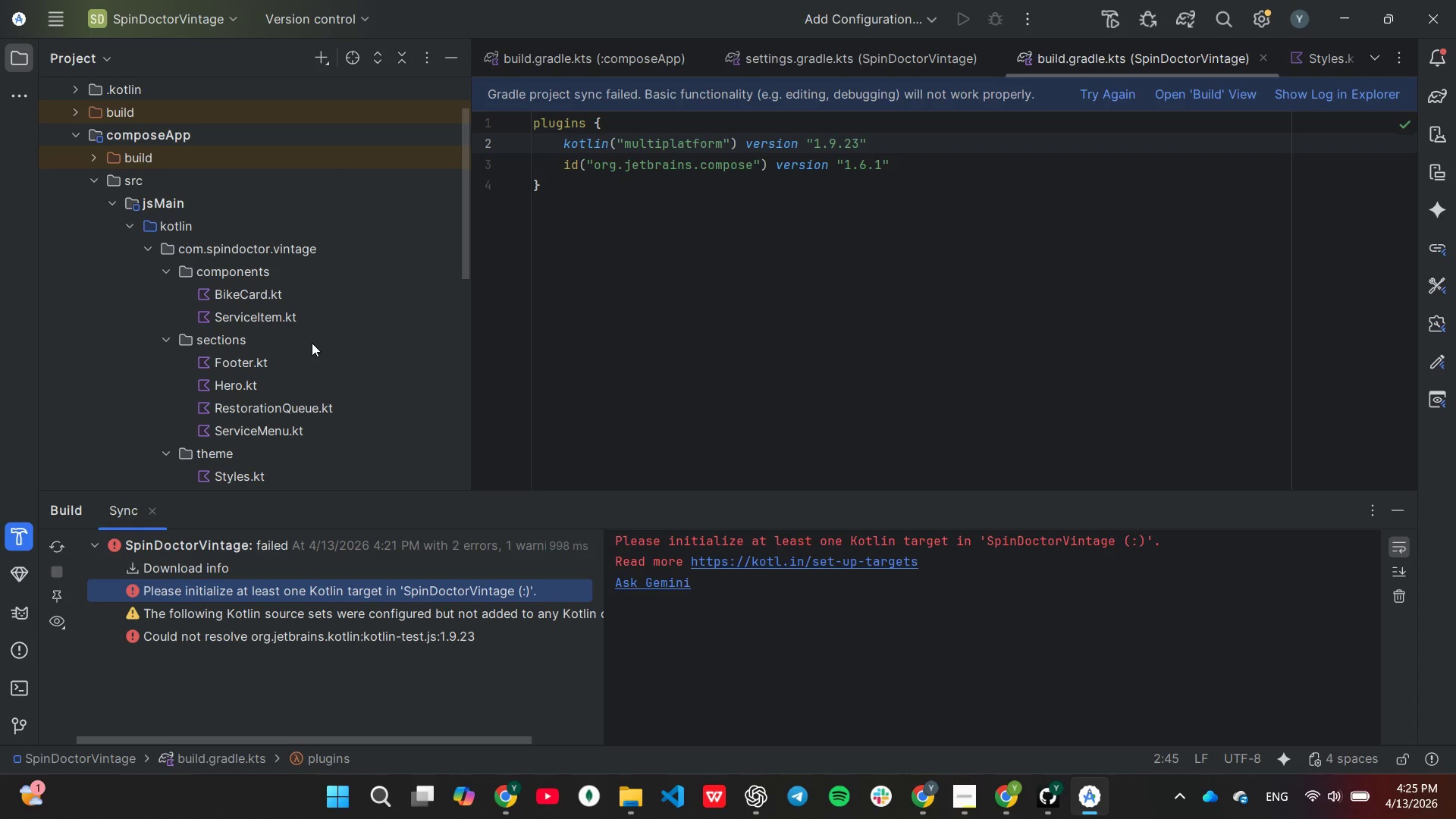 
key(Unknown)
 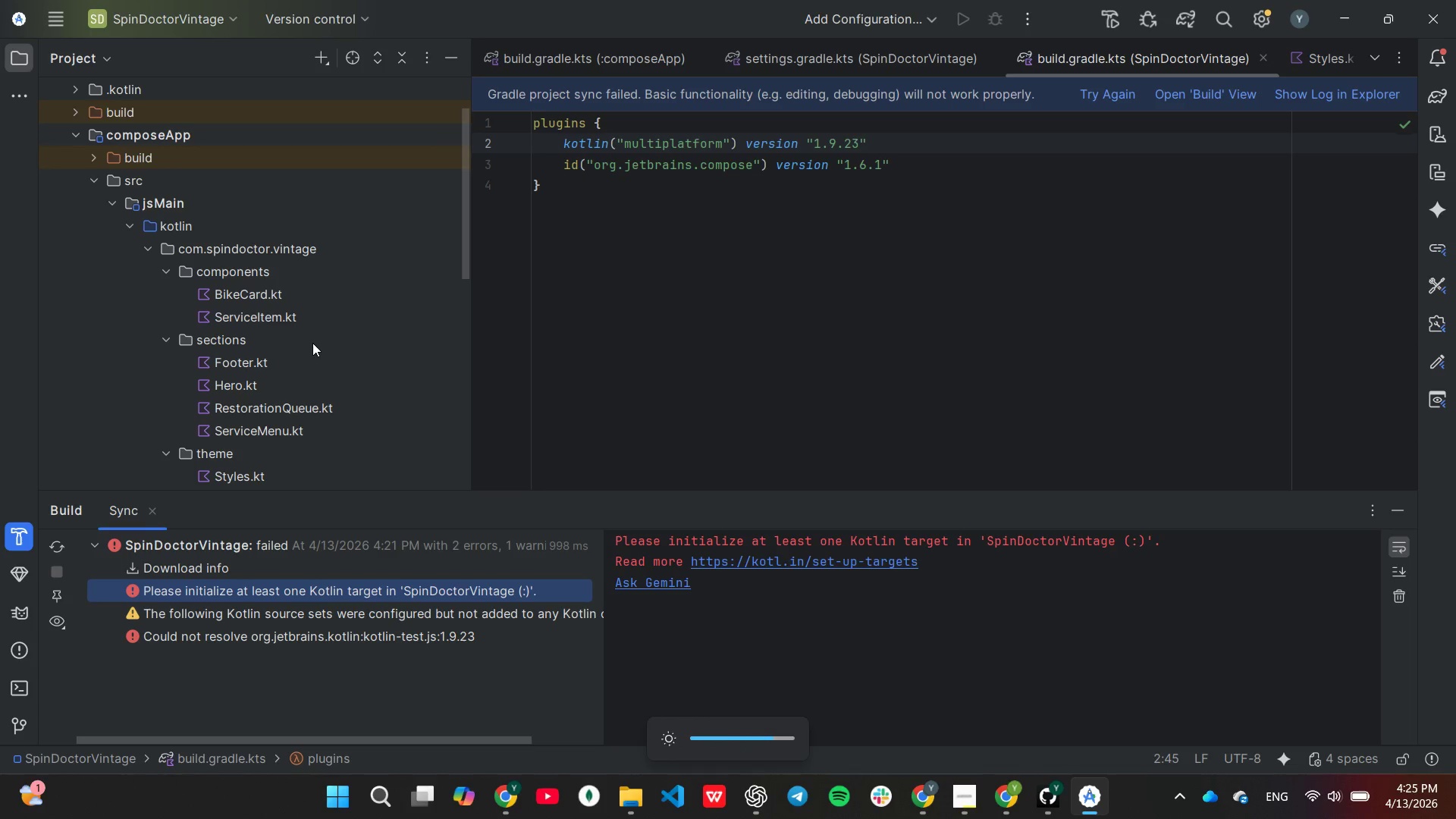 
key(Unknown)
 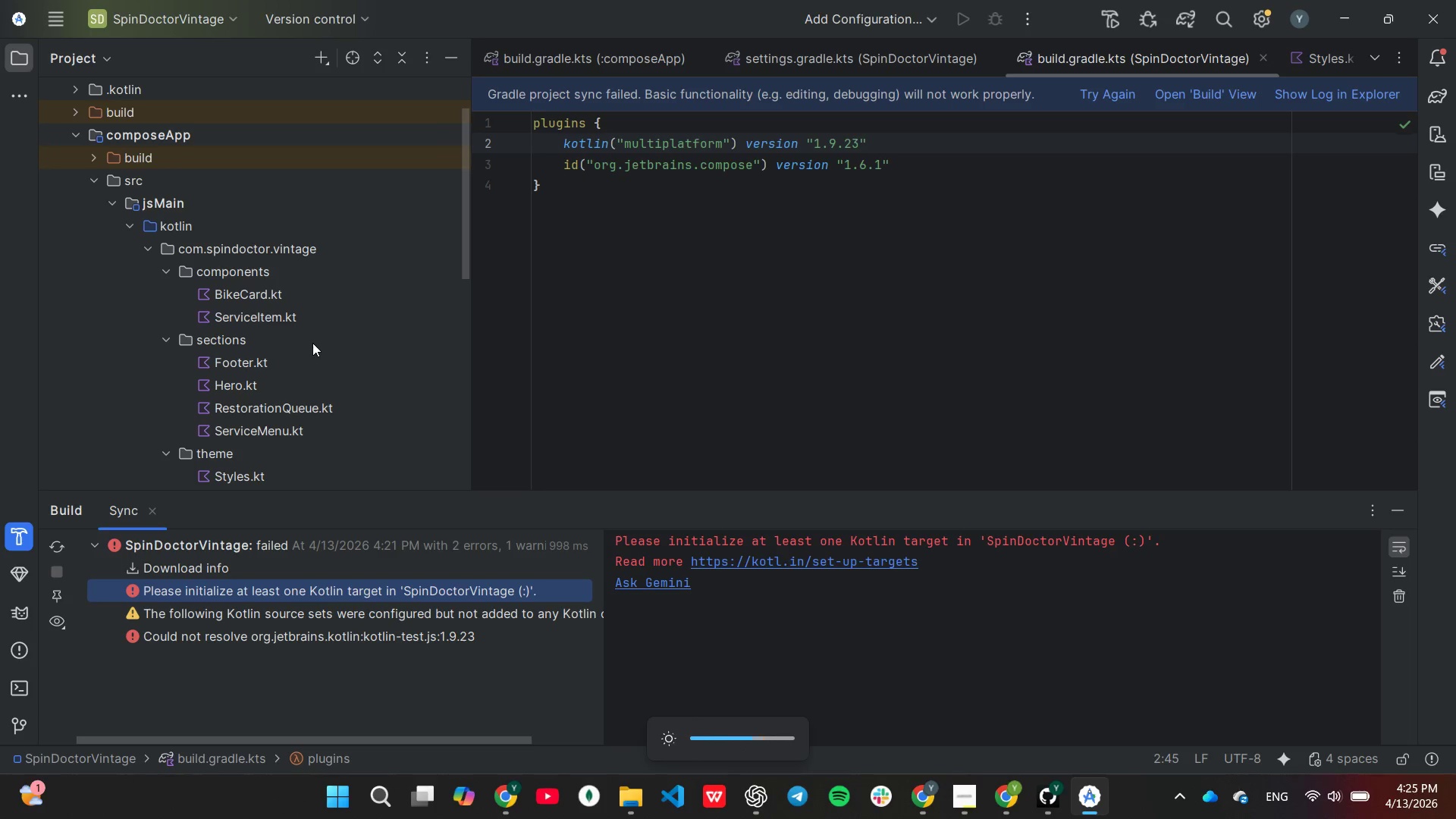 
key(Unknown)
 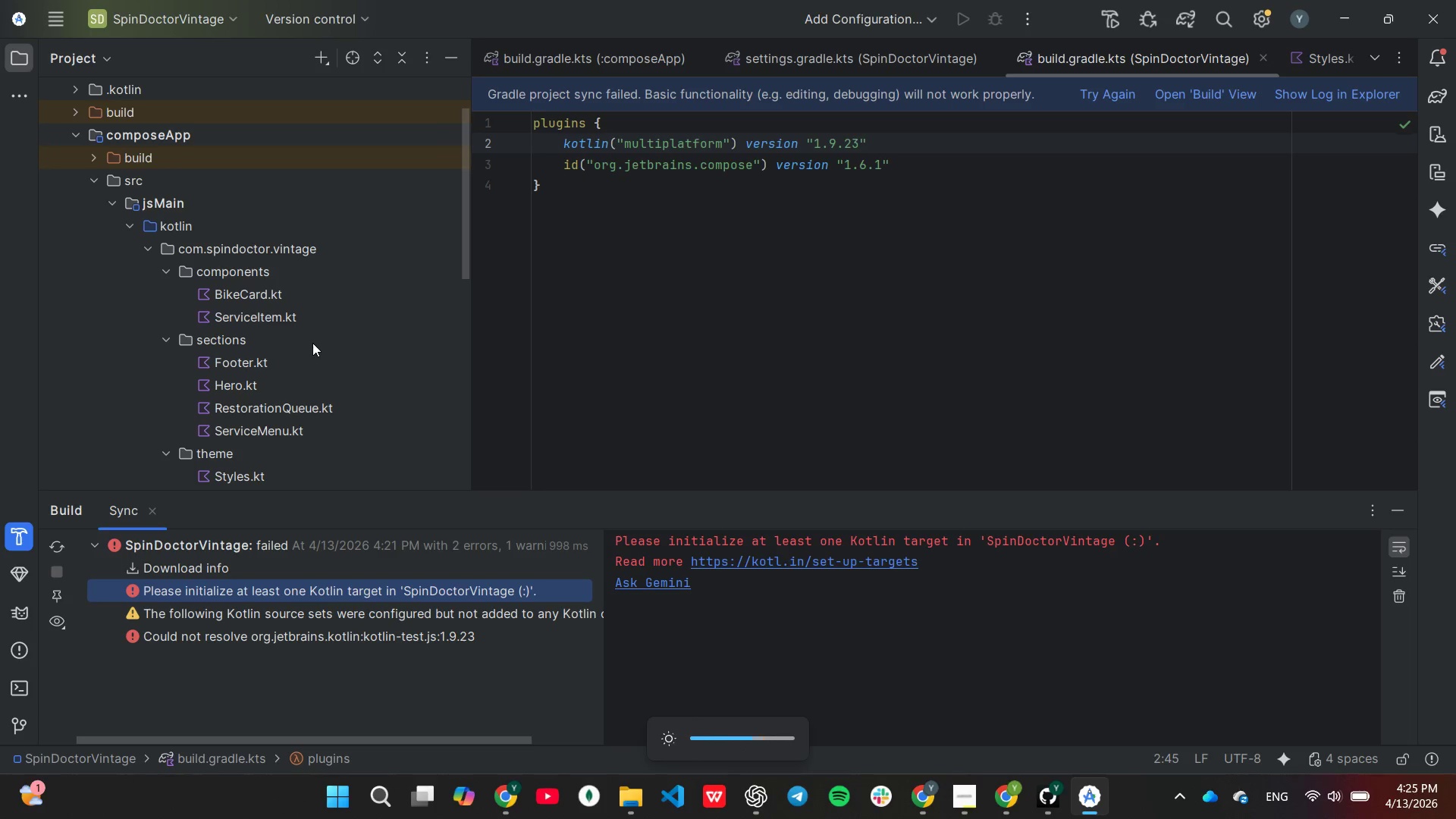 
key(Unknown)
 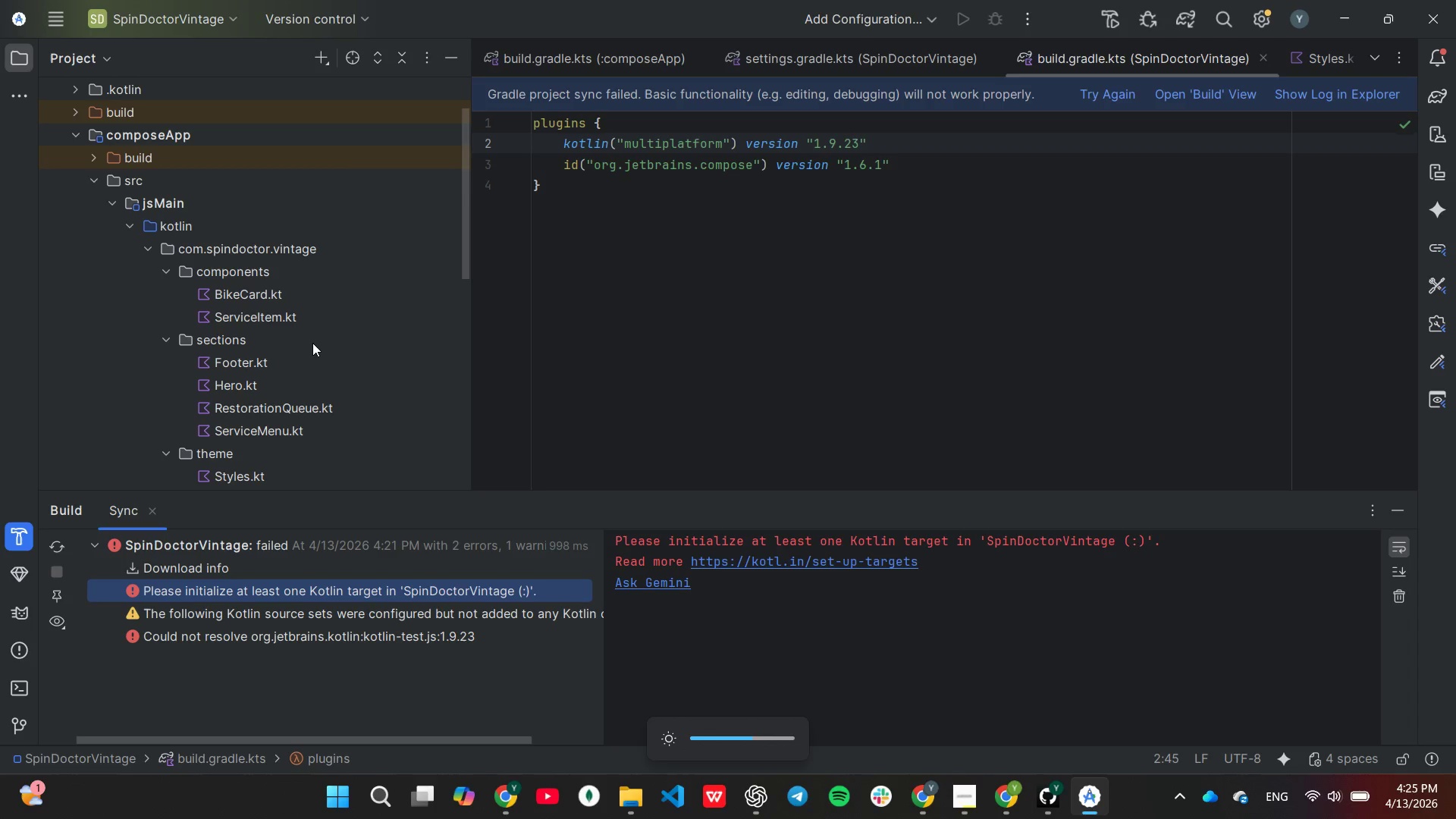 
key(Unknown)
 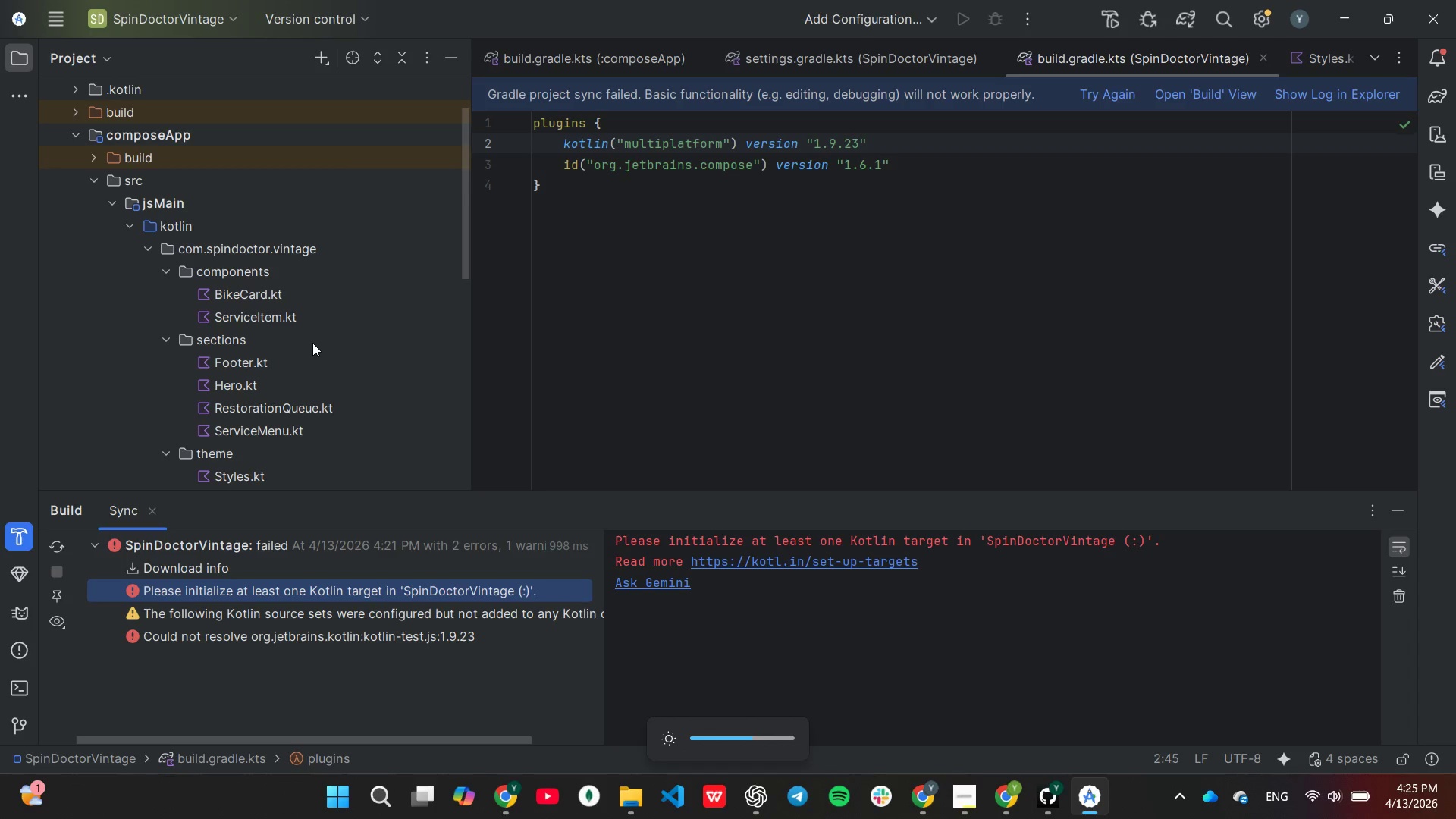 
key(Unknown)
 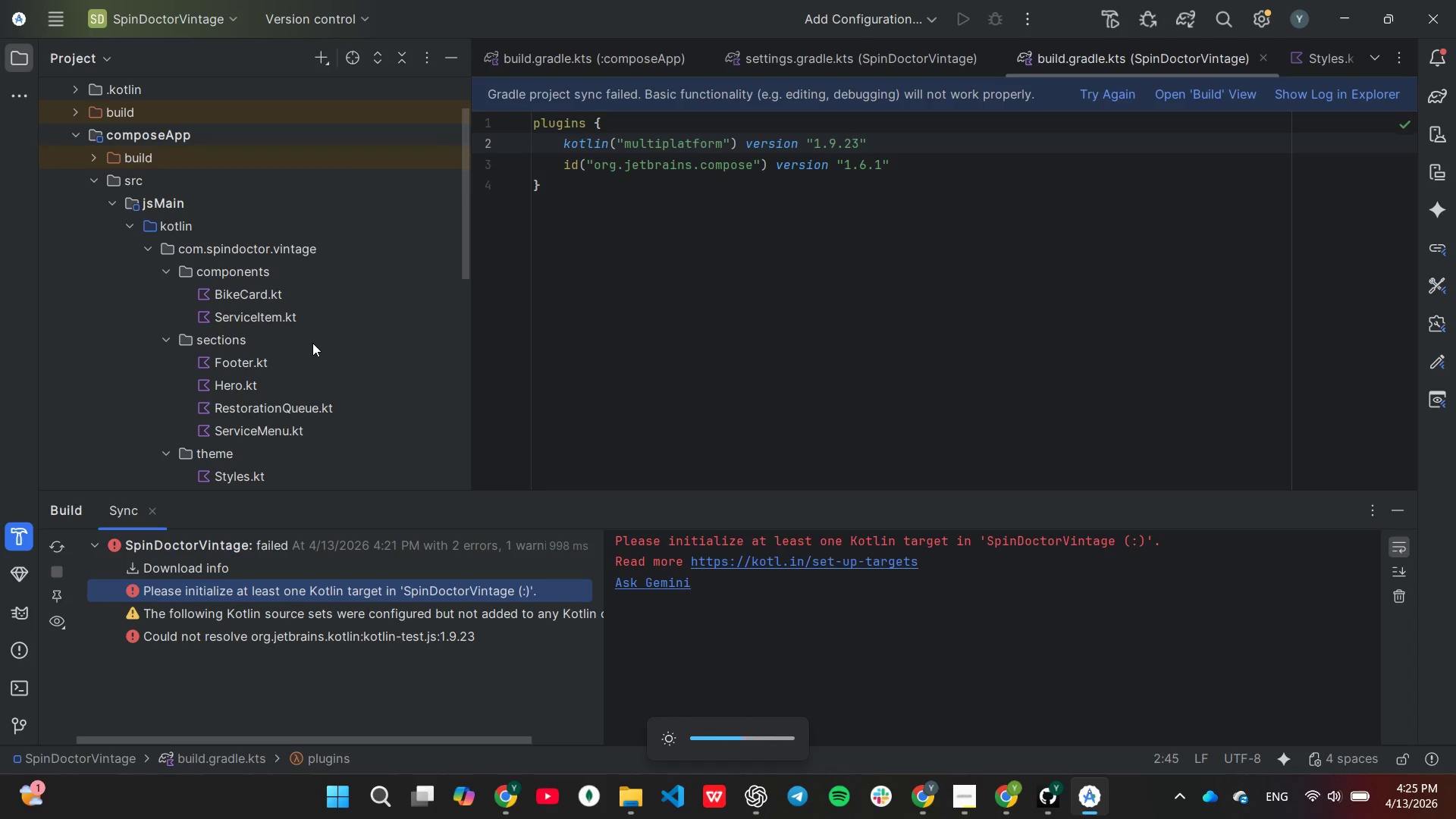 
key(Unknown)
 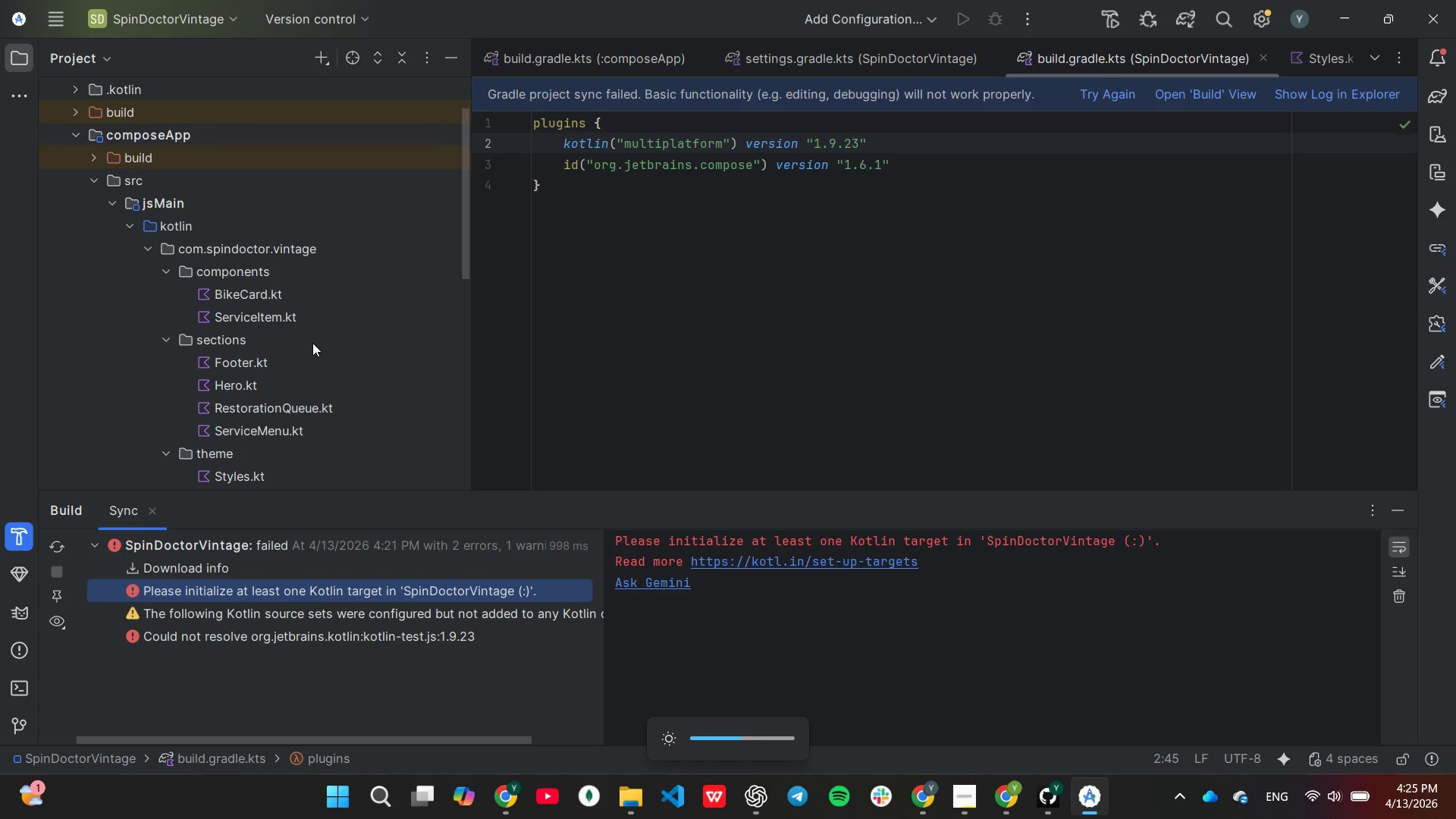 
key(Unknown)
 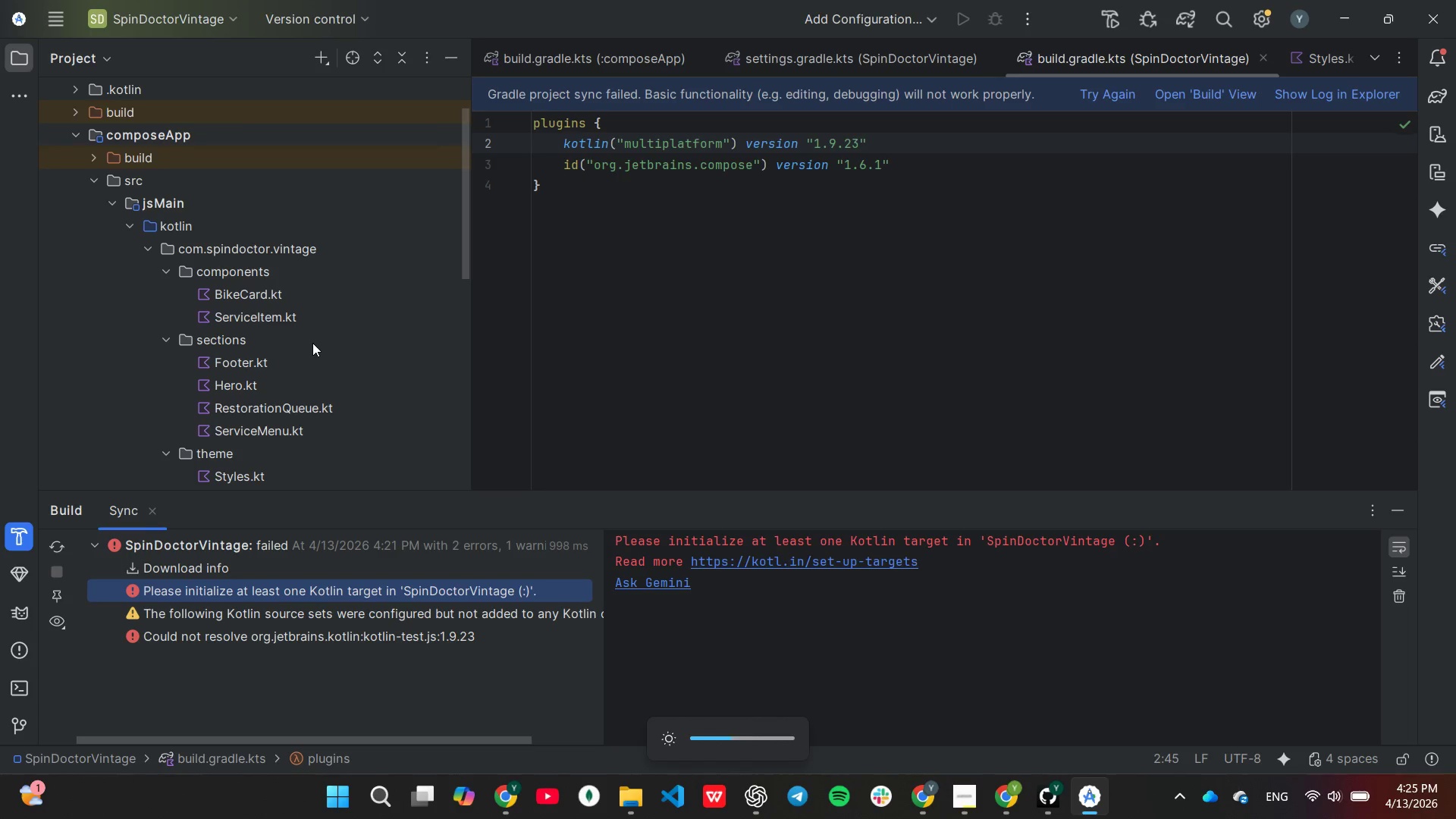 
key(Unknown)
 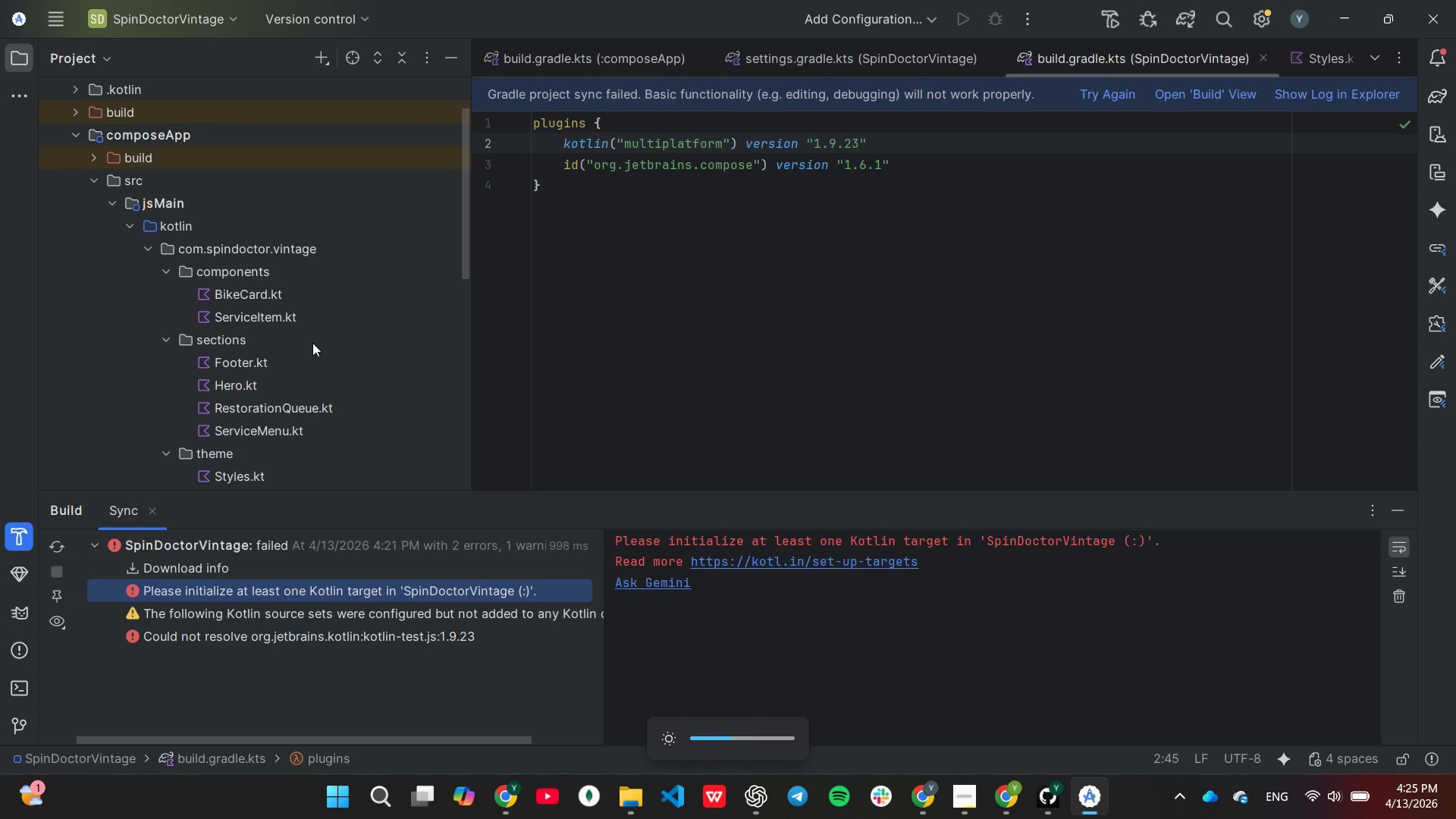 
key(Unknown)
 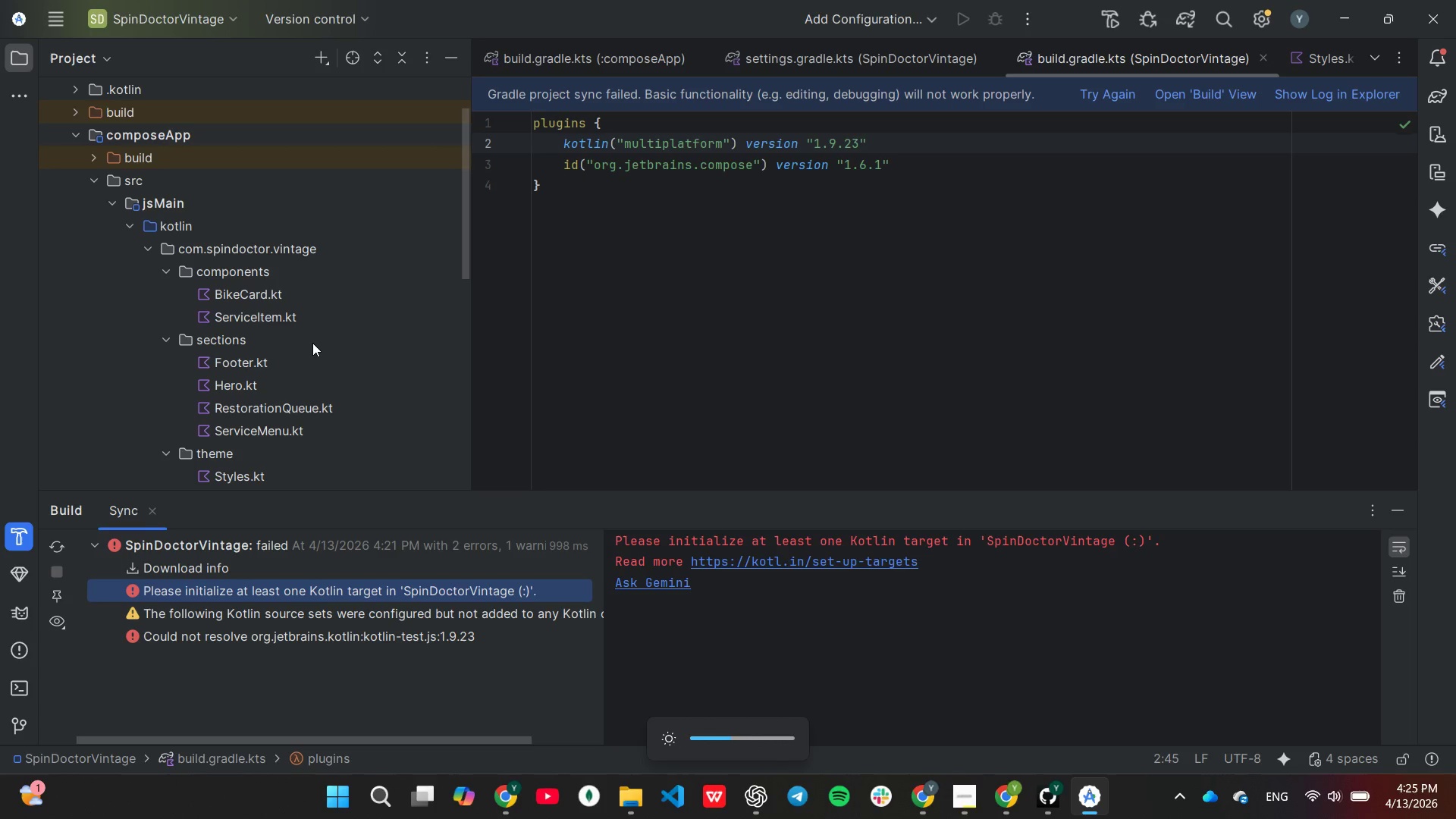 
key(Unknown)
 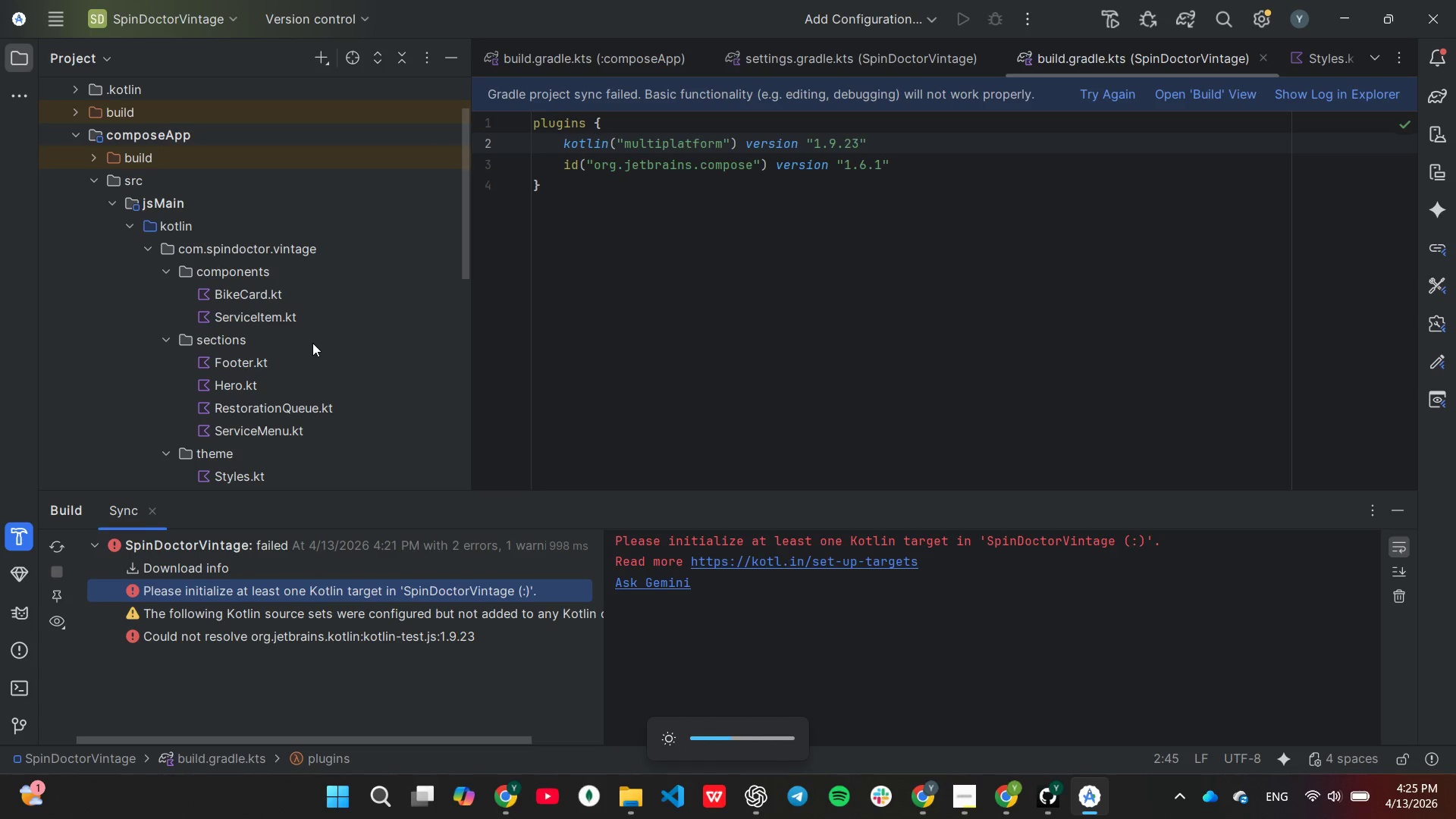 
key(Unknown)
 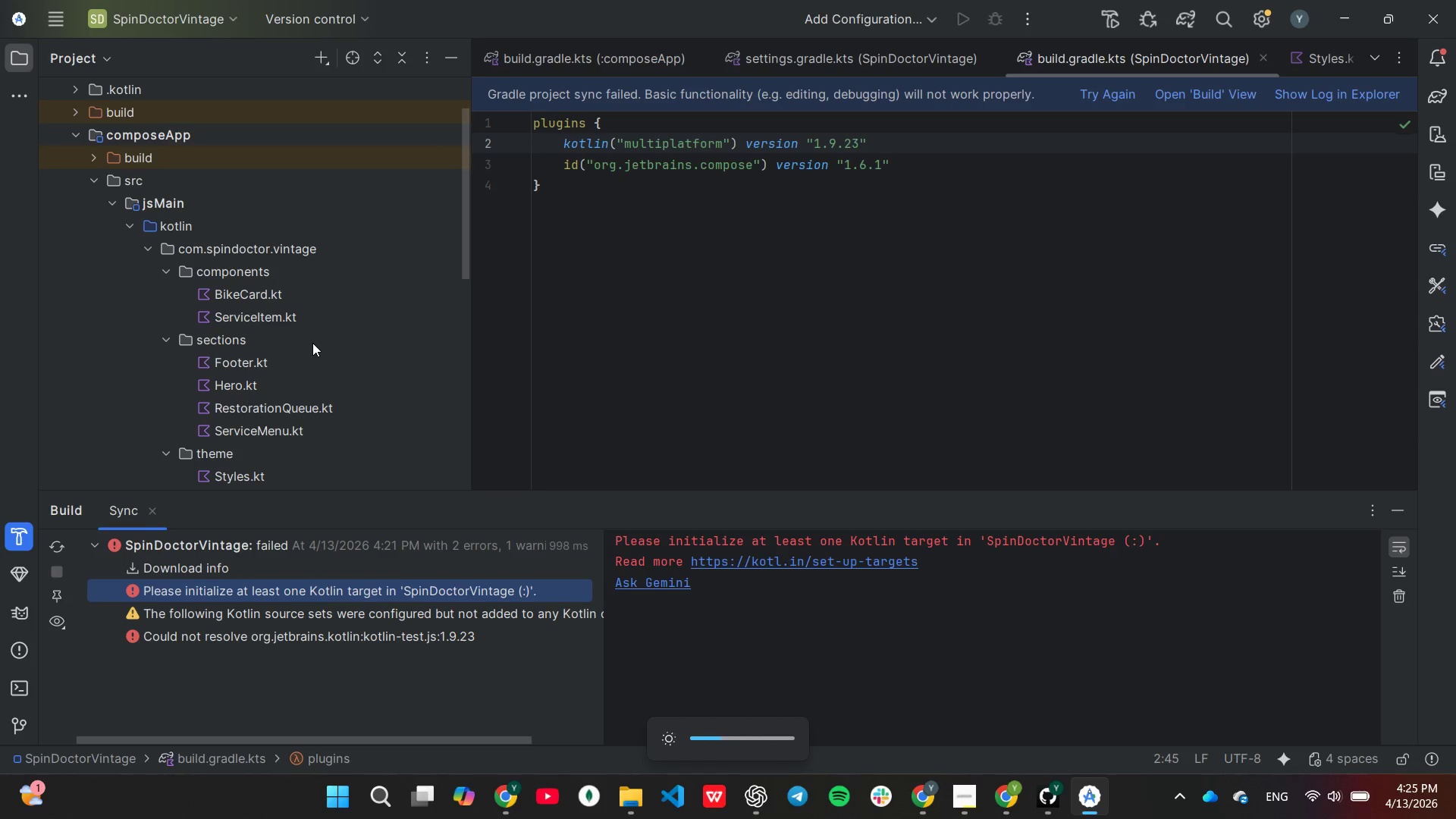 
key(Unknown)
 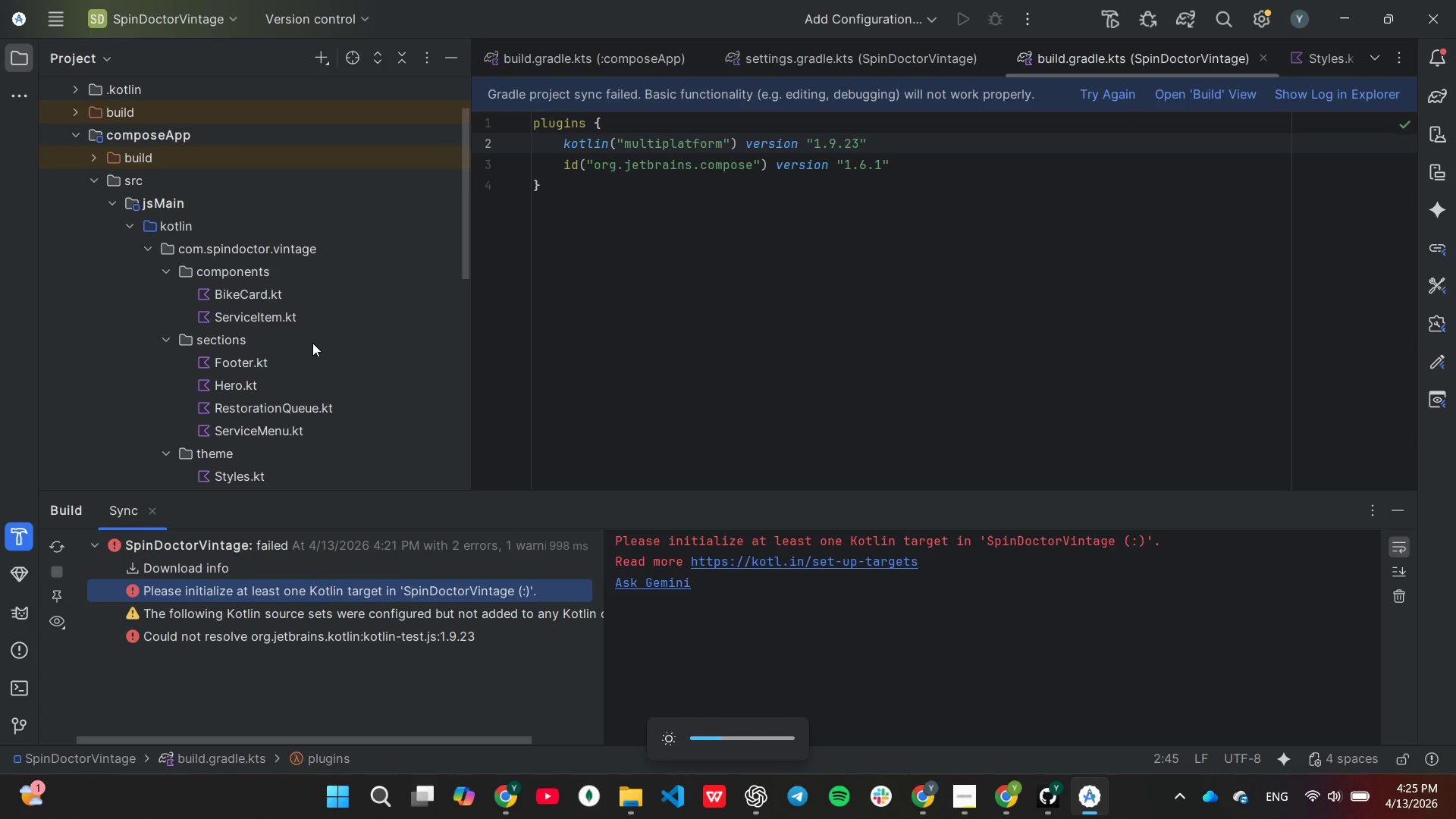 
key(Unknown)
 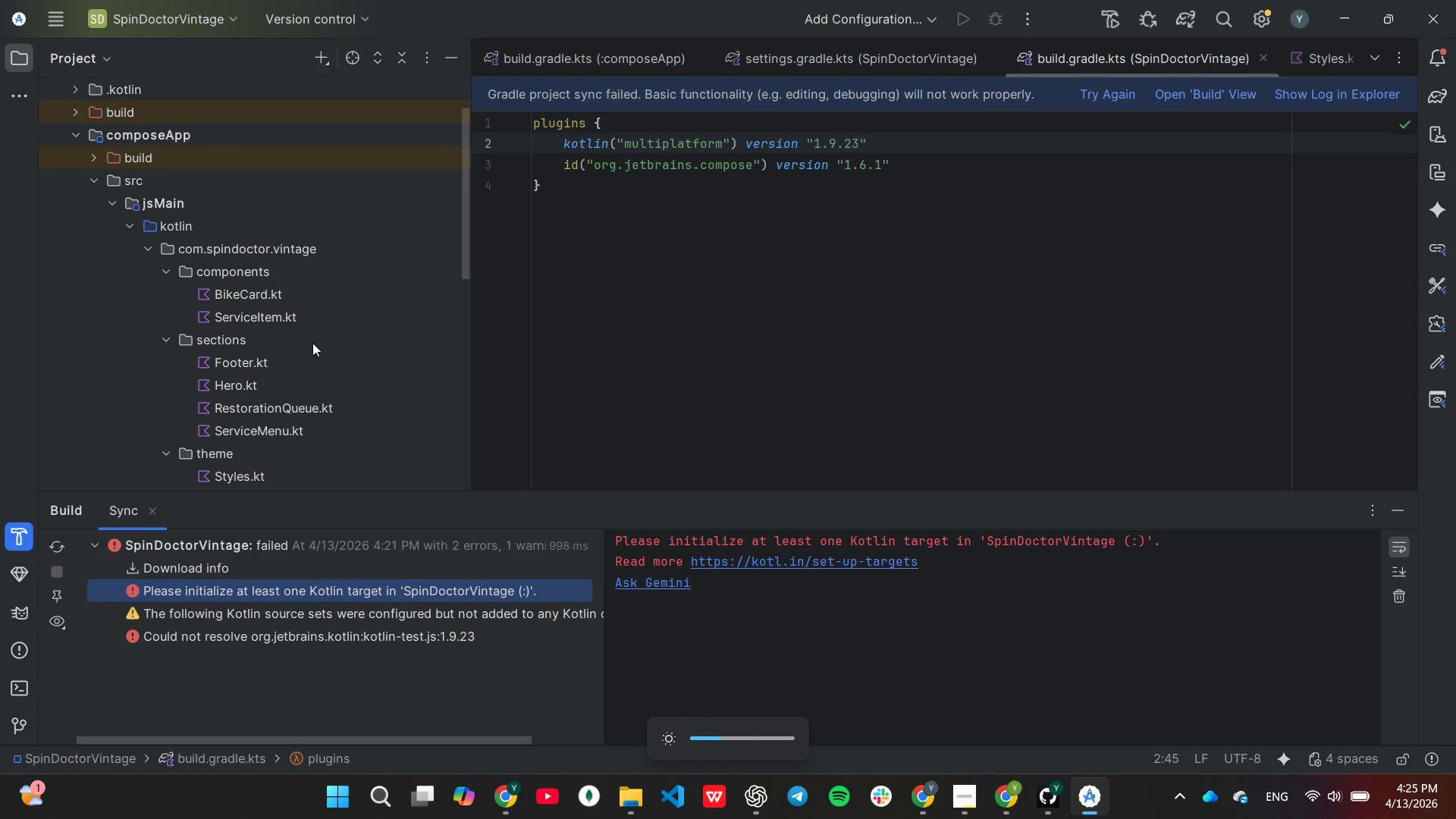 
key(Unknown)
 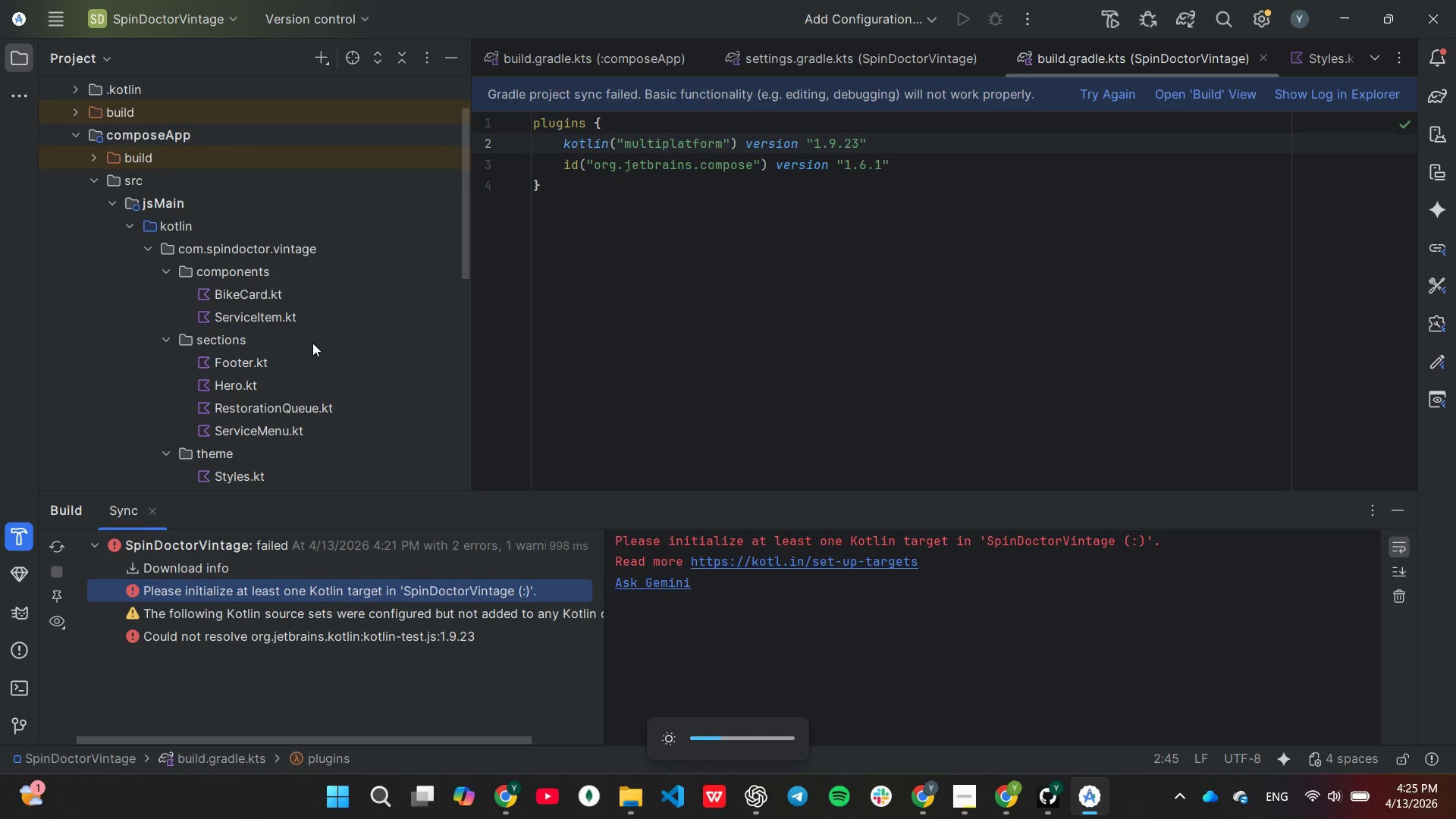 
key(Unknown)
 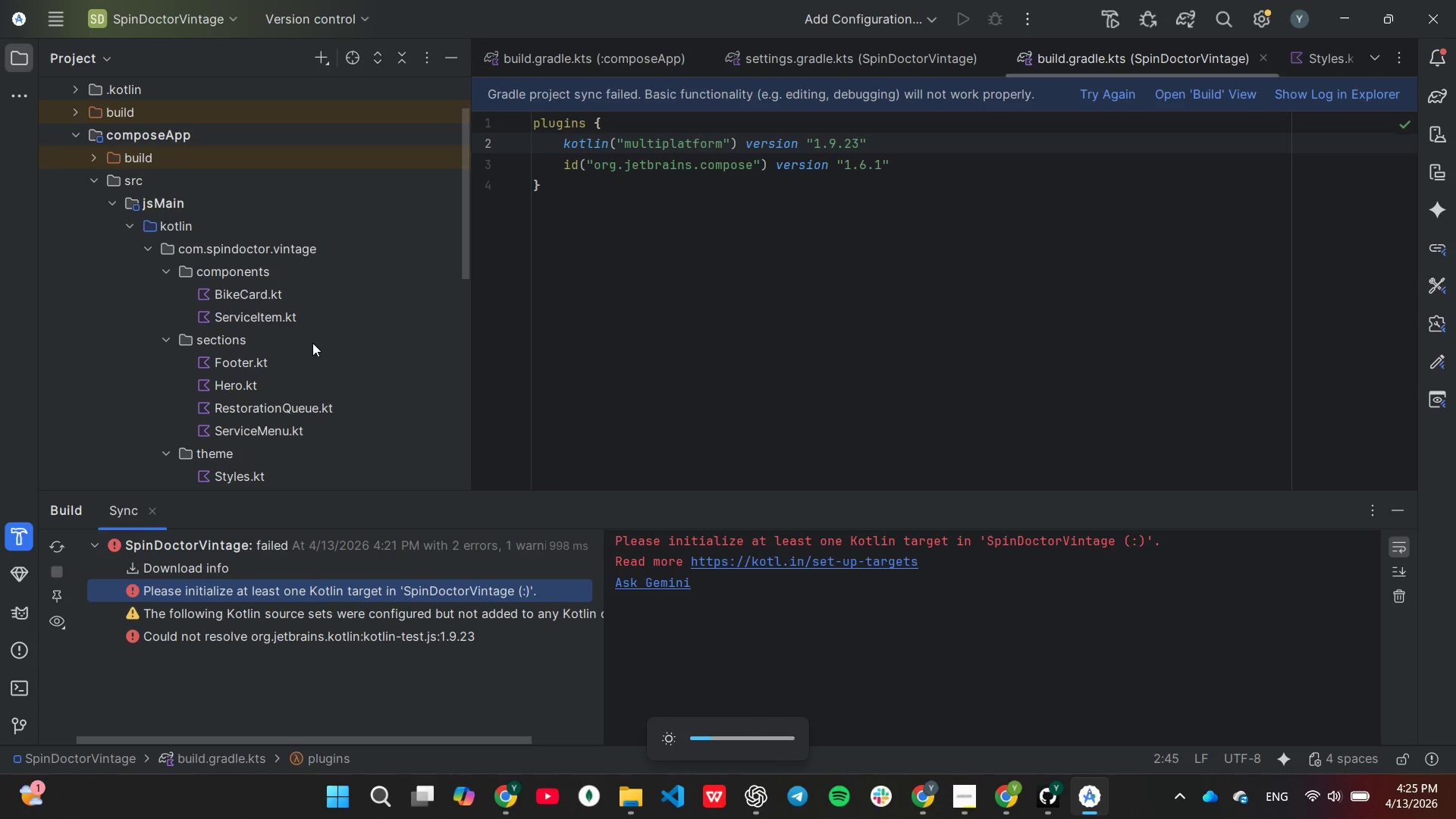 
key(Unknown)
 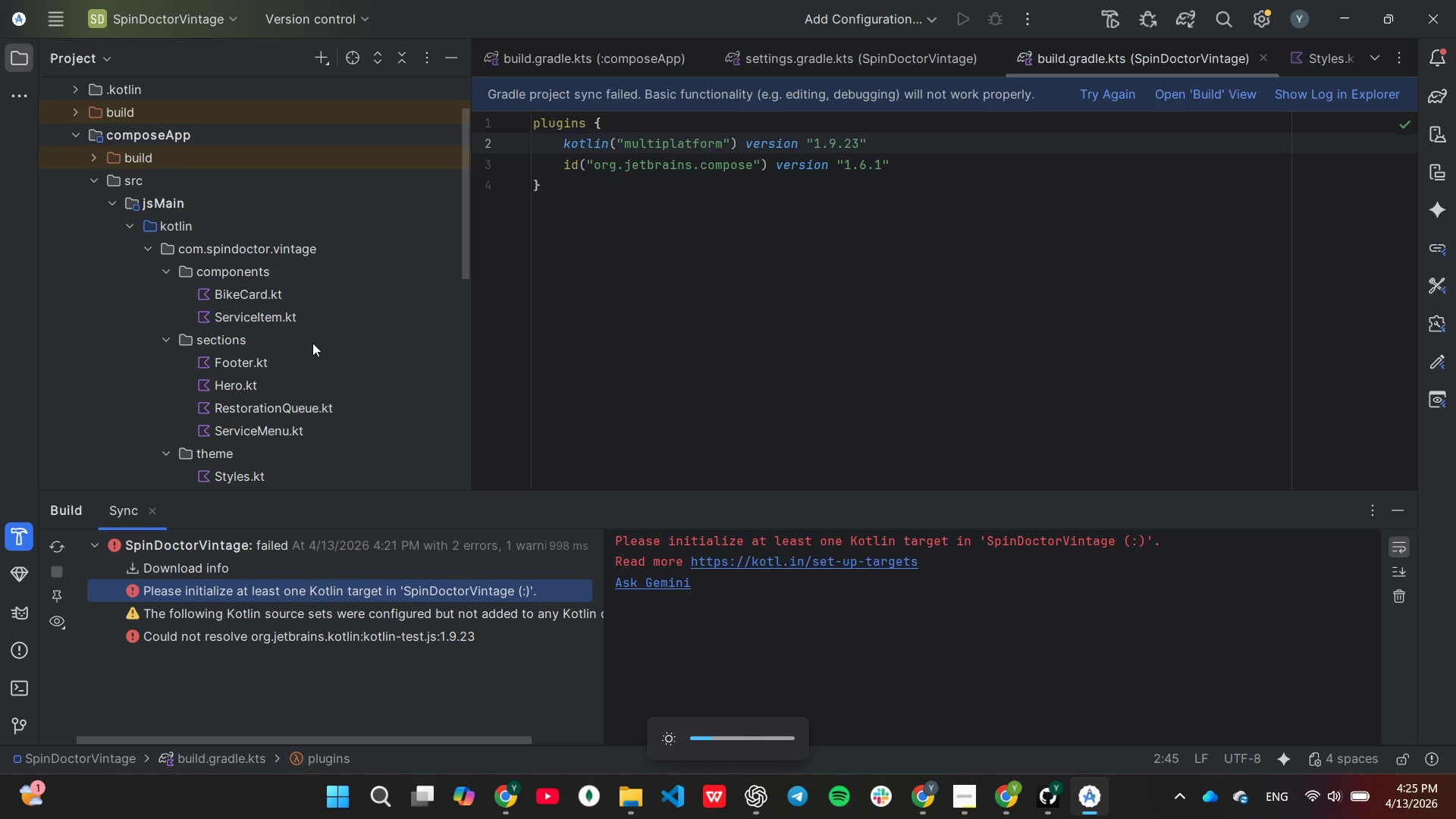 
key(Unknown)
 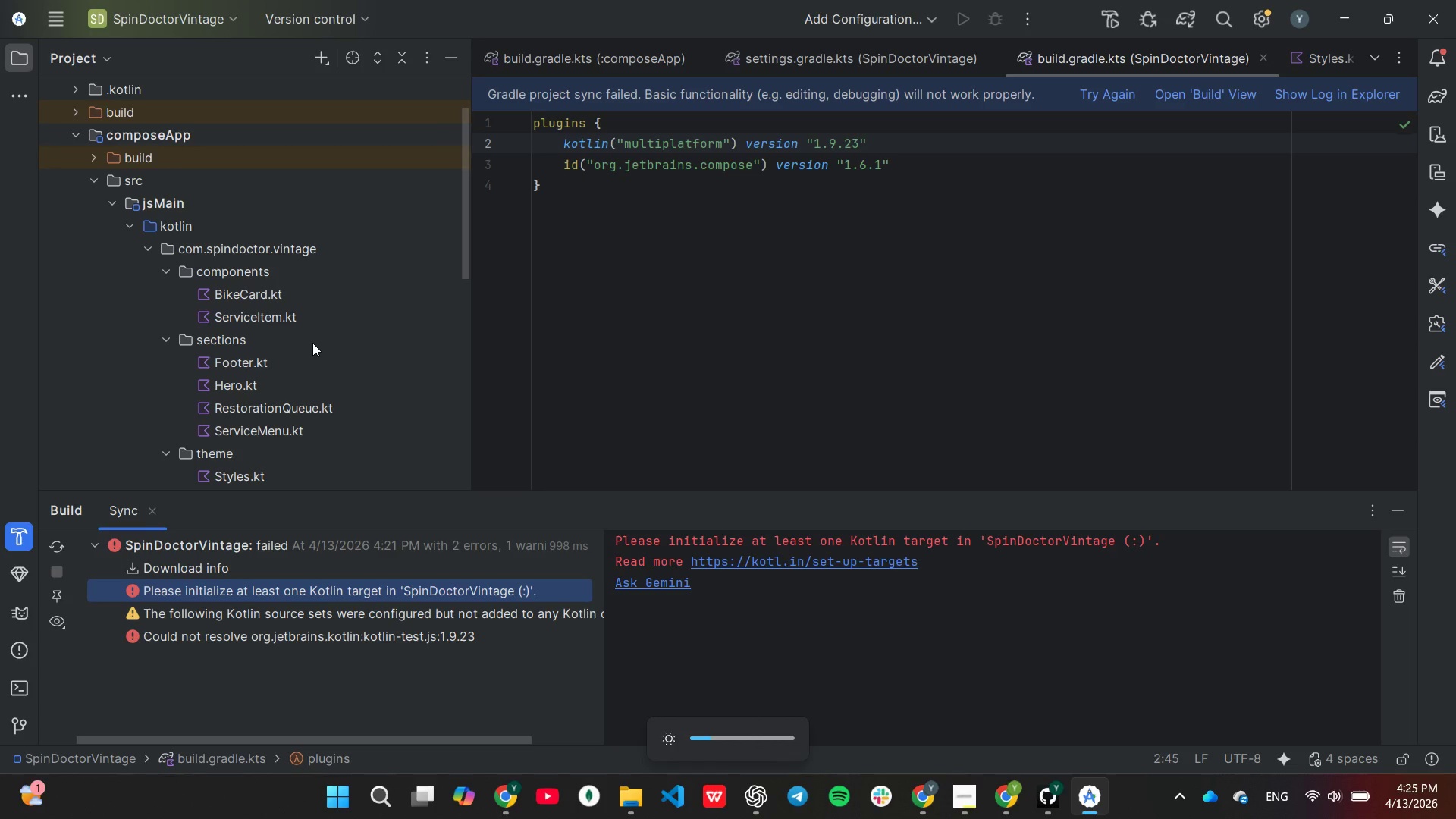 
key(Unknown)
 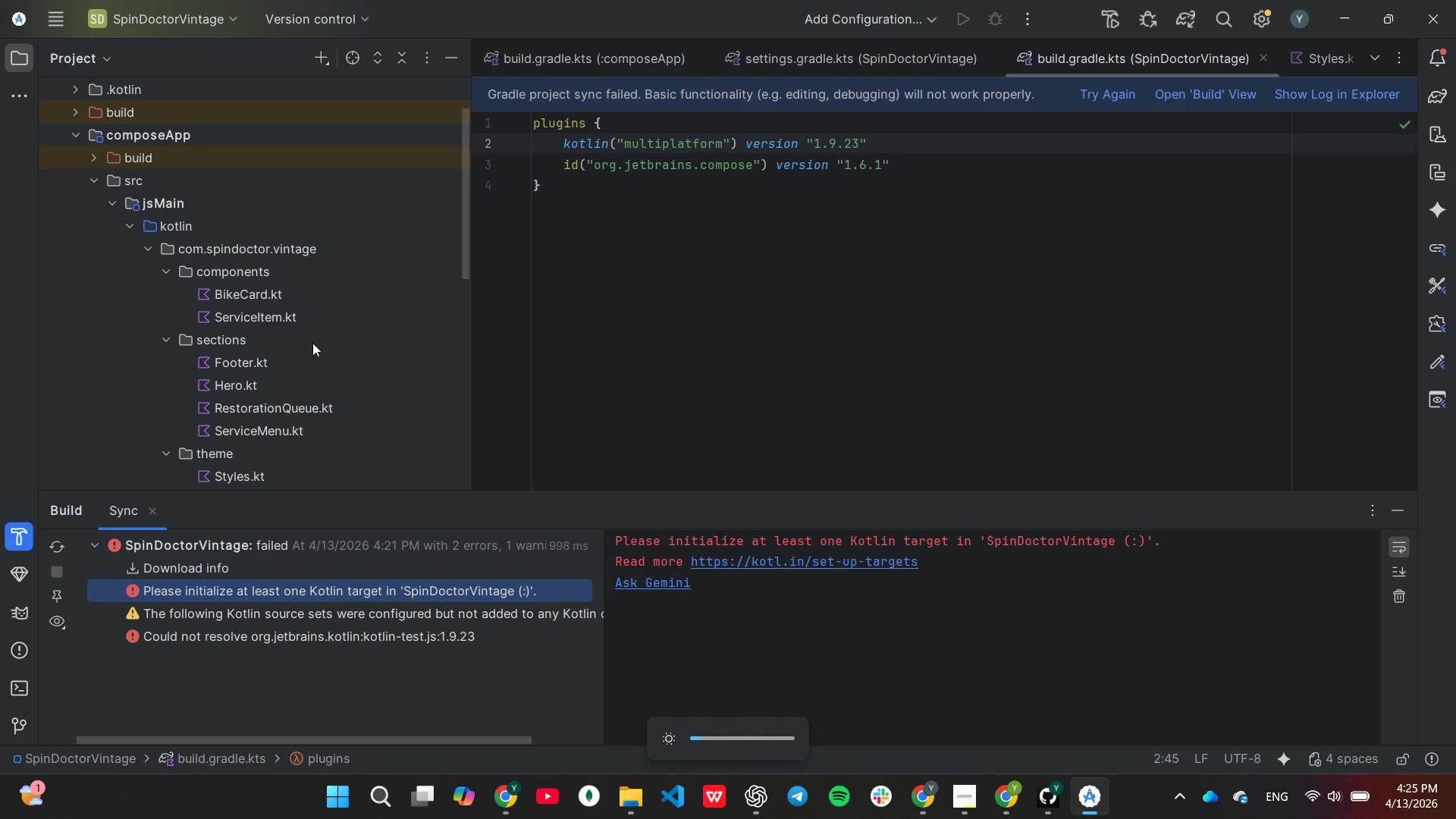 
key(Unknown)
 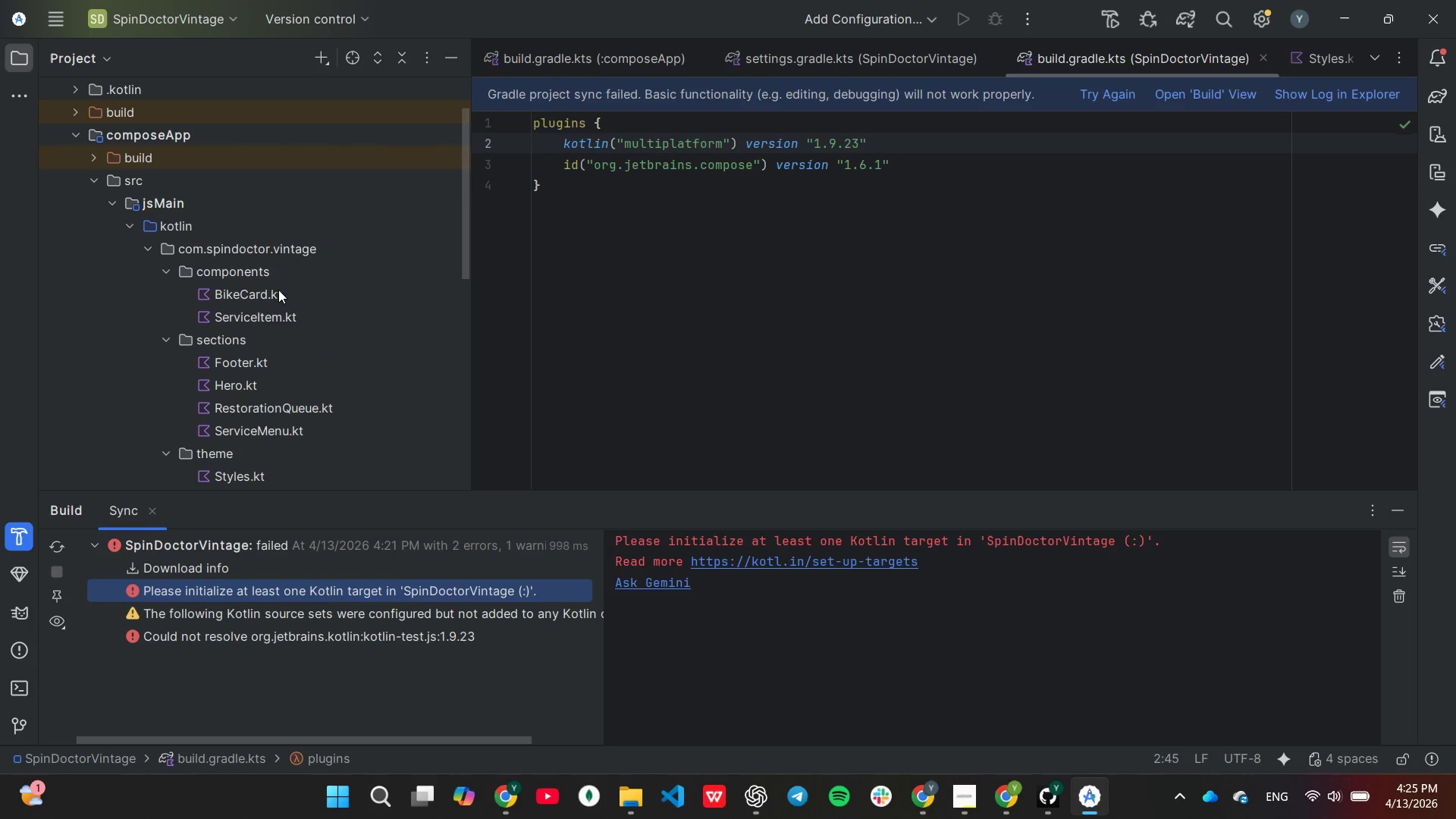 
scroll: coordinate [131, 351], scroll_direction: down, amount: 4.0
 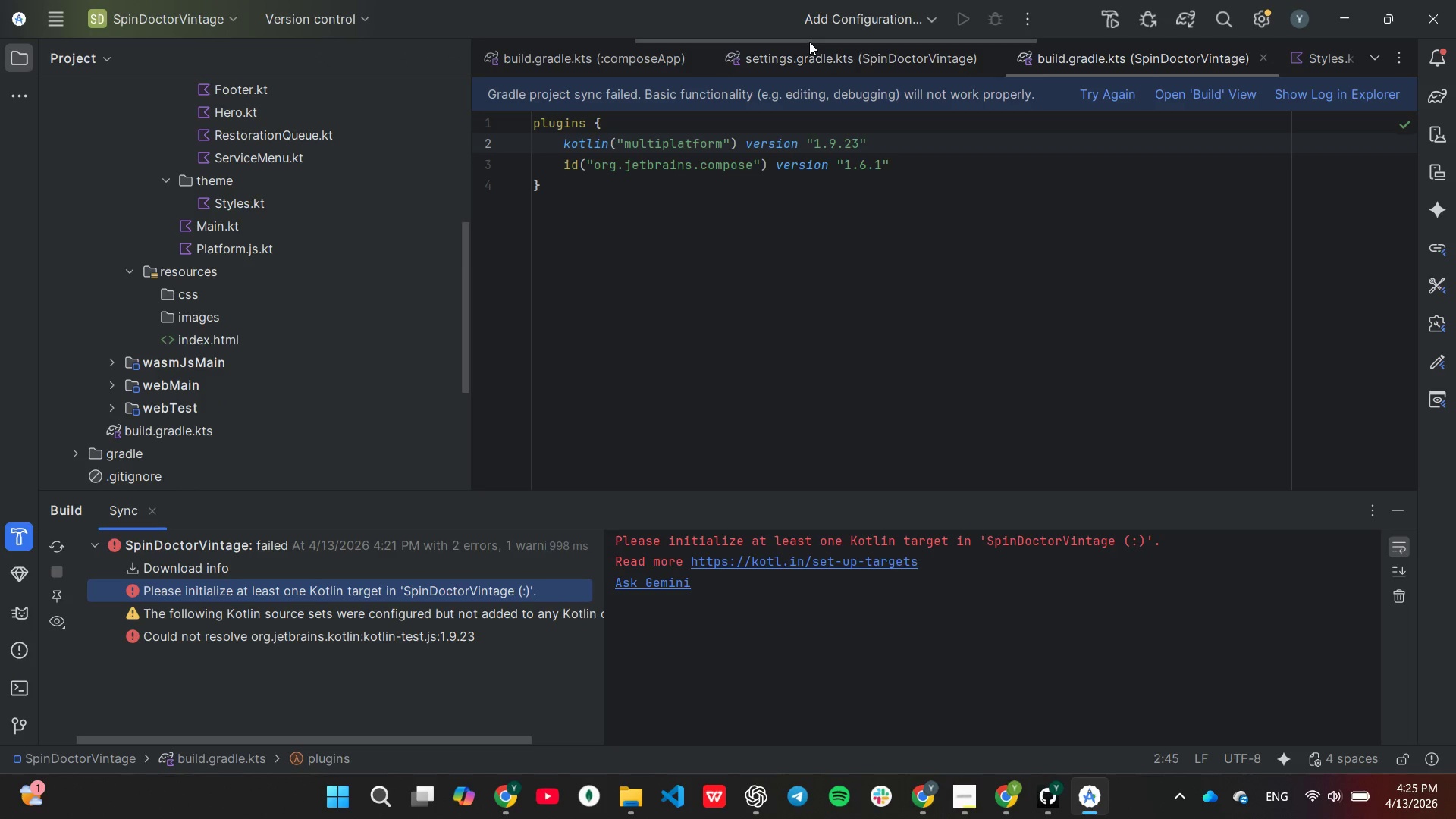 
left_click([807, 58])
 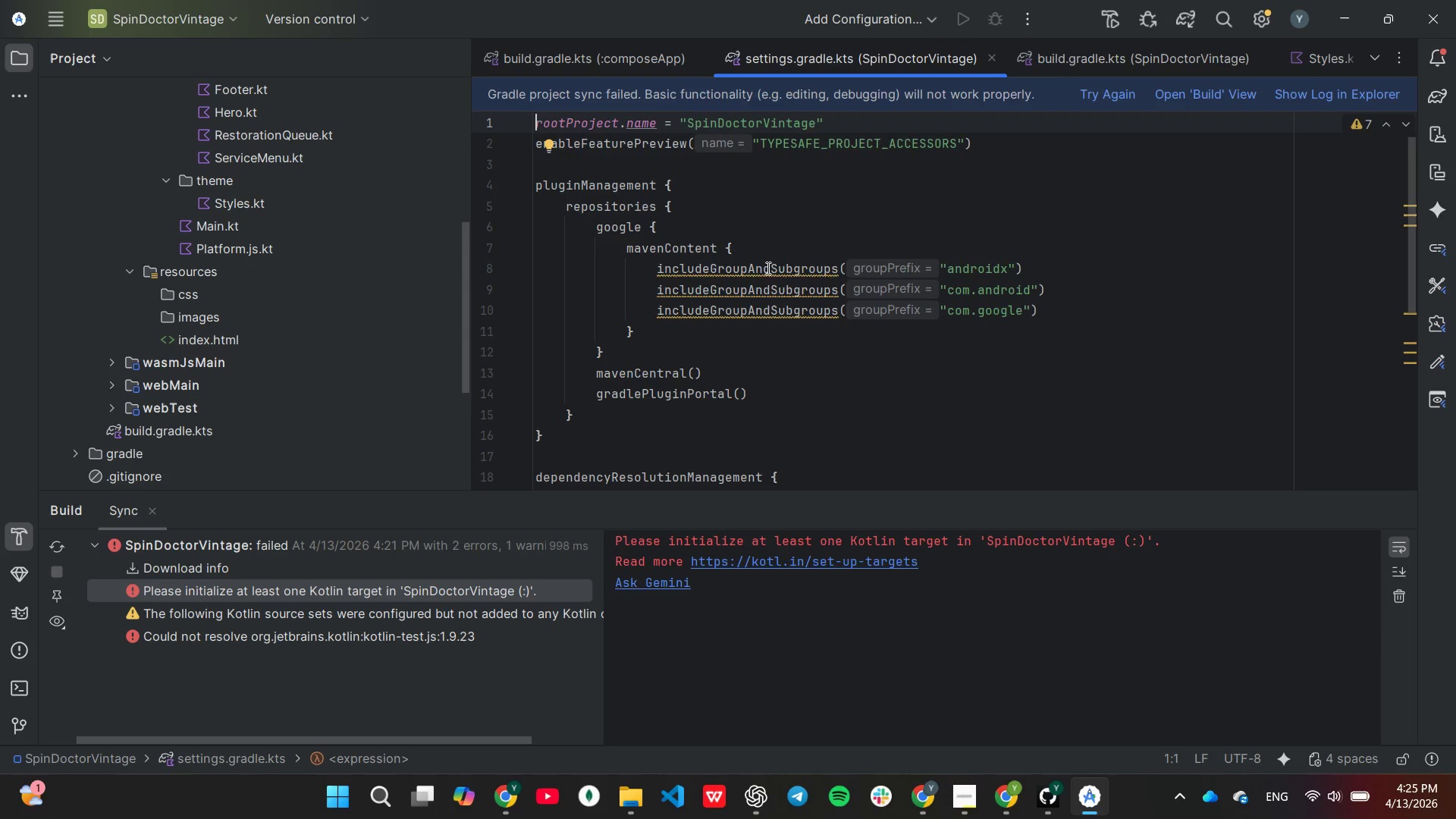 
scroll: coordinate [771, 300], scroll_direction: down, amount: 6.0
 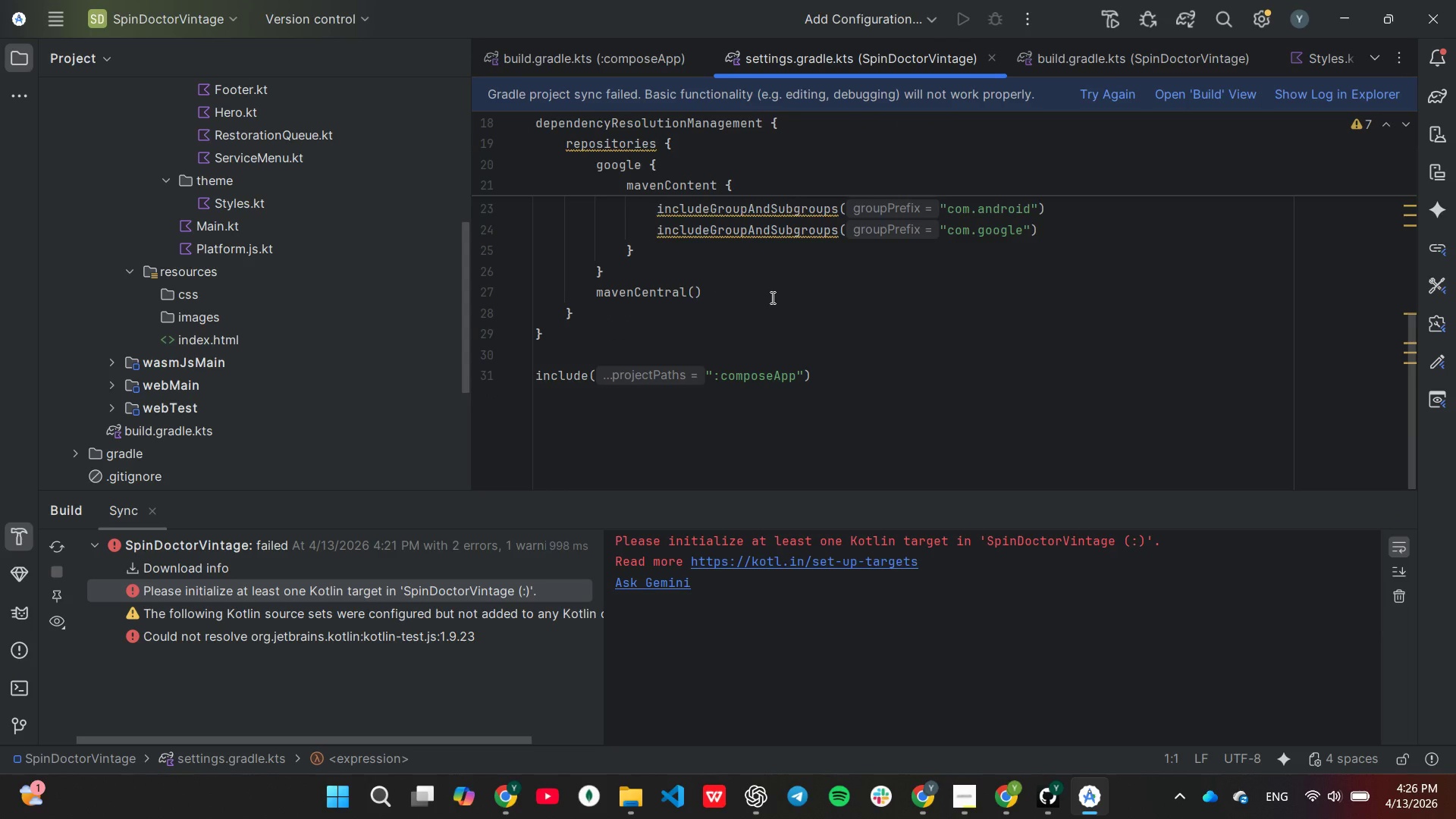 
scroll: coordinate [774, 295], scroll_direction: up, amount: 7.0
 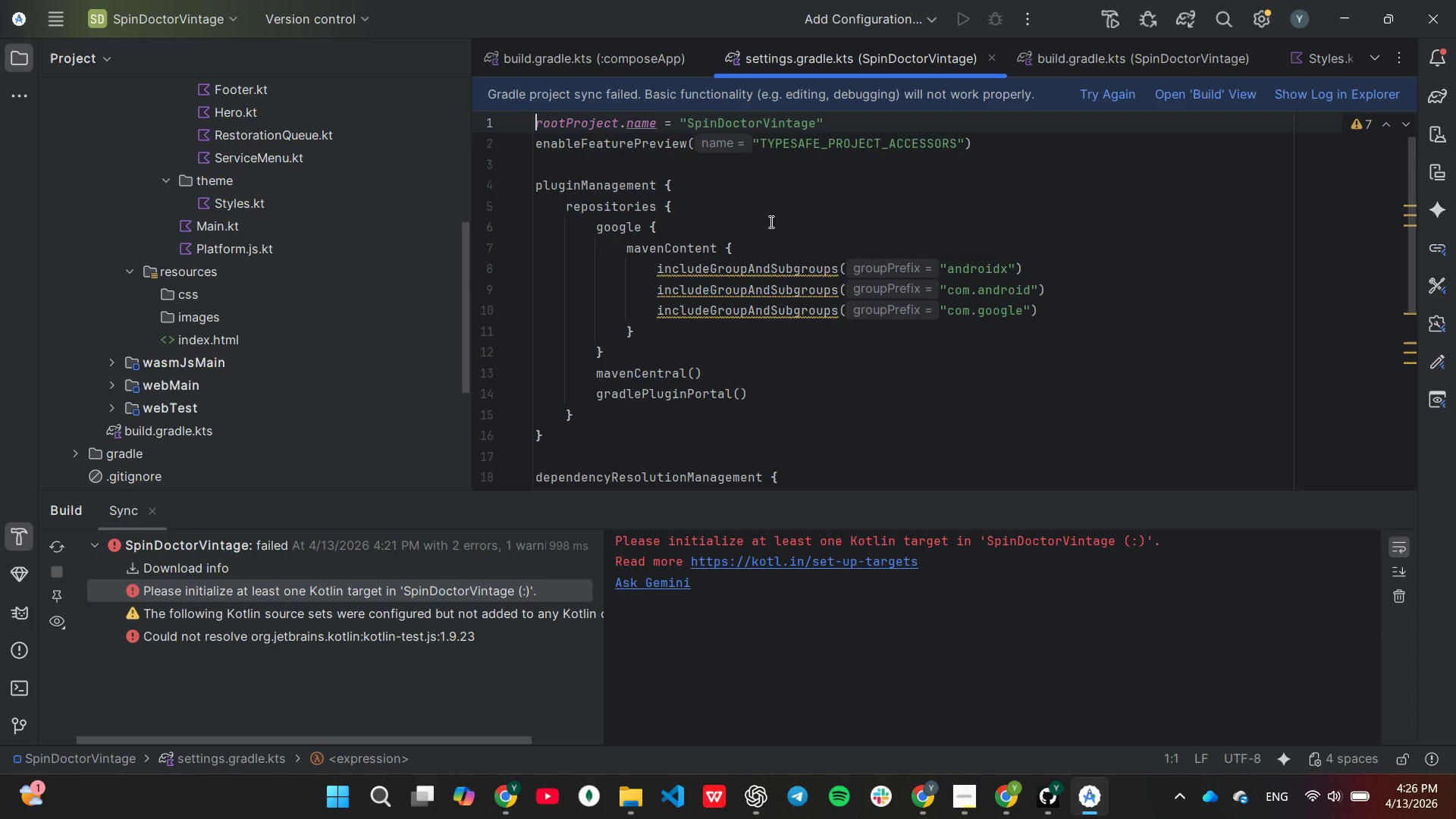 
wait(6.7)
 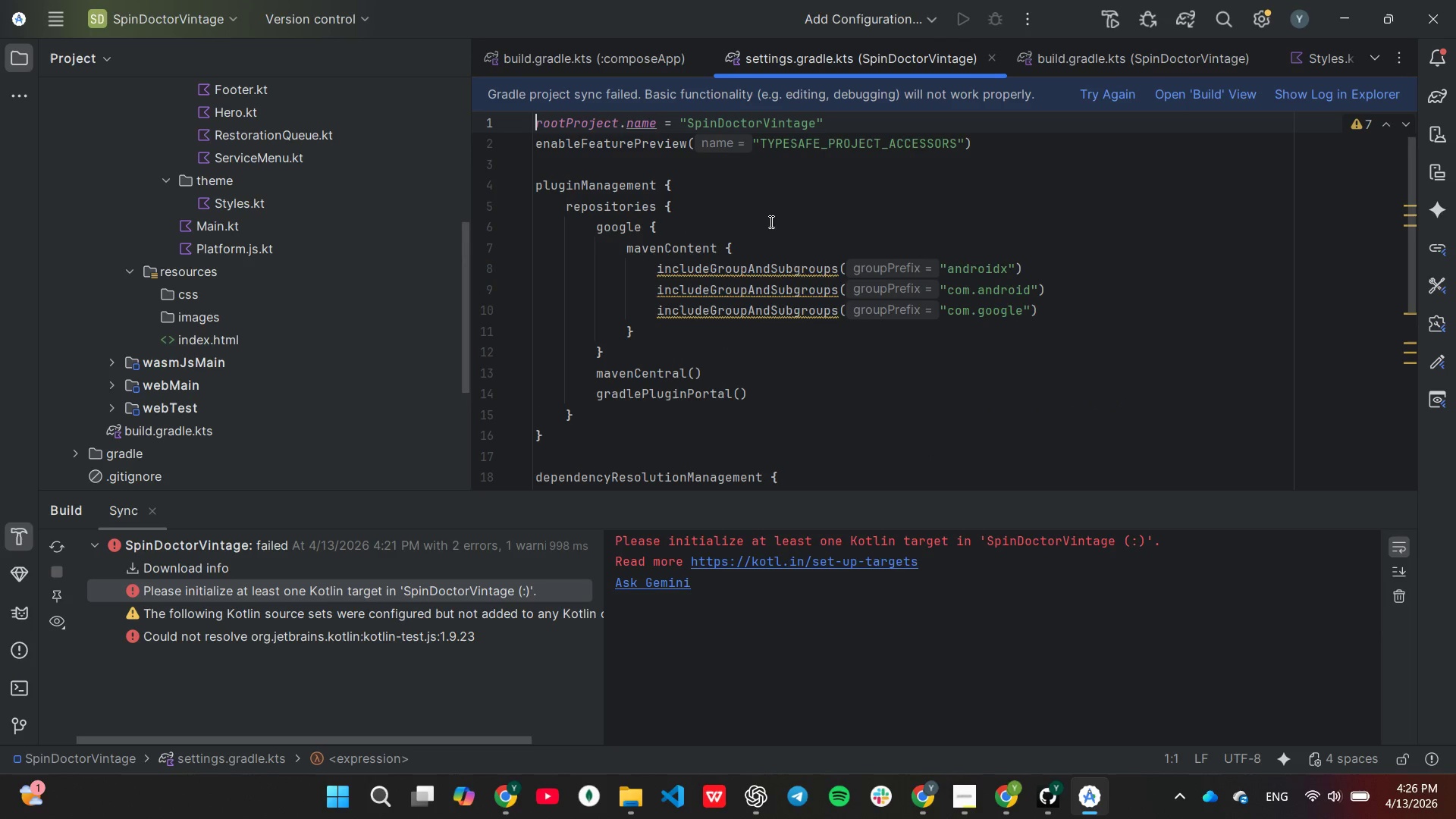 
scroll: coordinate [187, 412], scroll_direction: none, amount: 0.0
 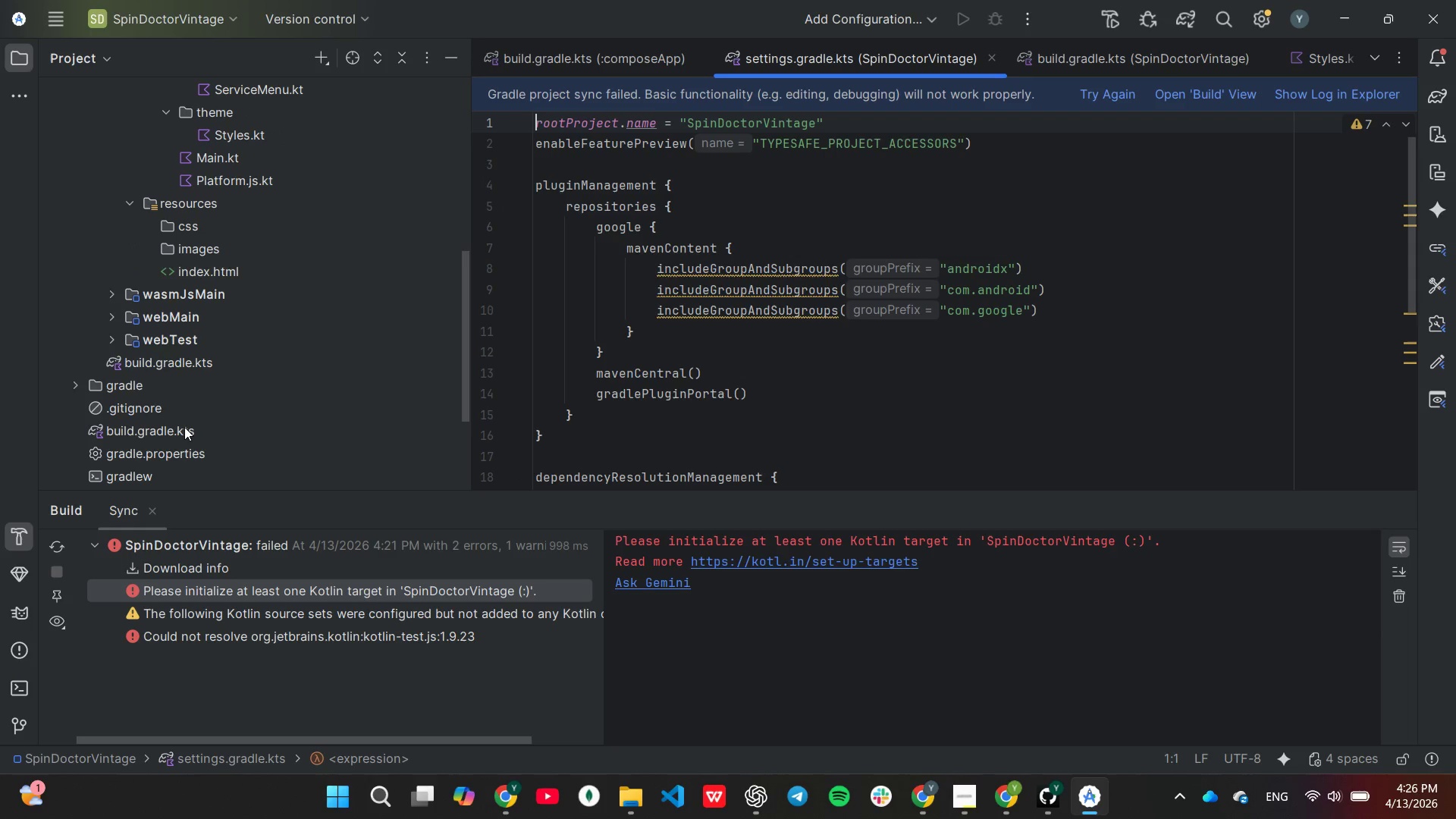 
double_click([184, 428])
 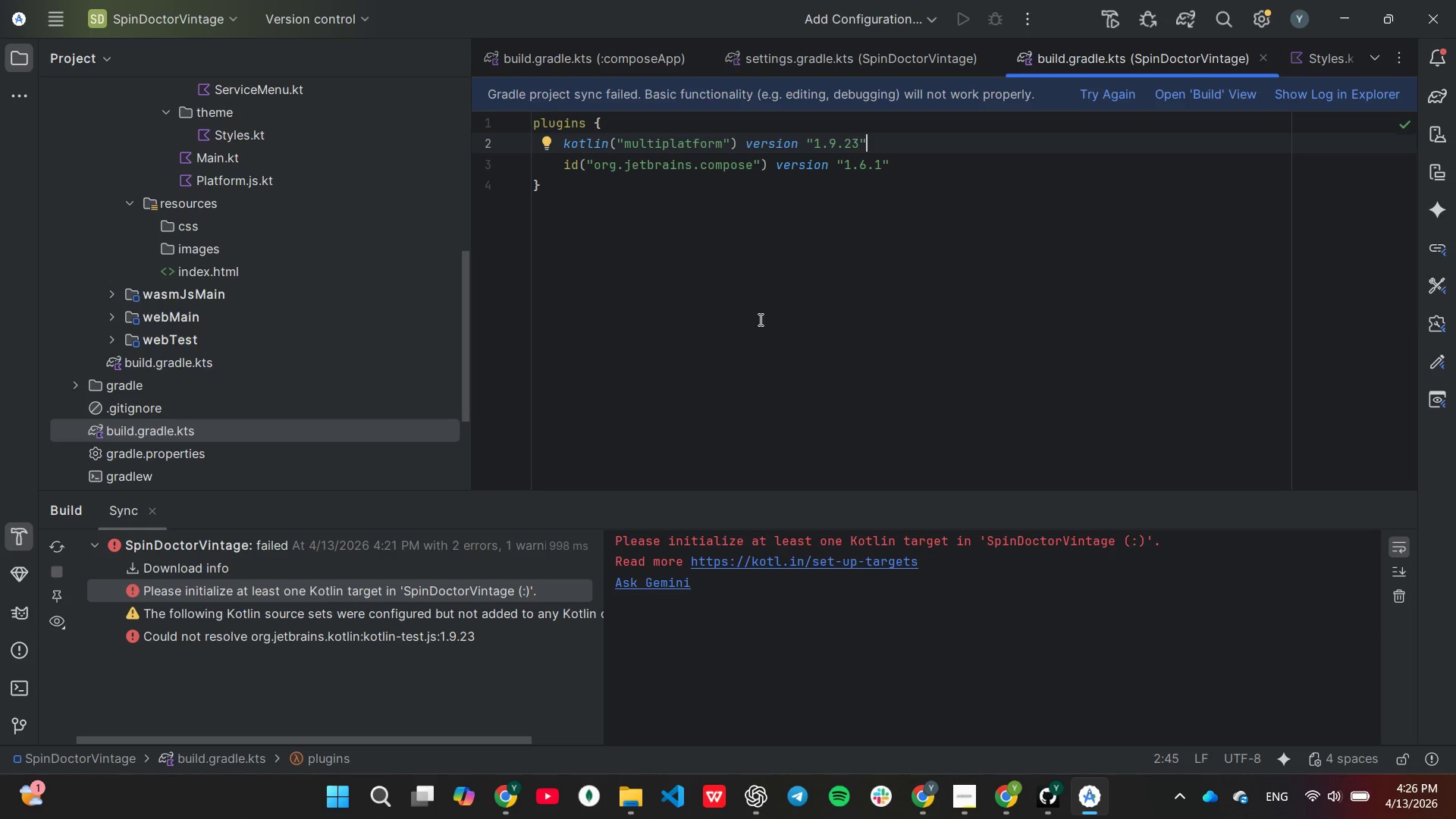 
wait(7.08)
 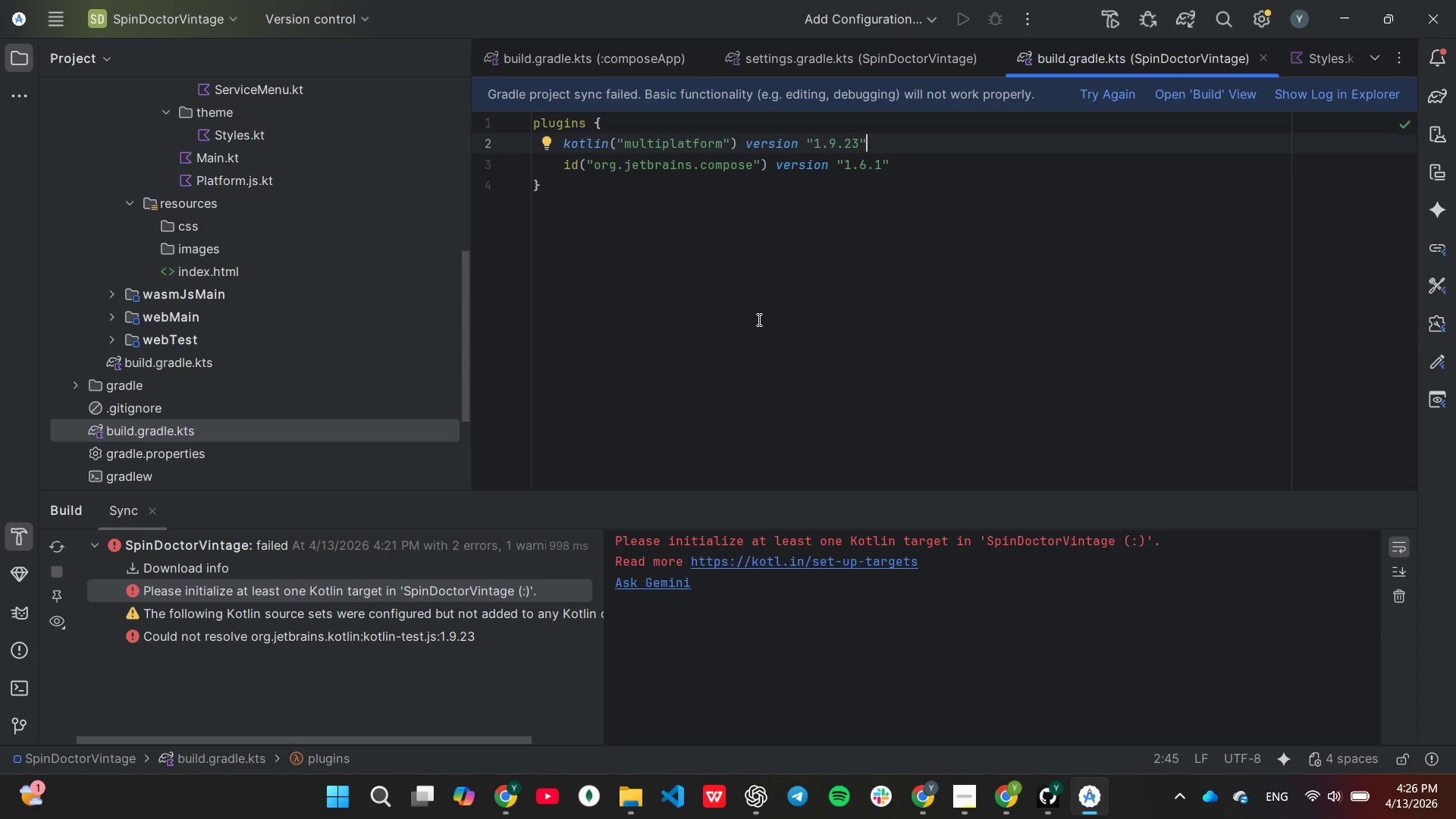 
key(Space)
 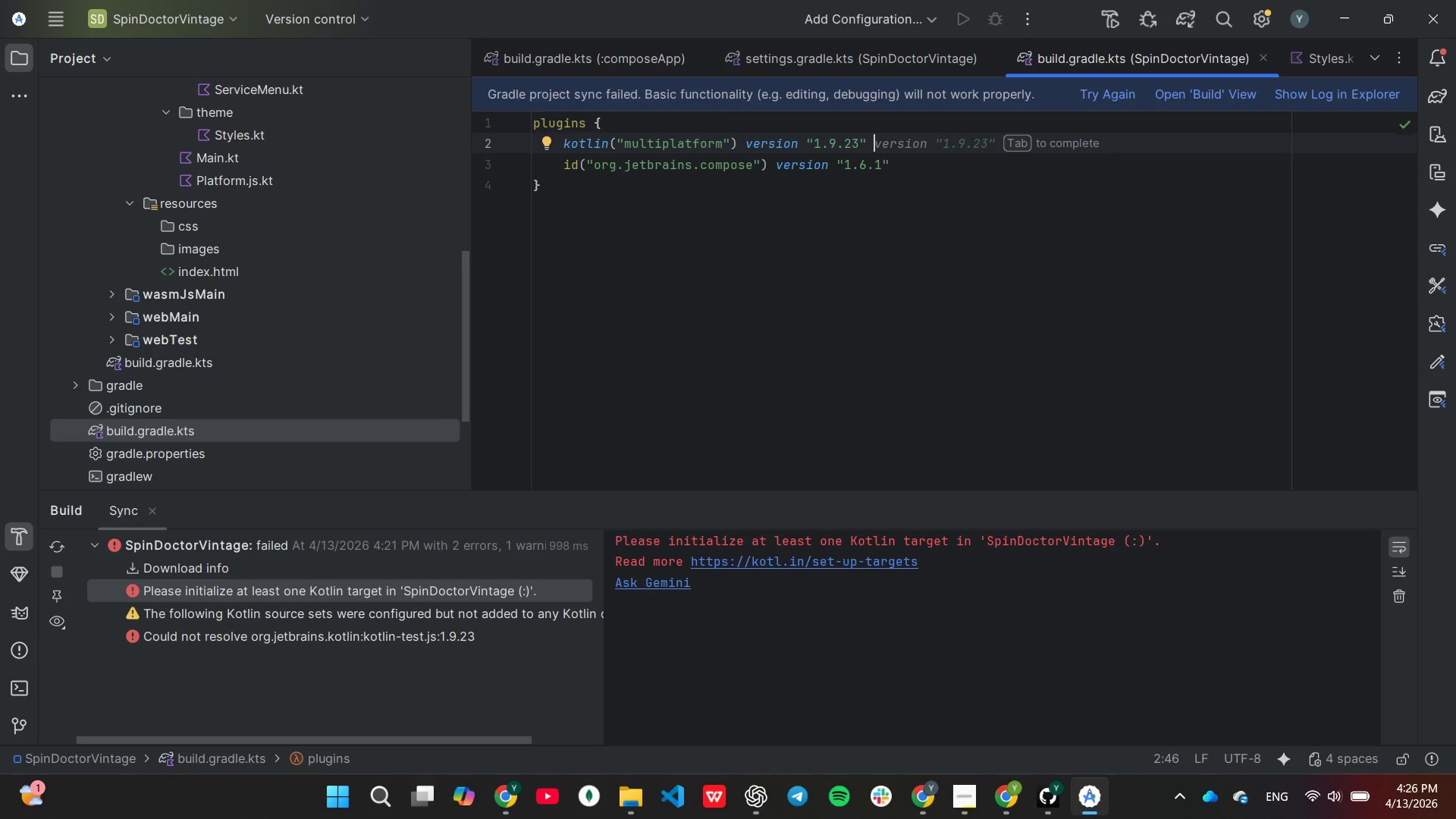 
type(apply fa)
 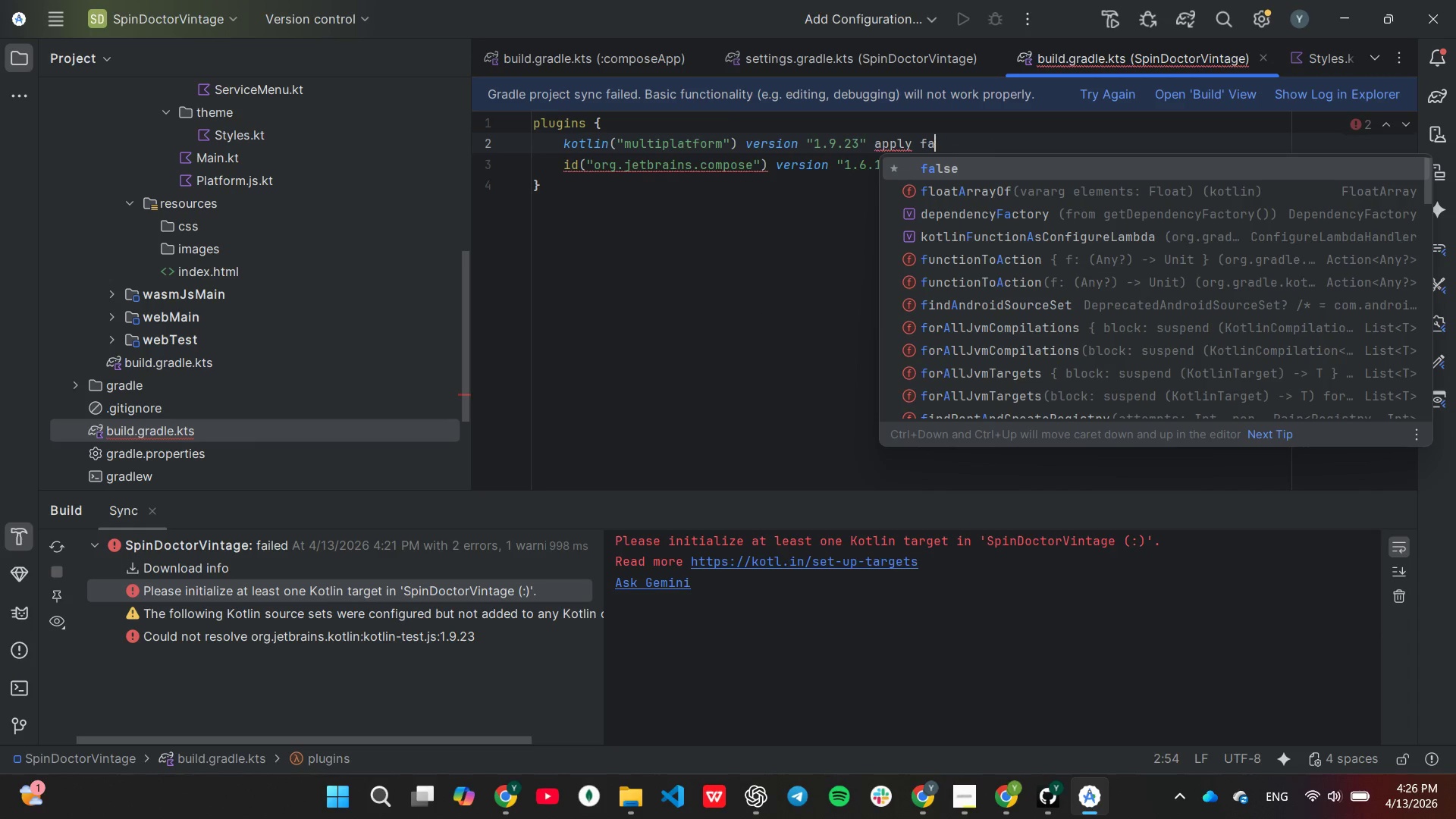 
key(Enter)
 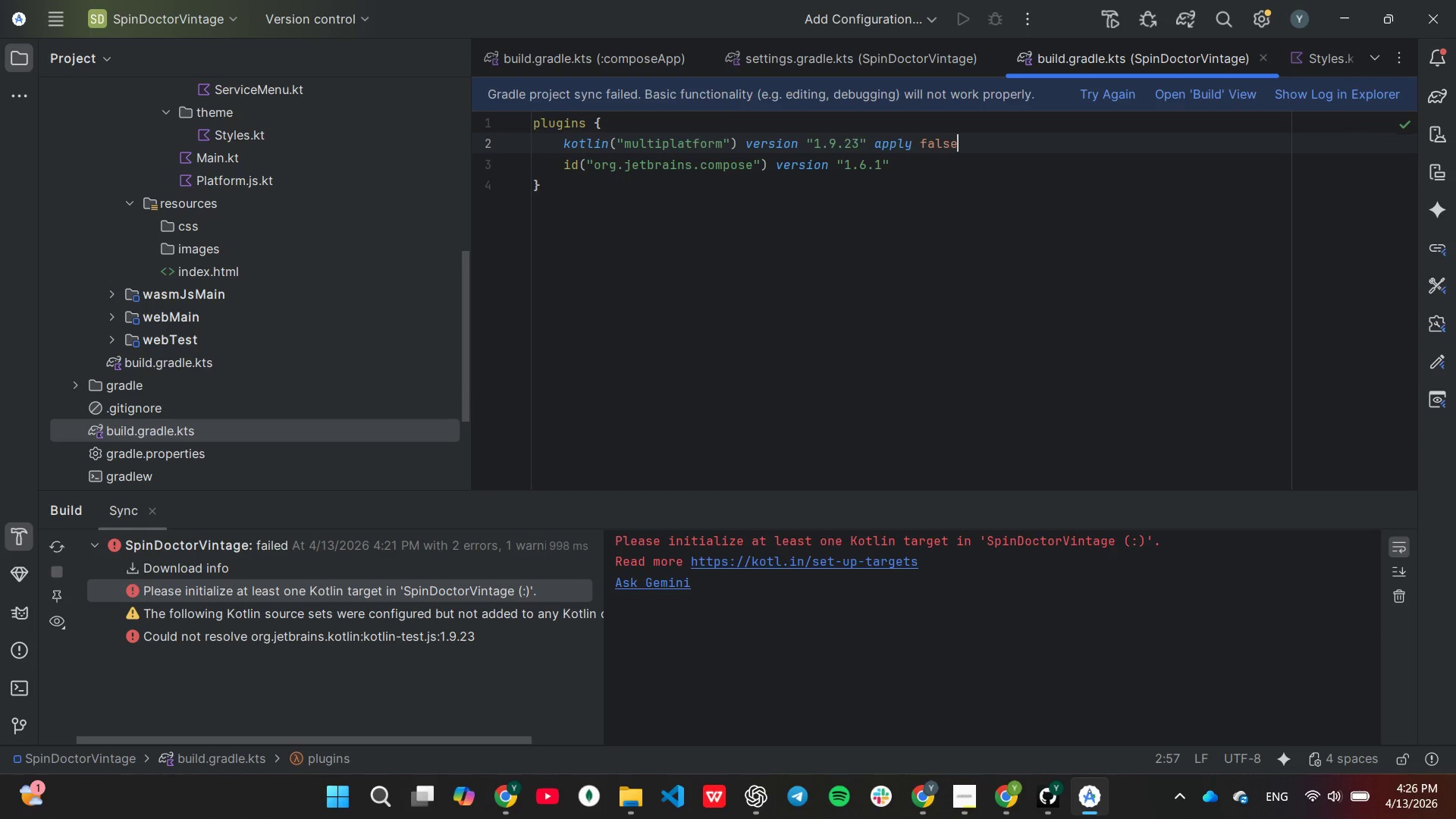 
key(Enter)
 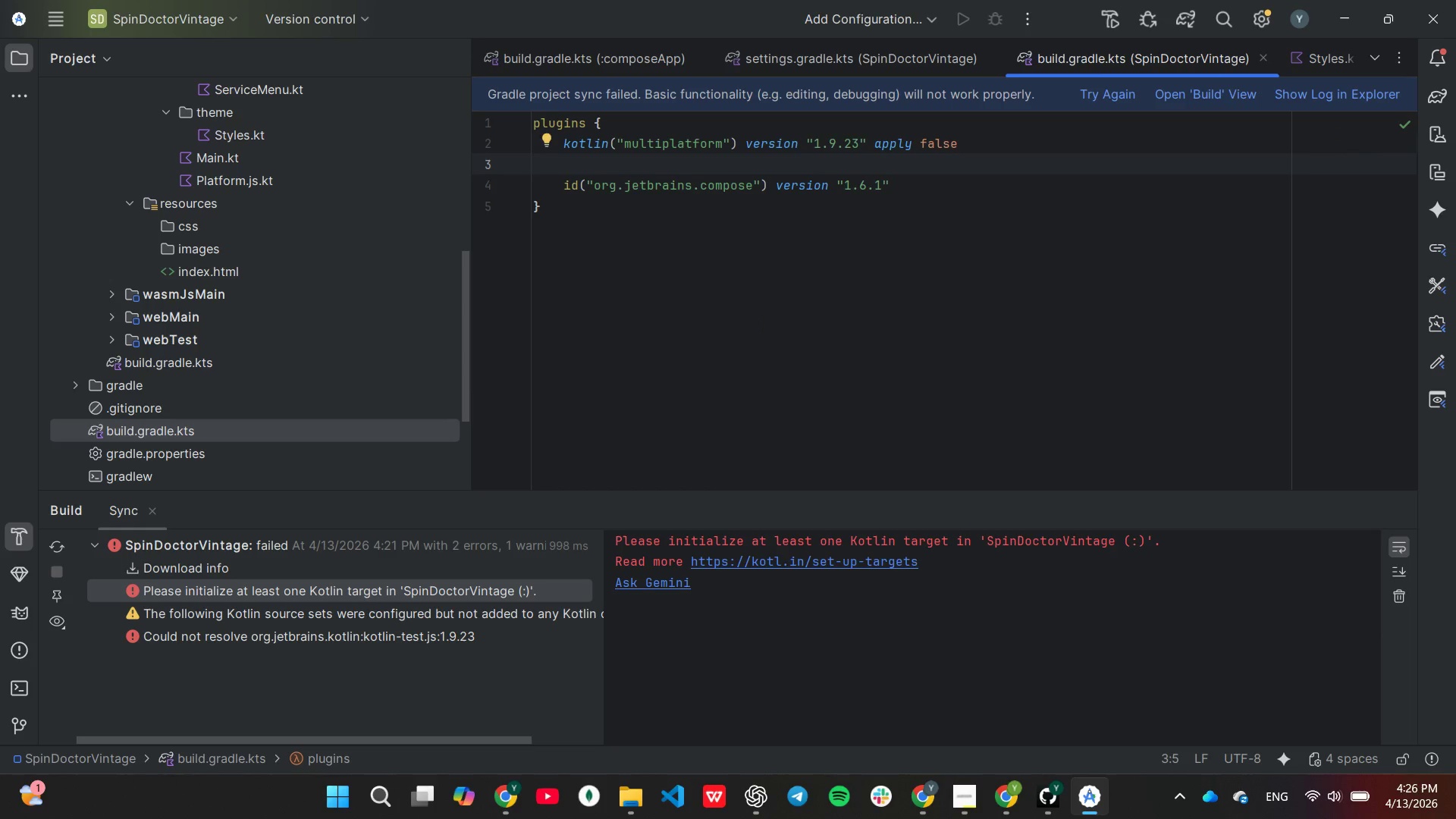 
key(Backspace)
 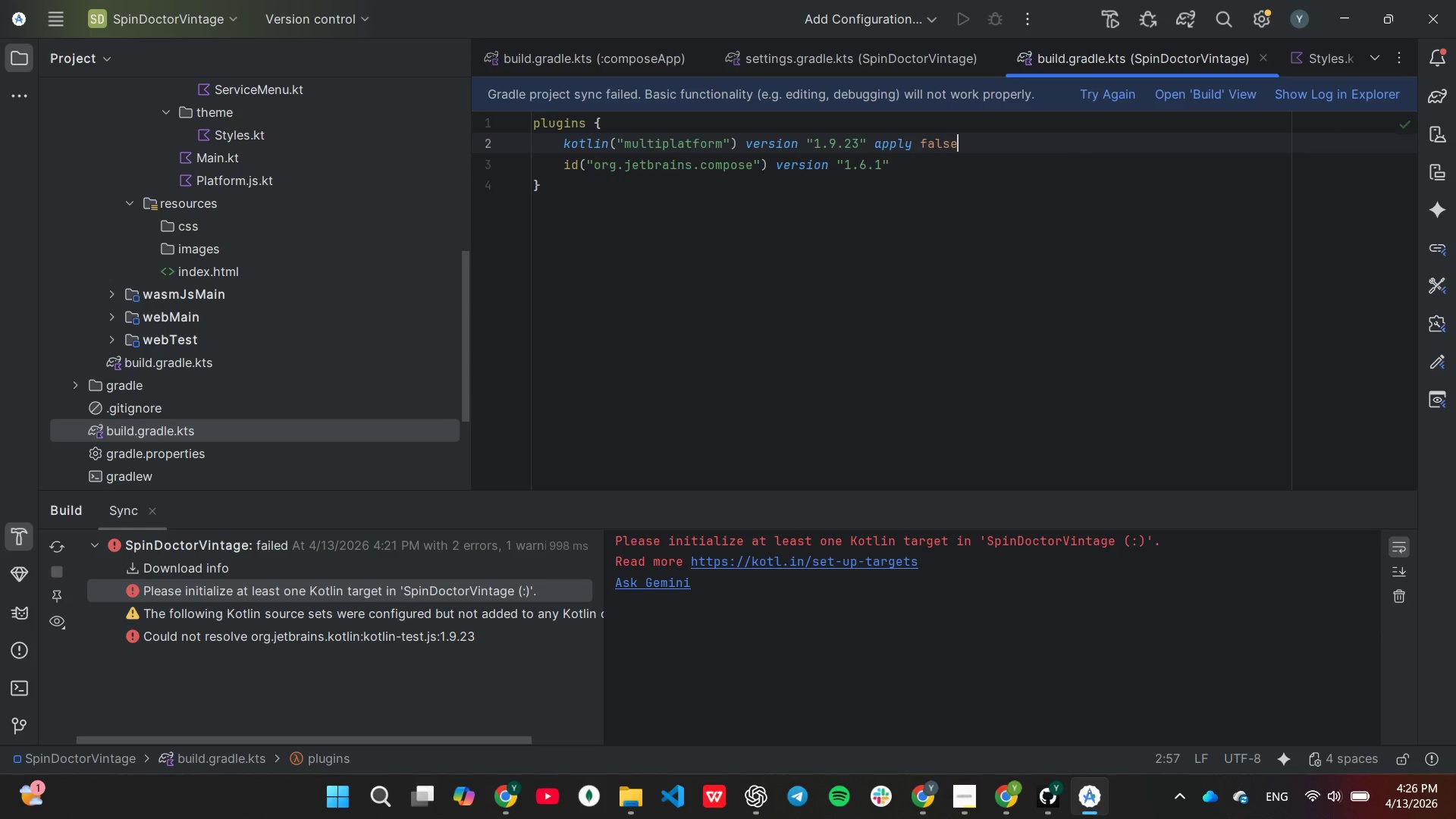 
key(ArrowDown)
 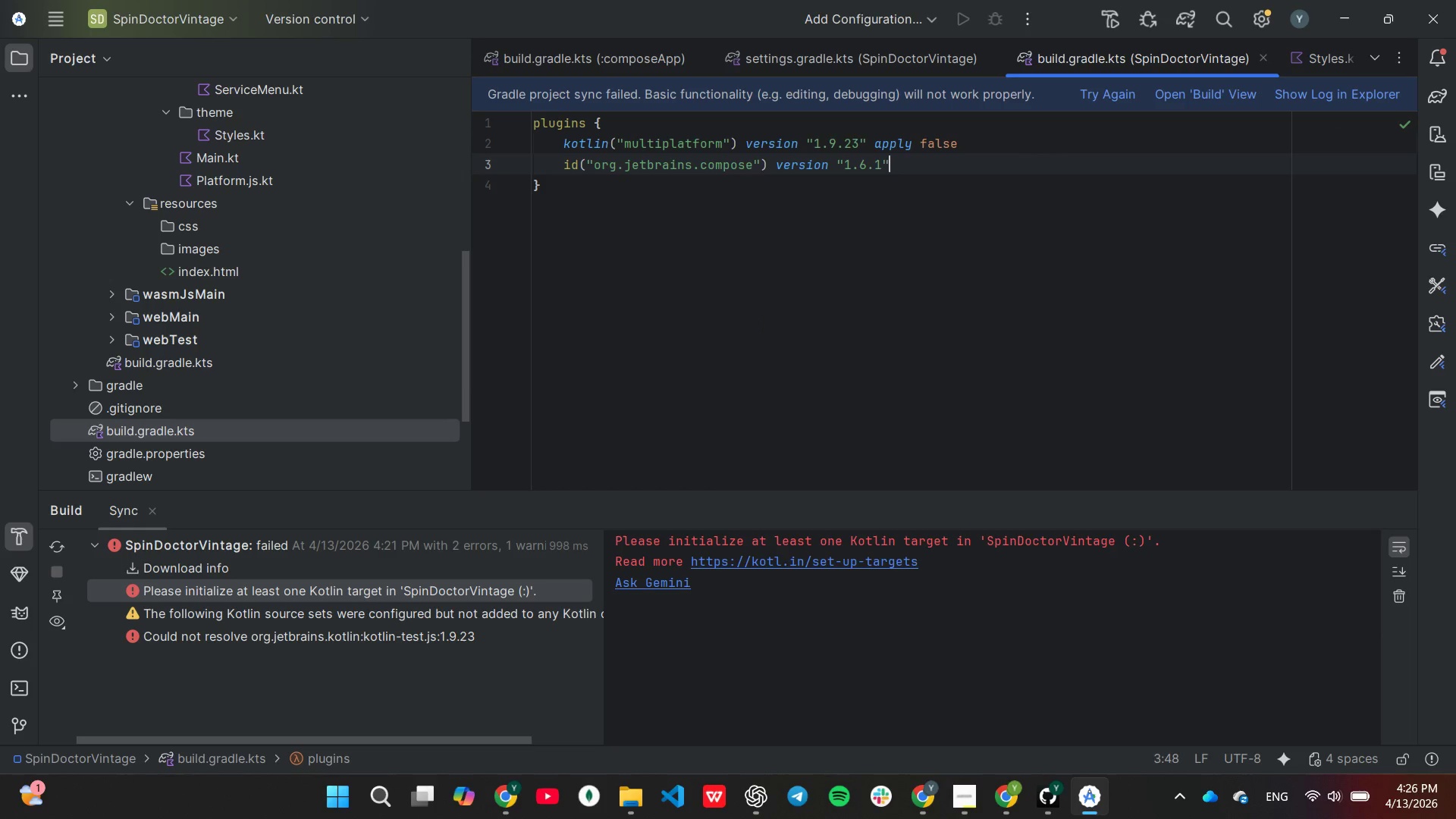 
type( appl)
 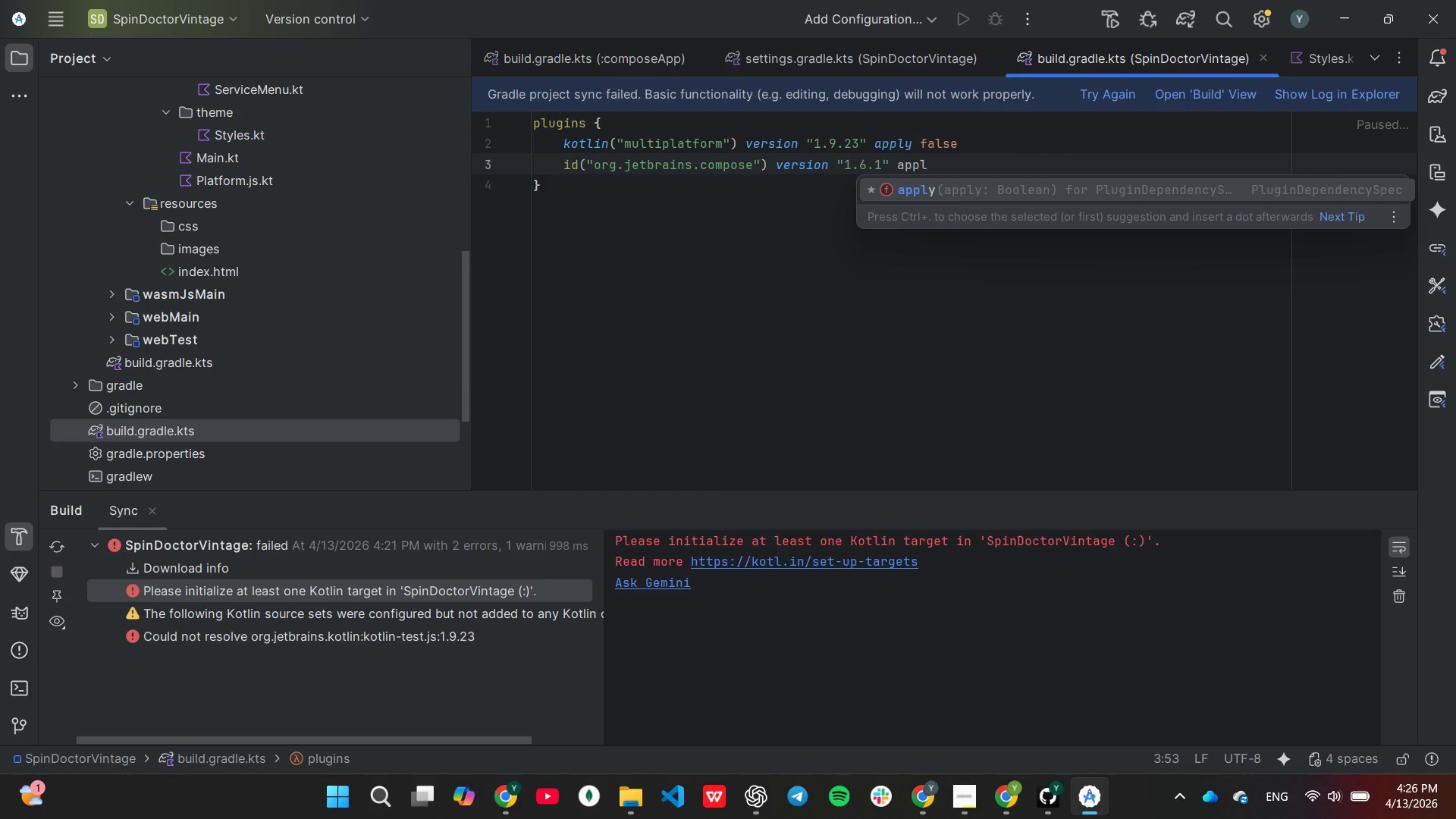 
key(Enter)
 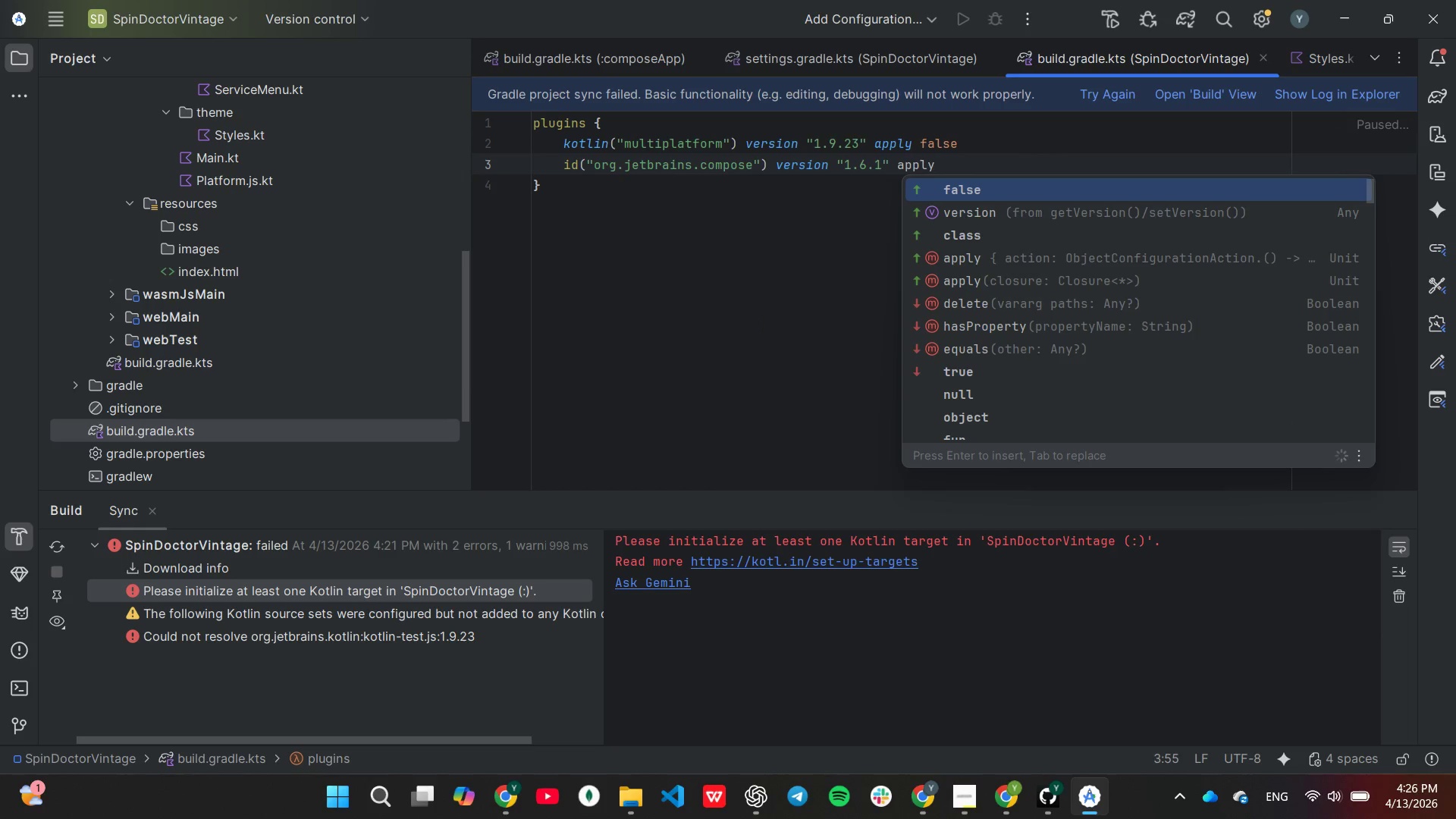 
key(Enter)
 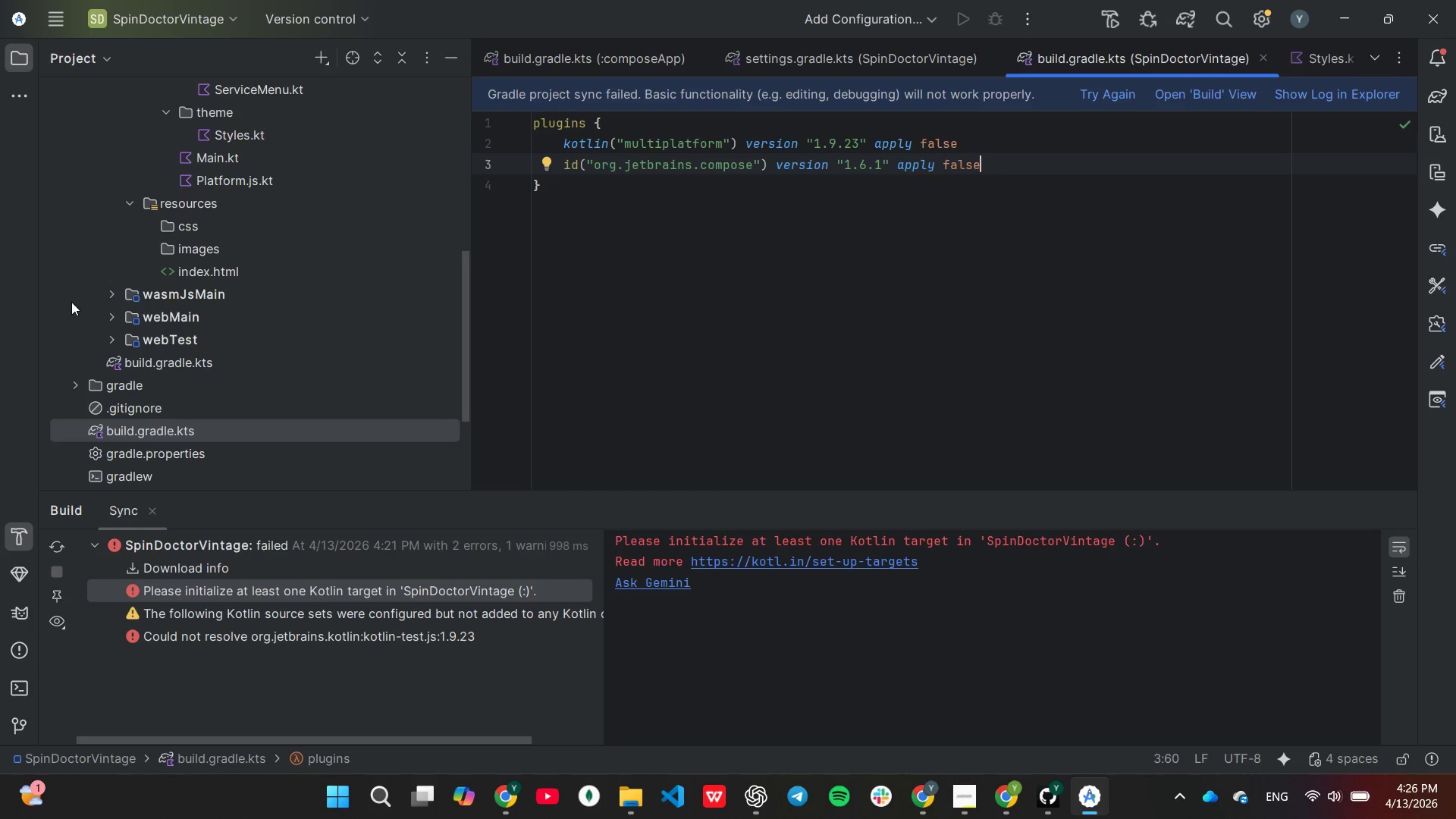 
wait(5.69)
 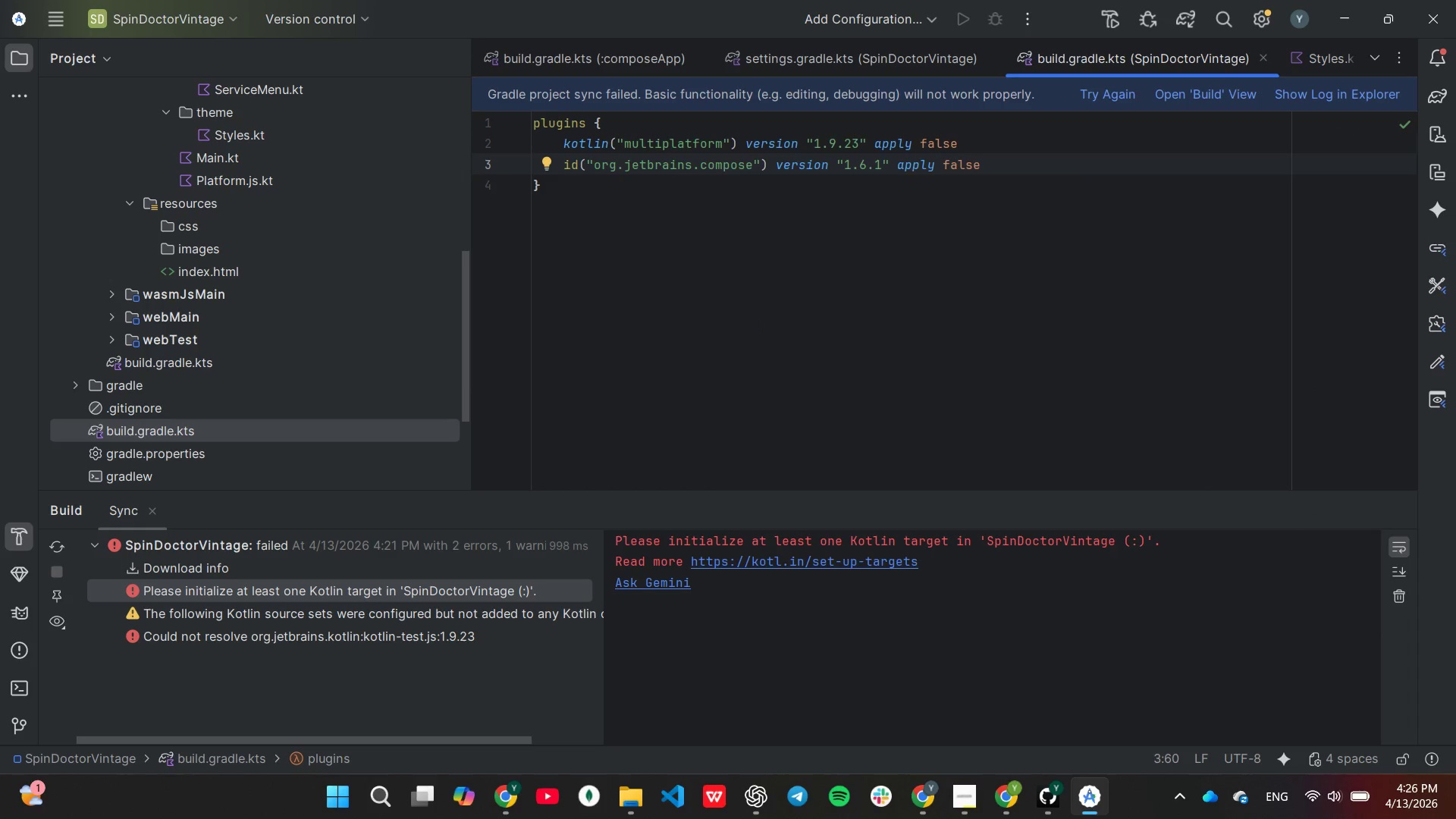 
double_click([141, 366])
 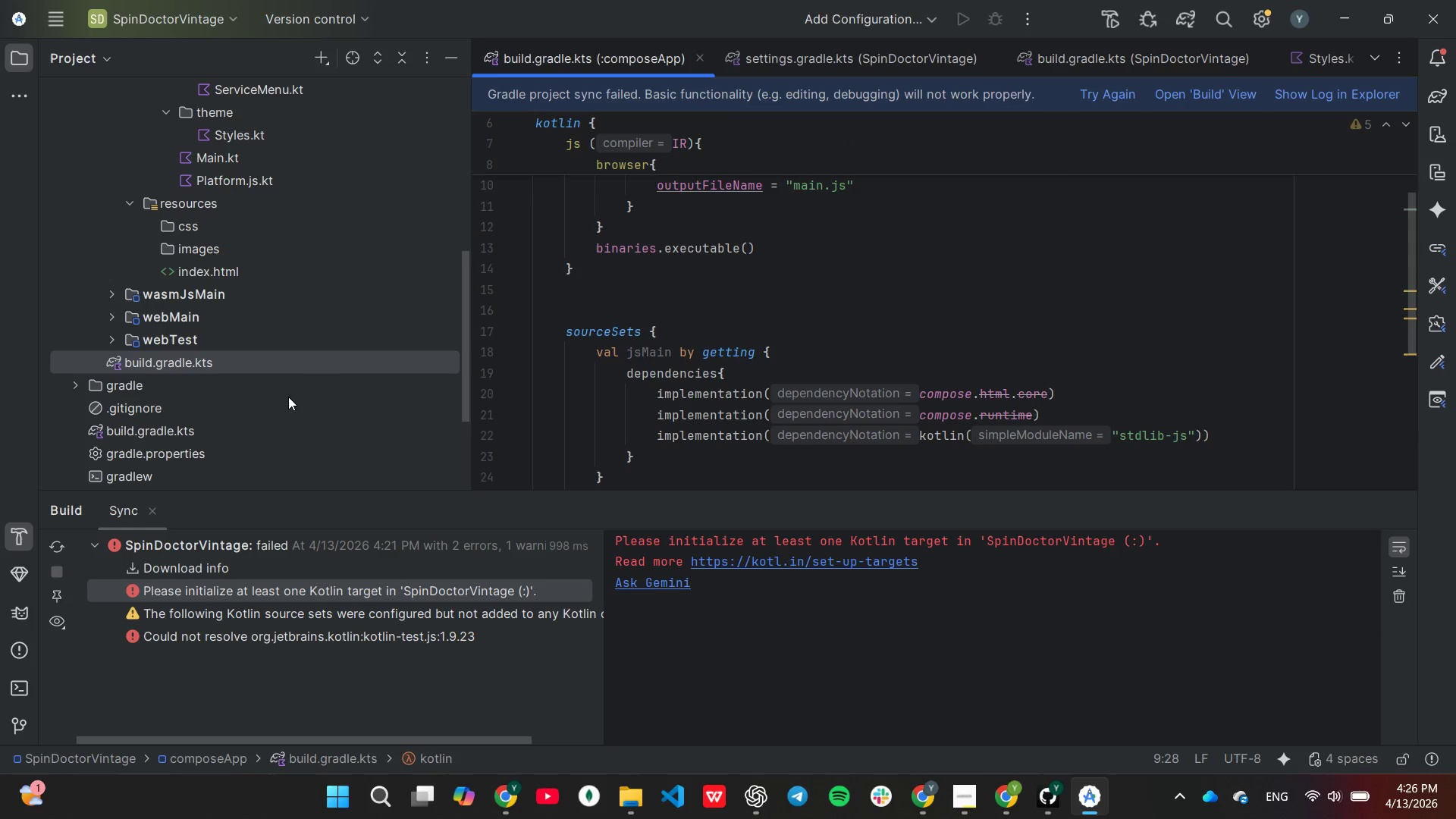 
scroll: coordinate [715, 323], scroll_direction: up, amount: 3.0
 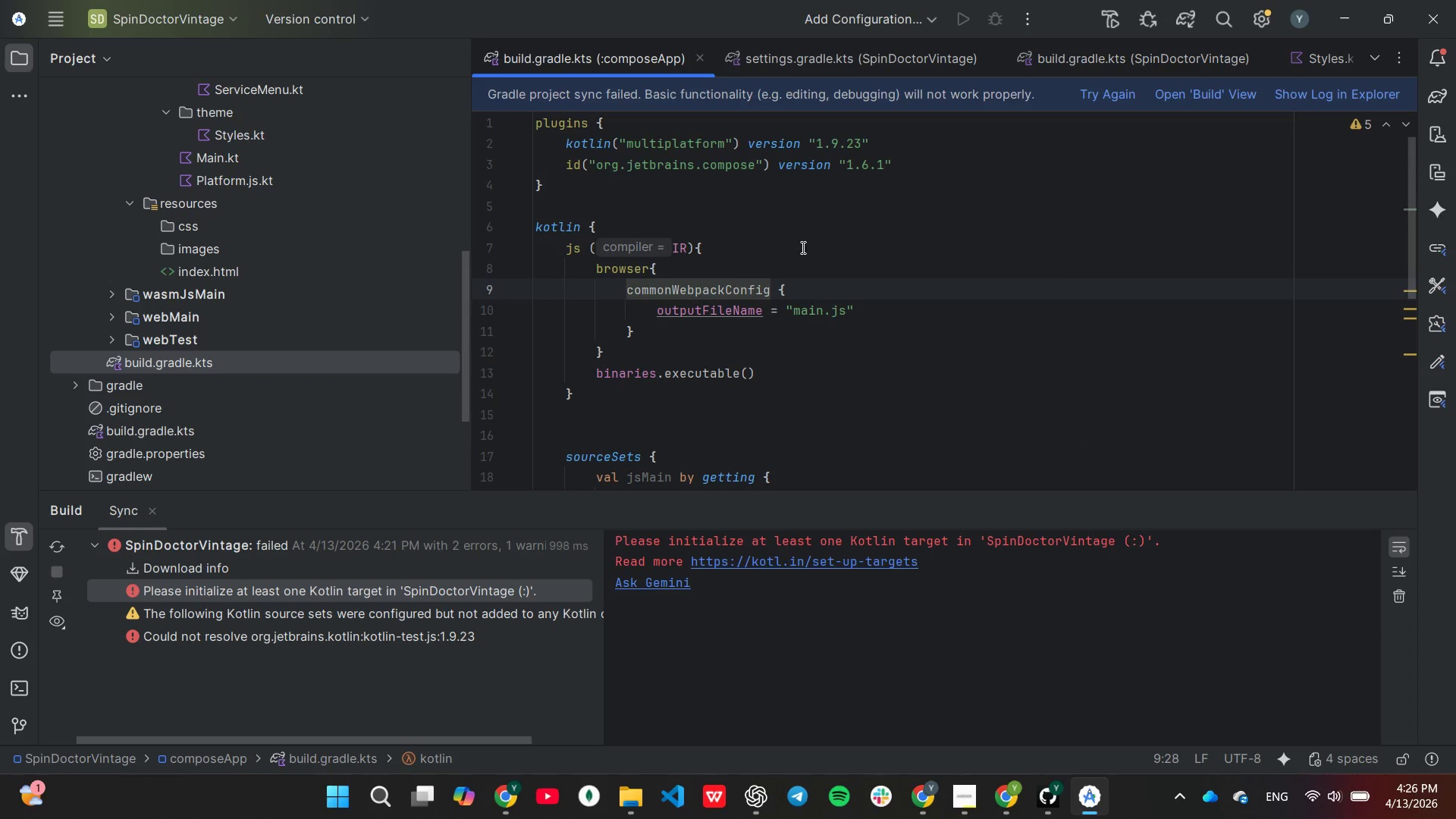 
left_click([905, 161])
 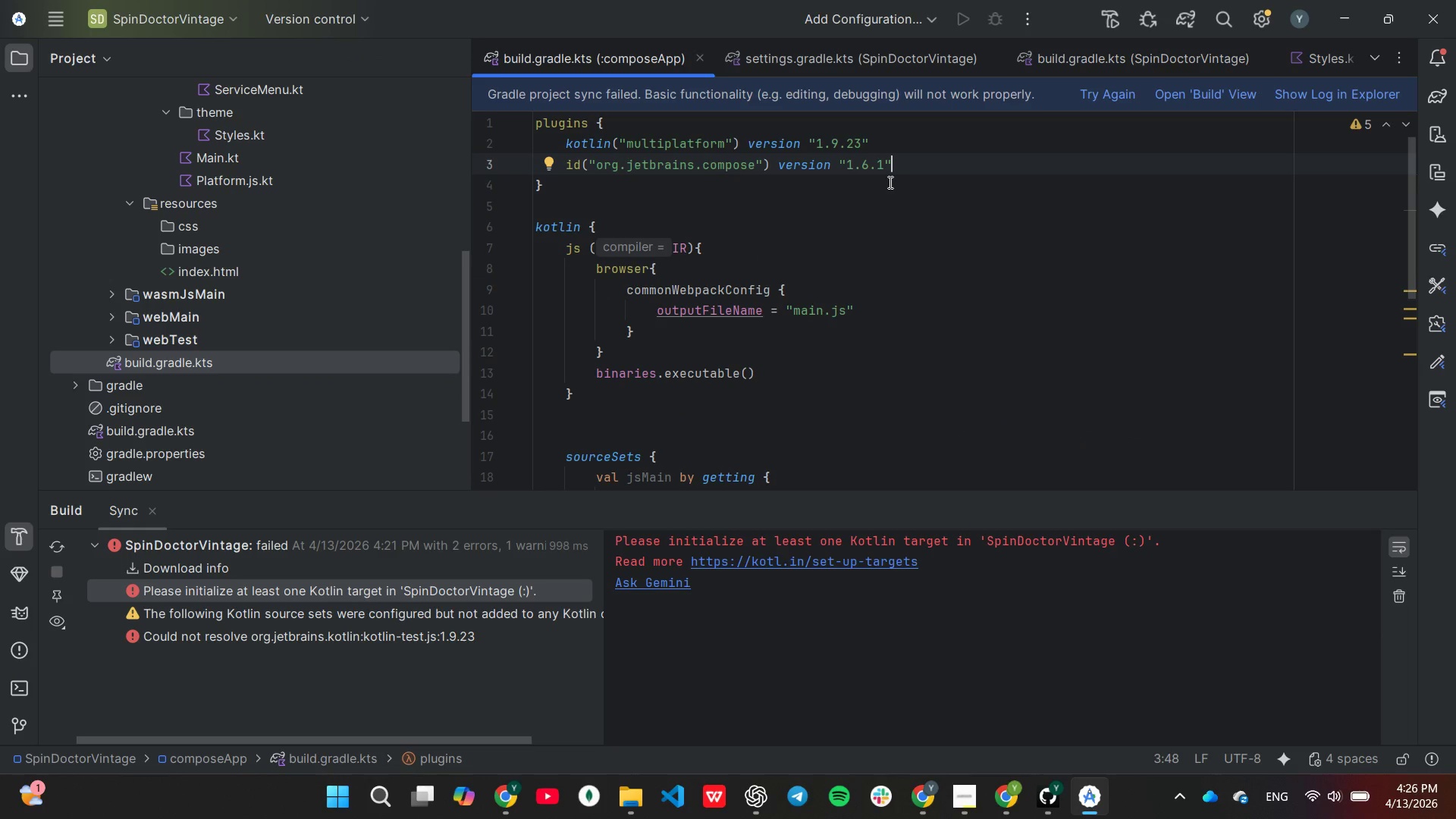 
hold_key(key=Backspace, duration=0.84)
 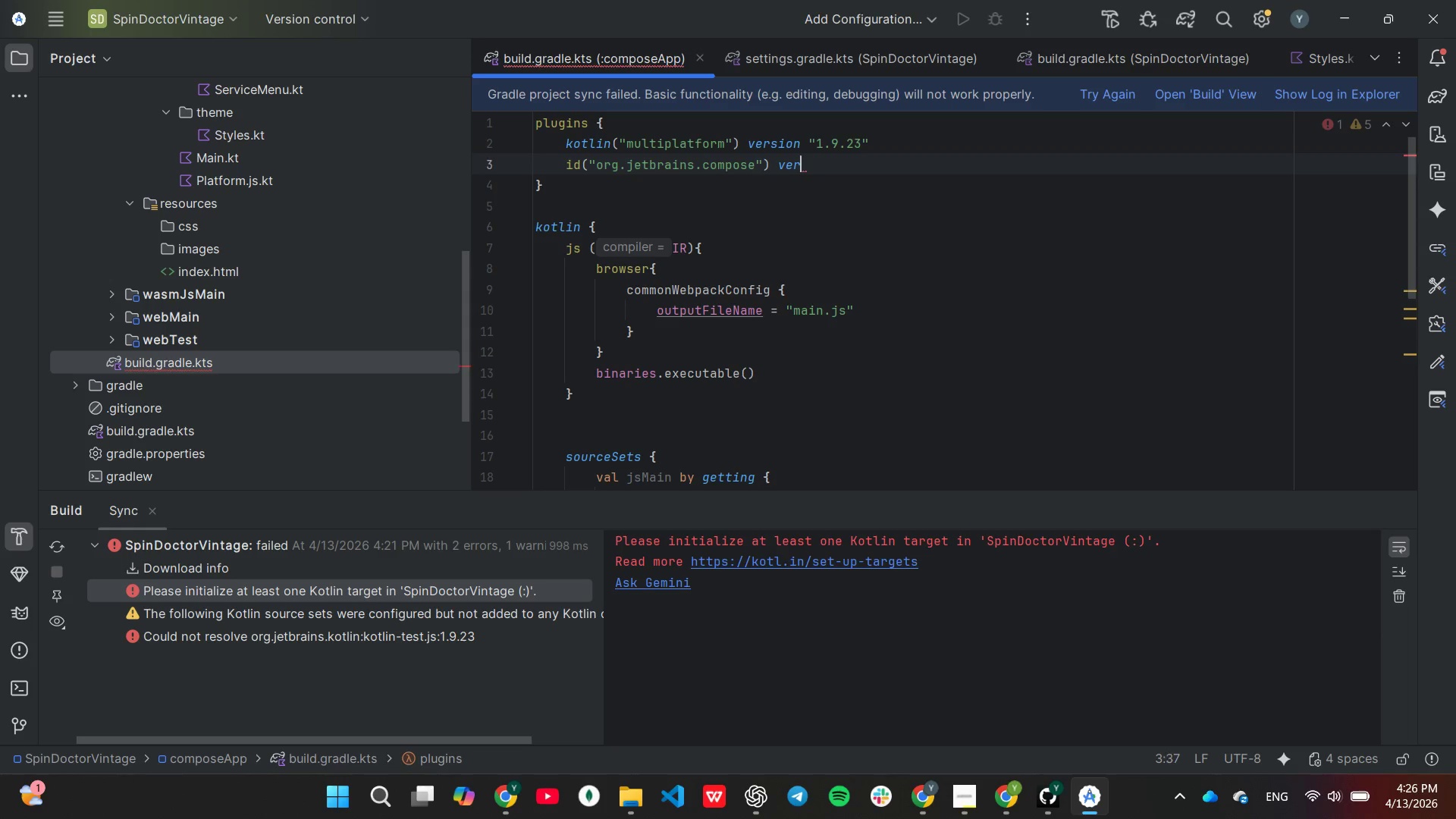 
key(Backspace)
 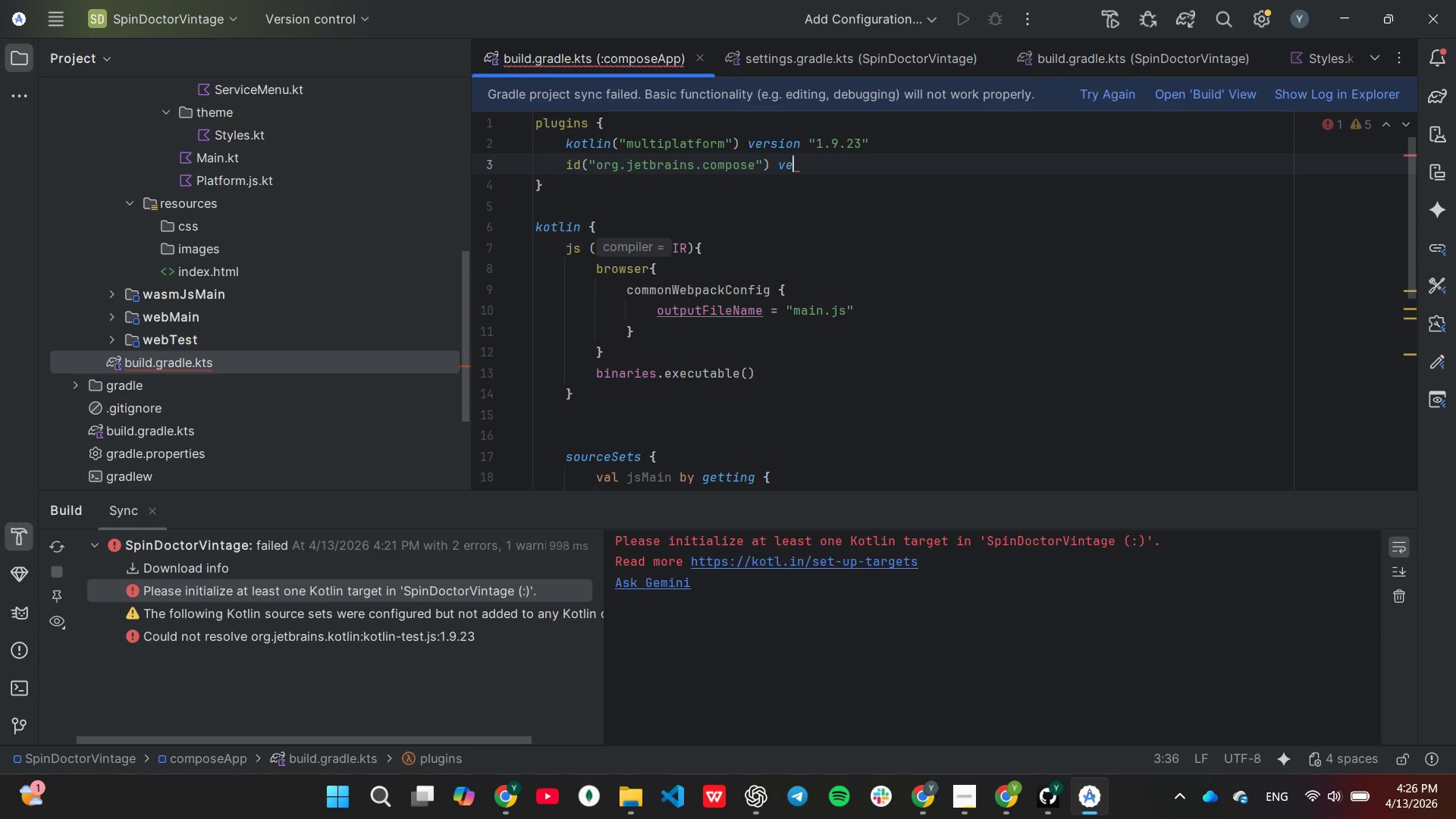 
key(Backspace)
 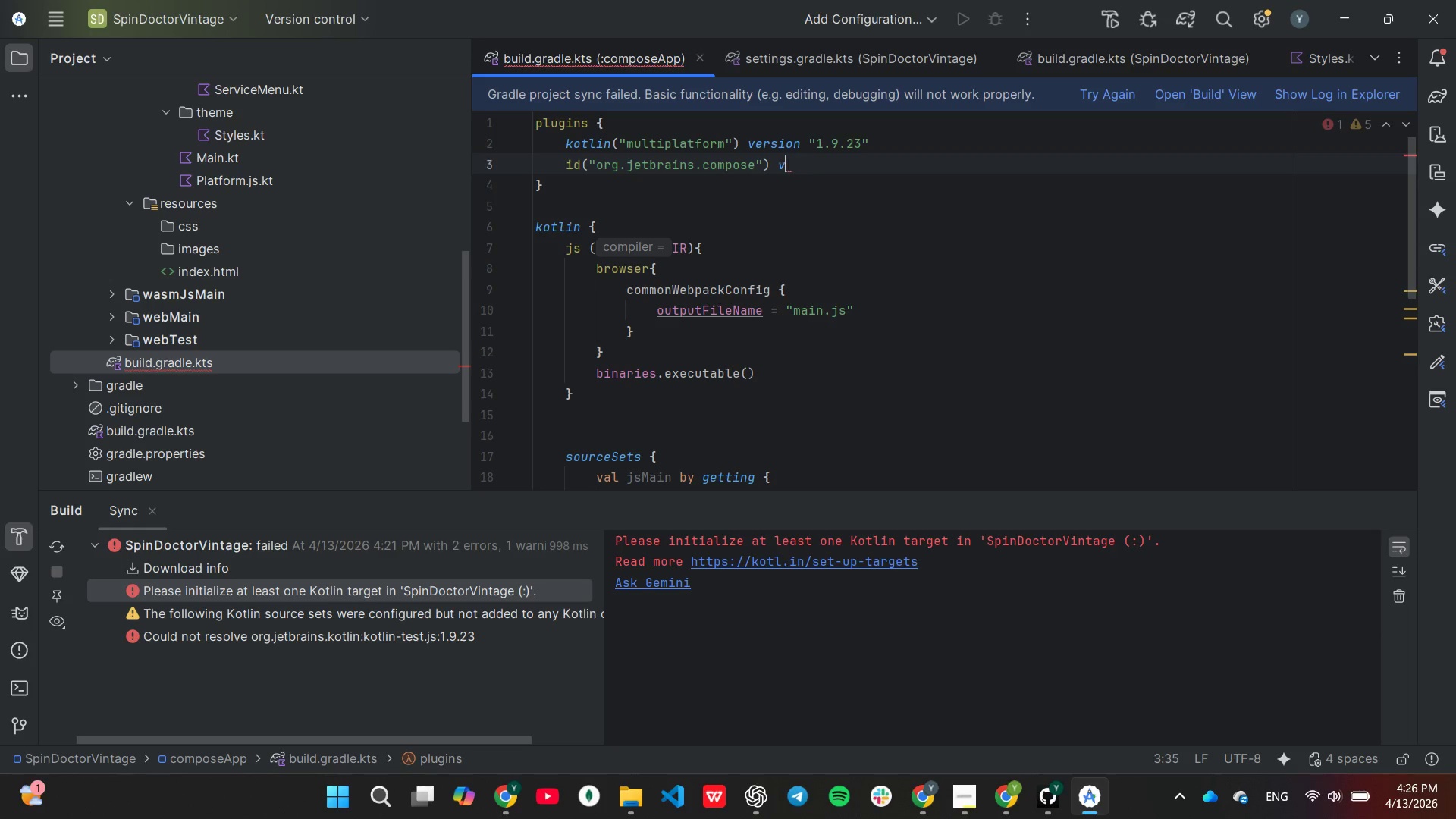 
key(Backspace)
 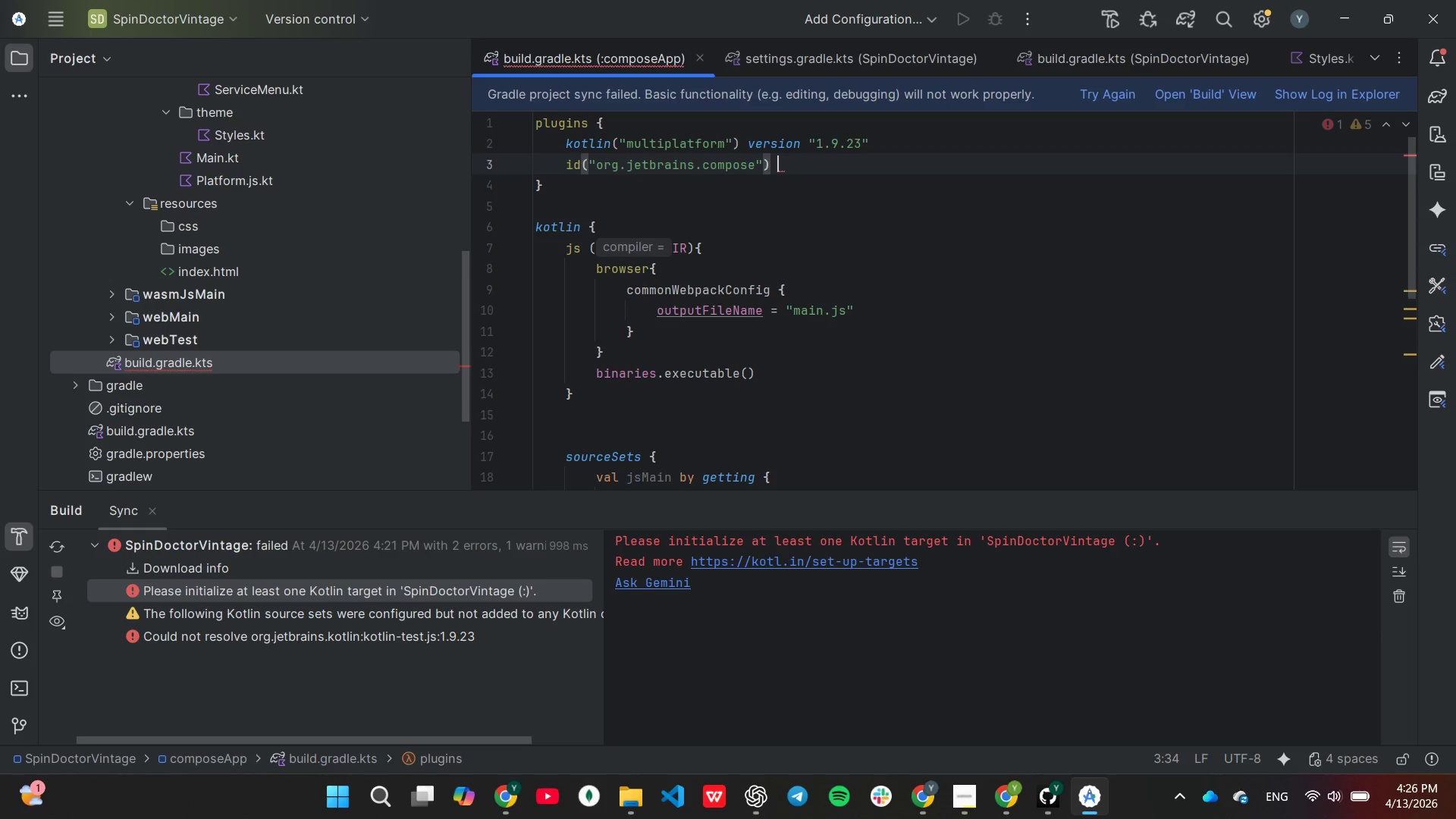 
key(Backspace)
 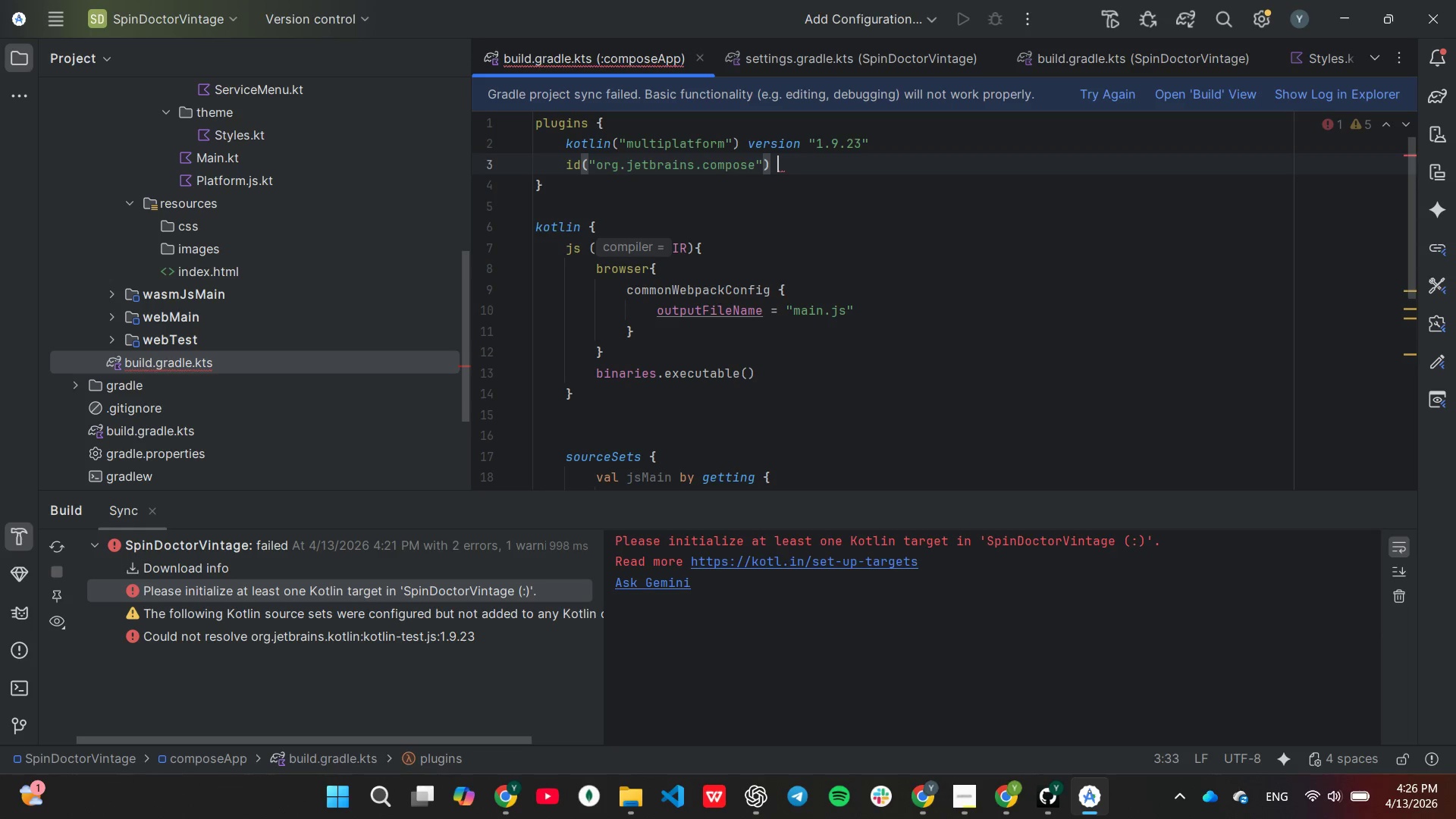 
key(Backspace)
 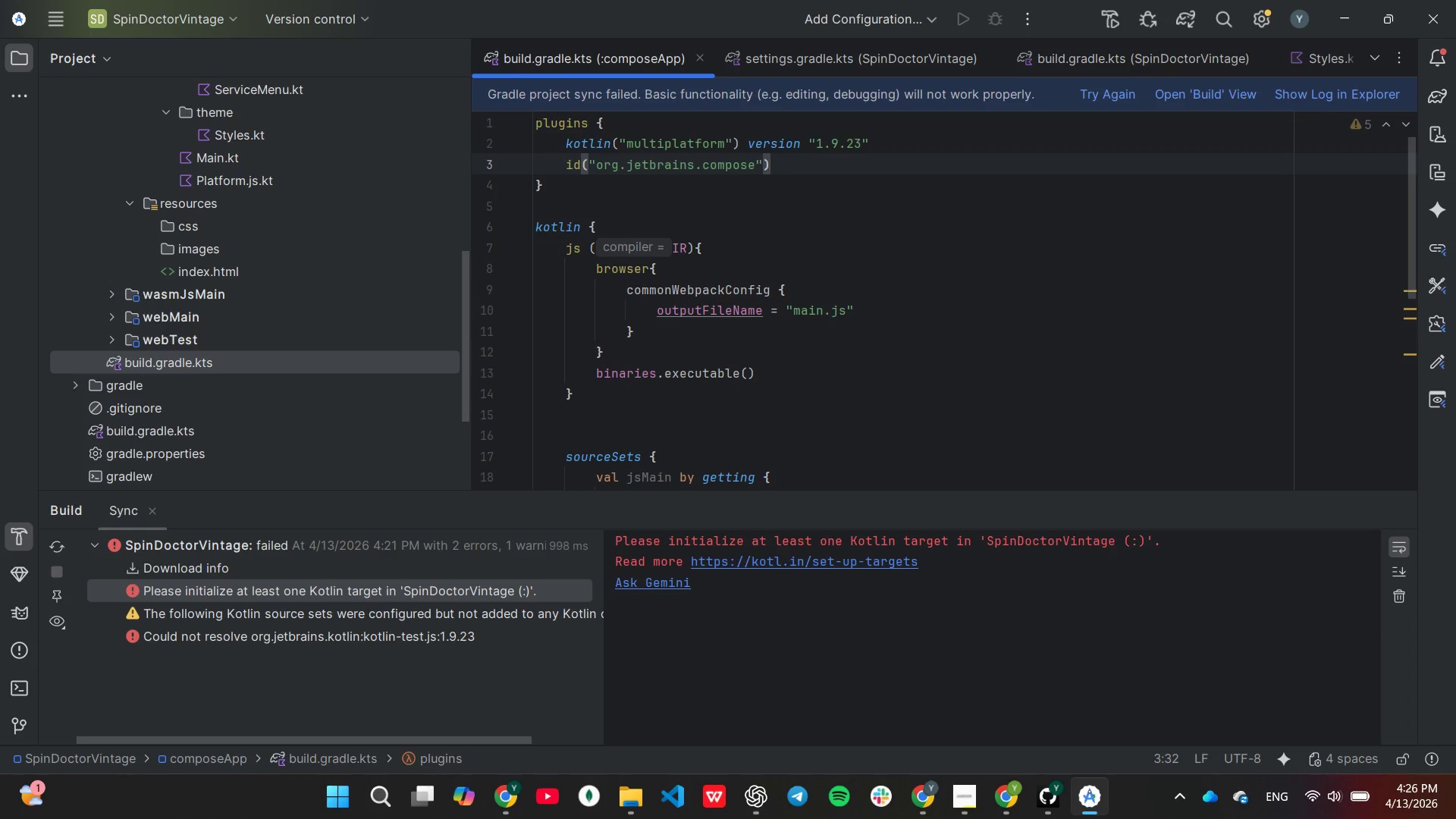 
key(End)
 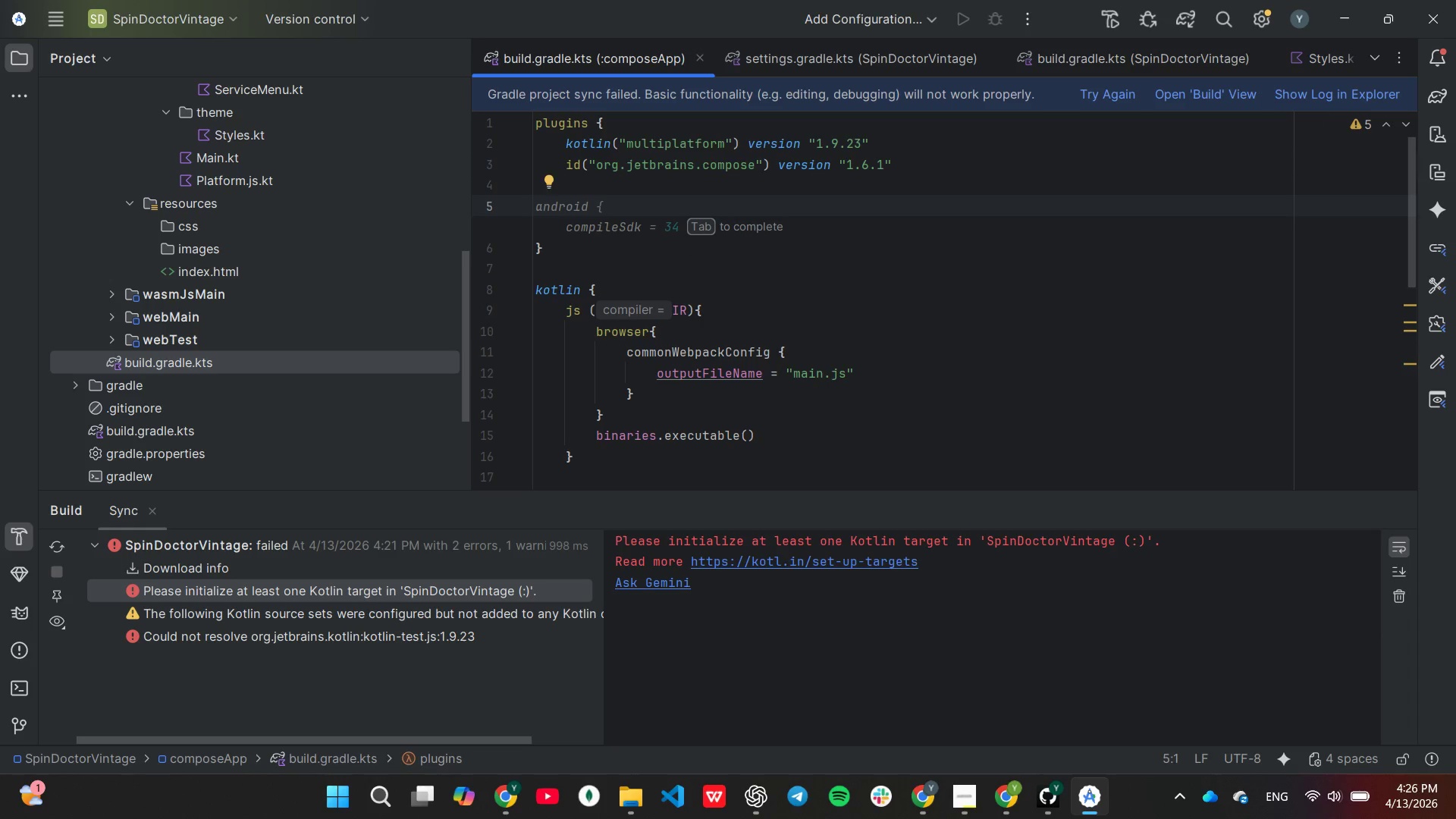 
key(ArrowLeft)
 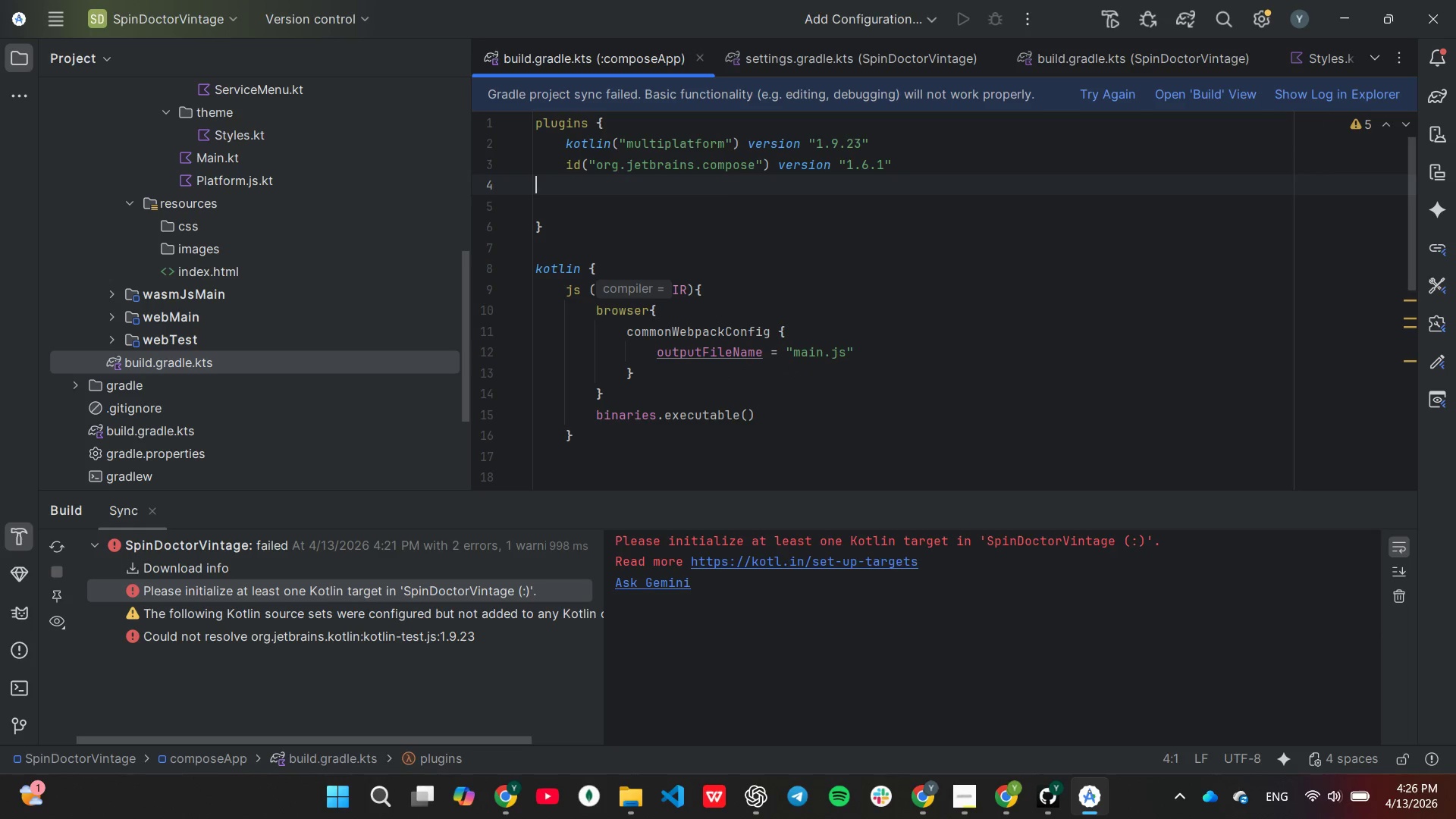 
key(ArrowLeft)
 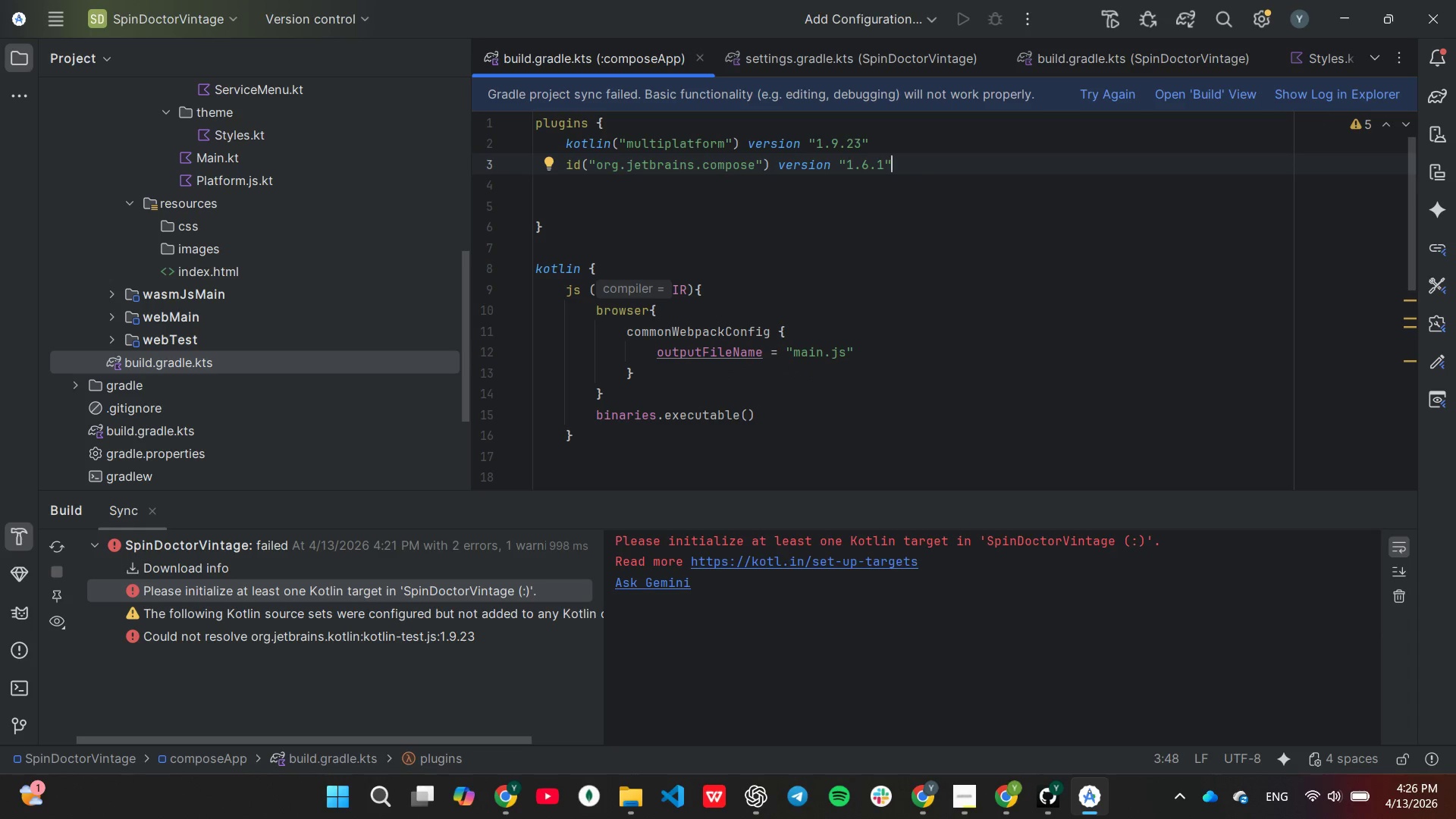 
key(ArrowDown)
 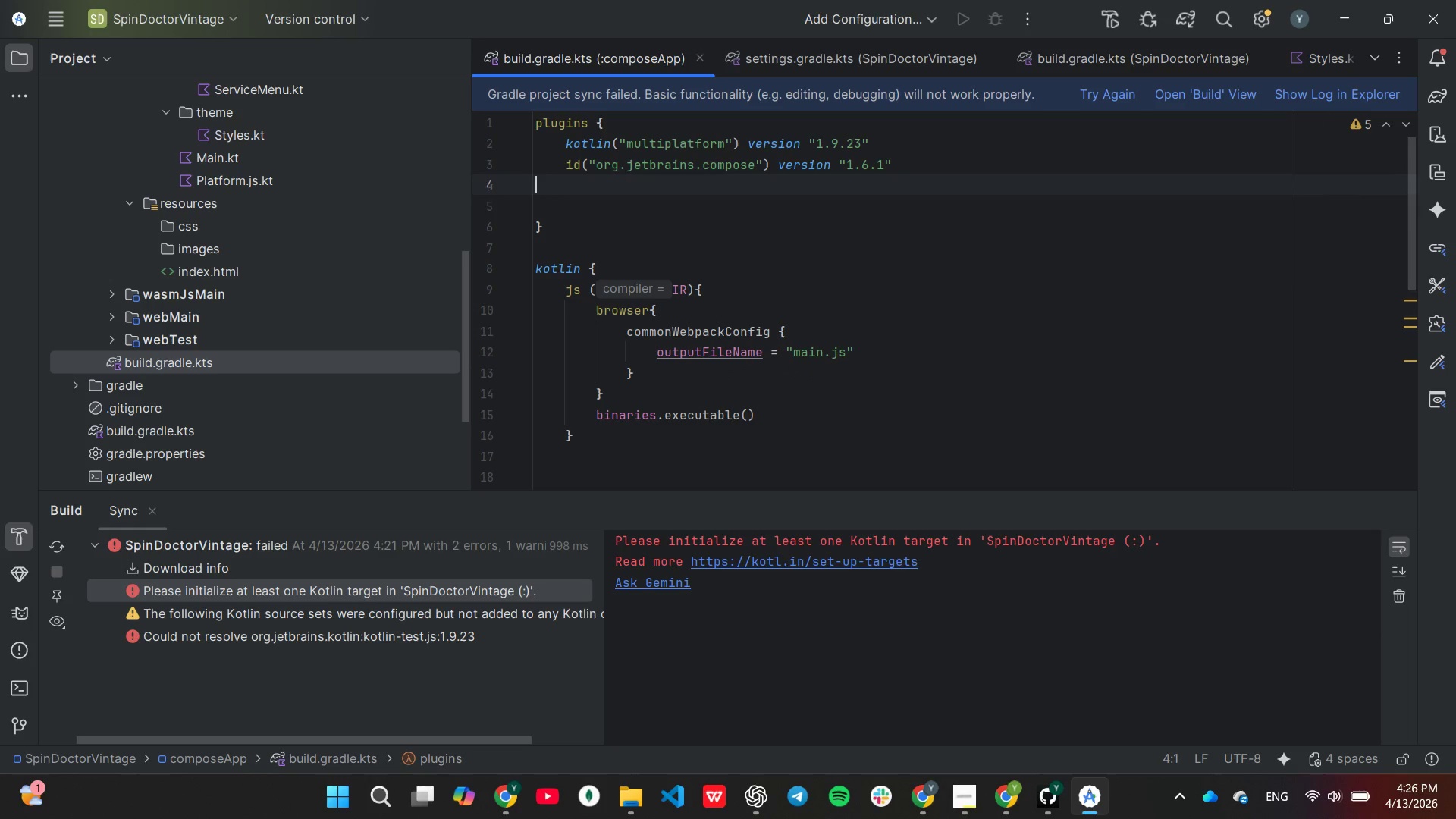 
key(ArrowDown)
 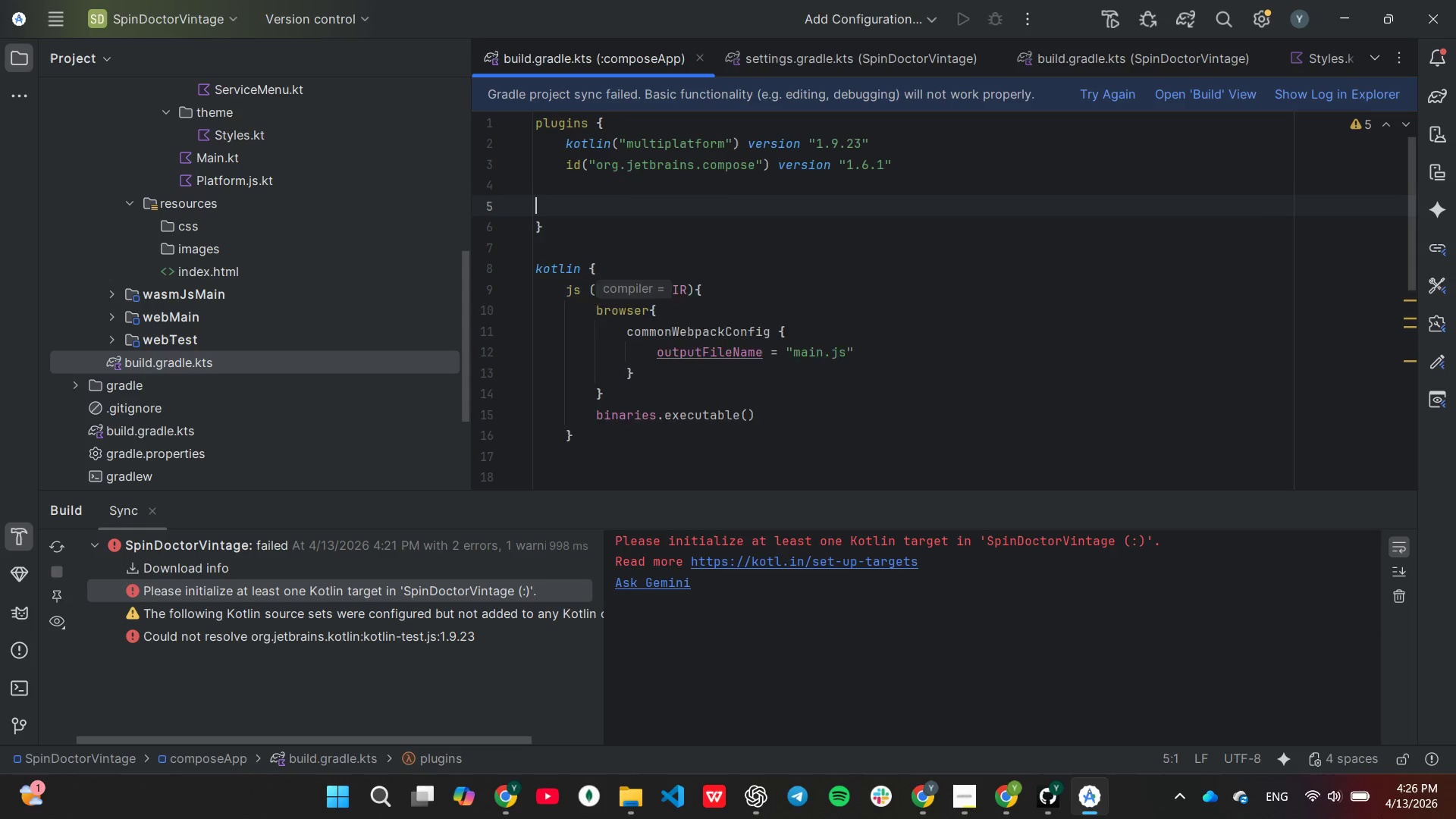 
key(Backspace)
 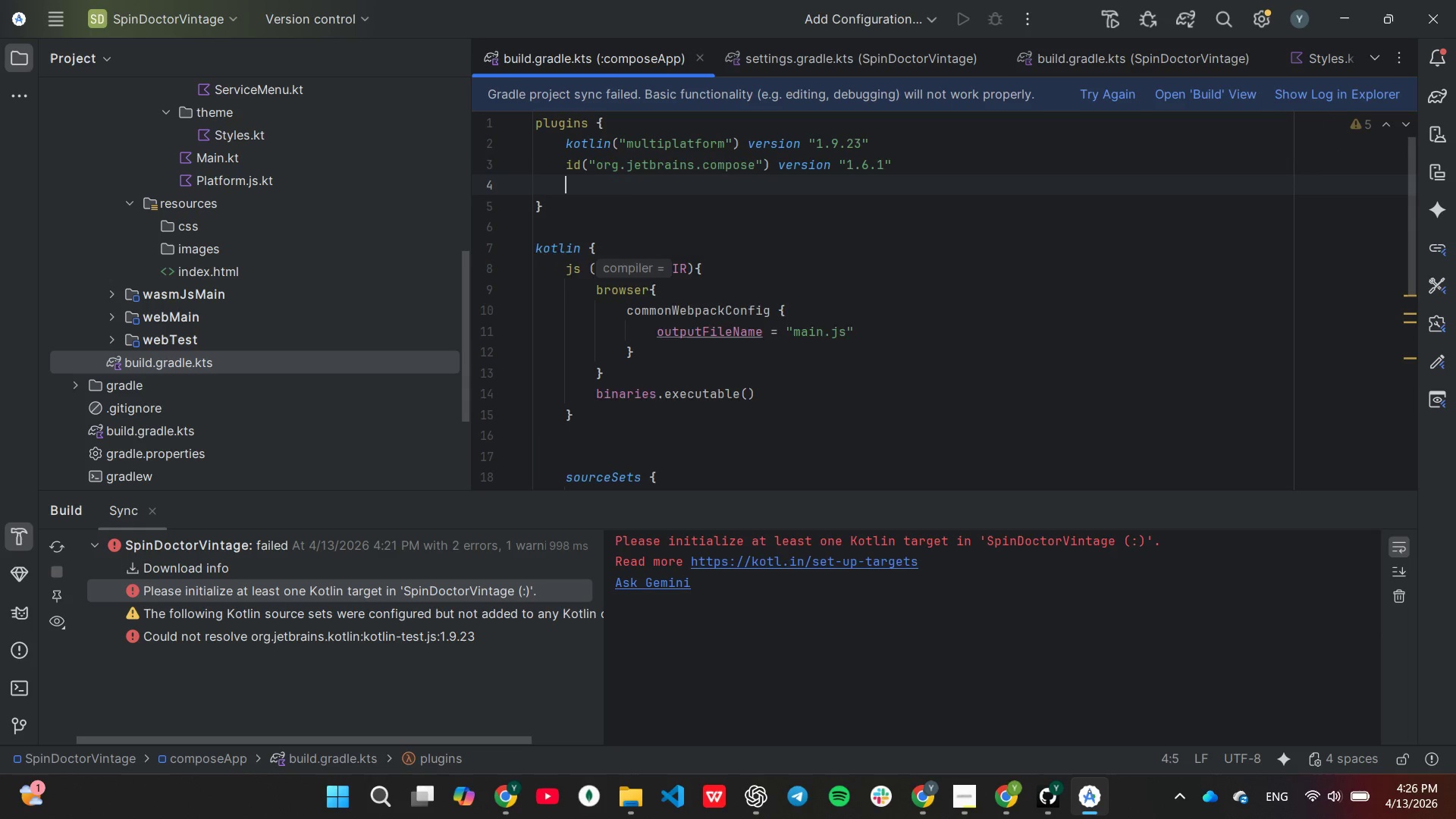 
key(Backspace)
 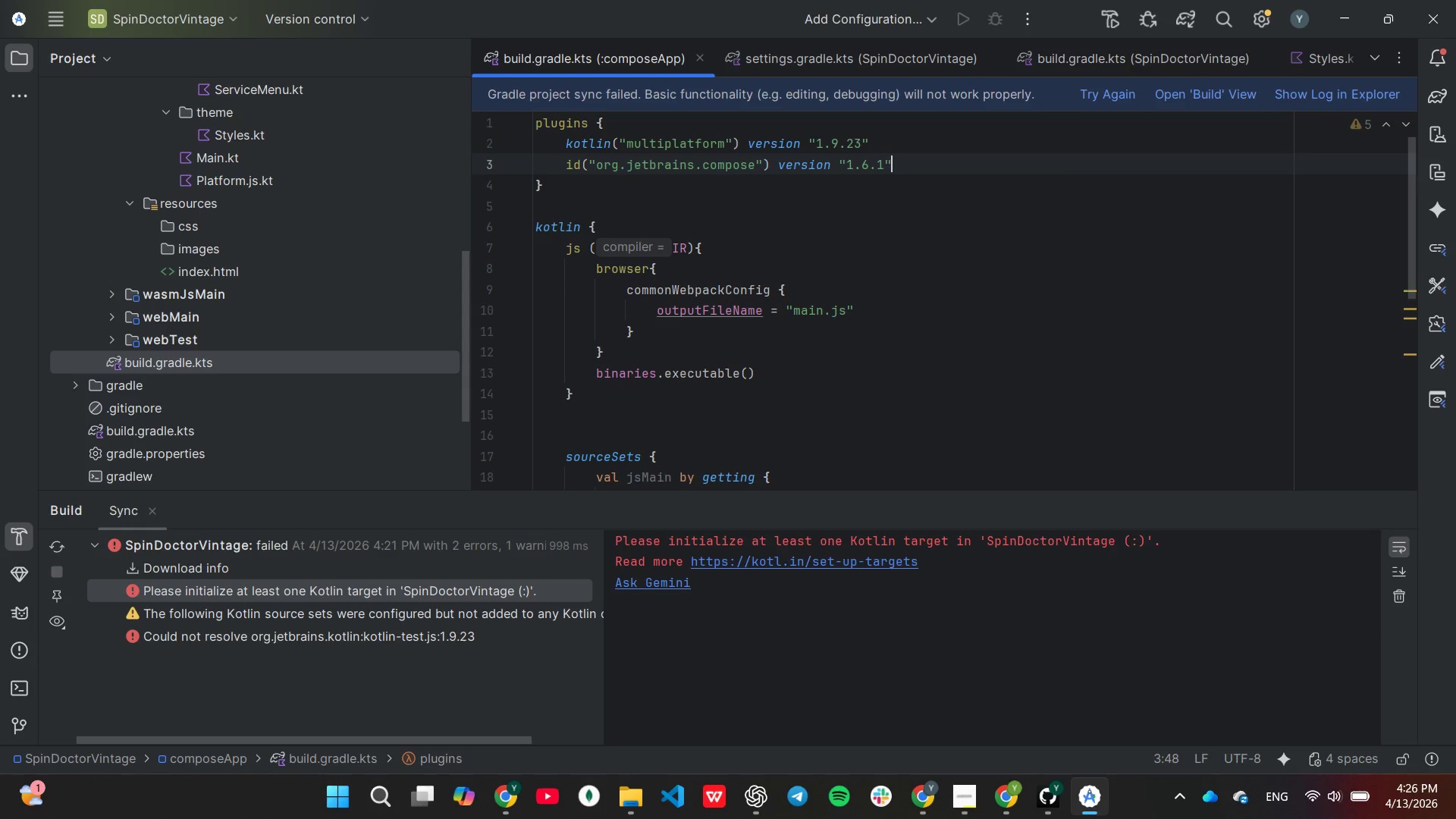 
hold_key(key=Backspace, duration=0.84)
 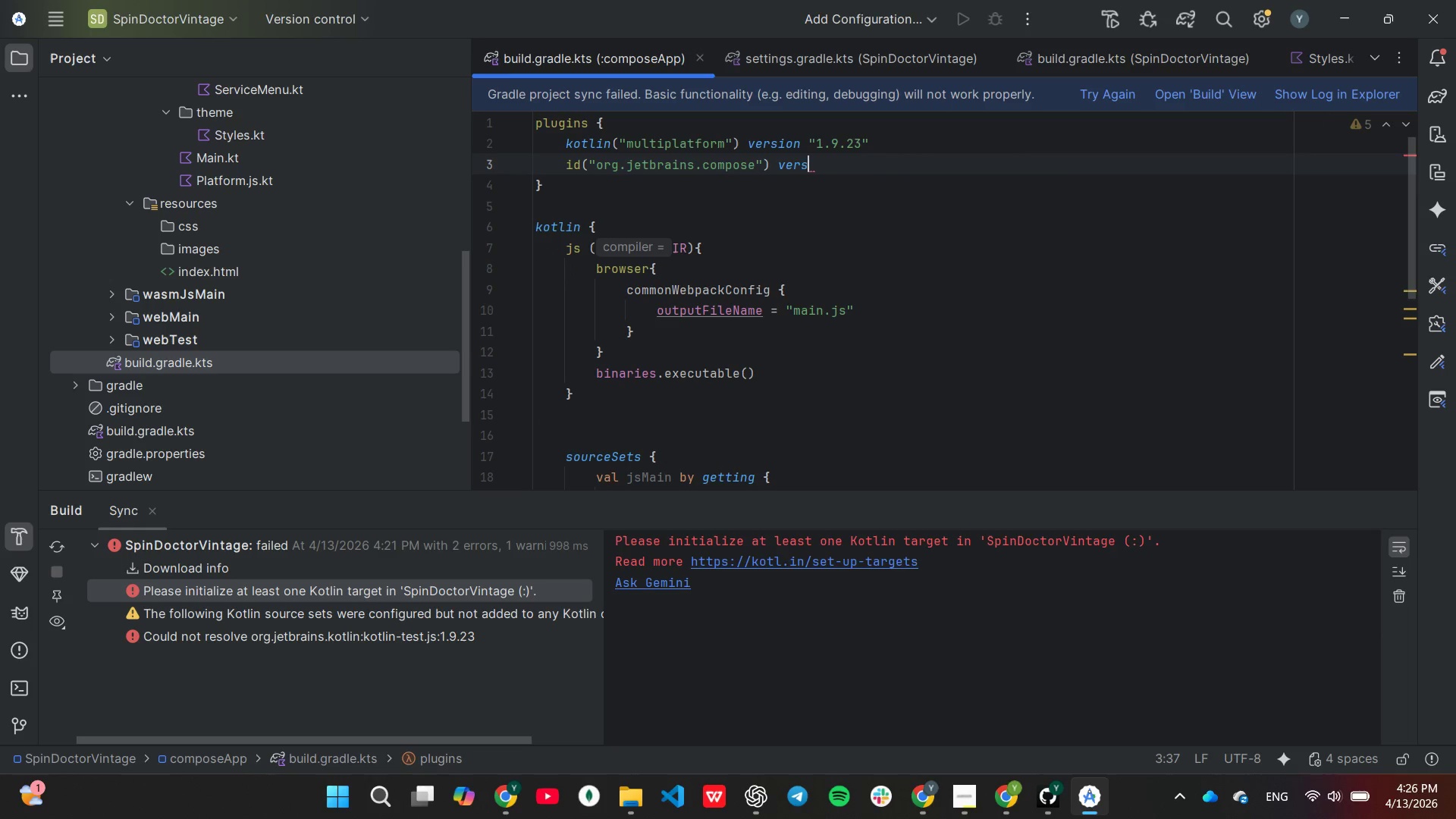 
key(Backspace)
 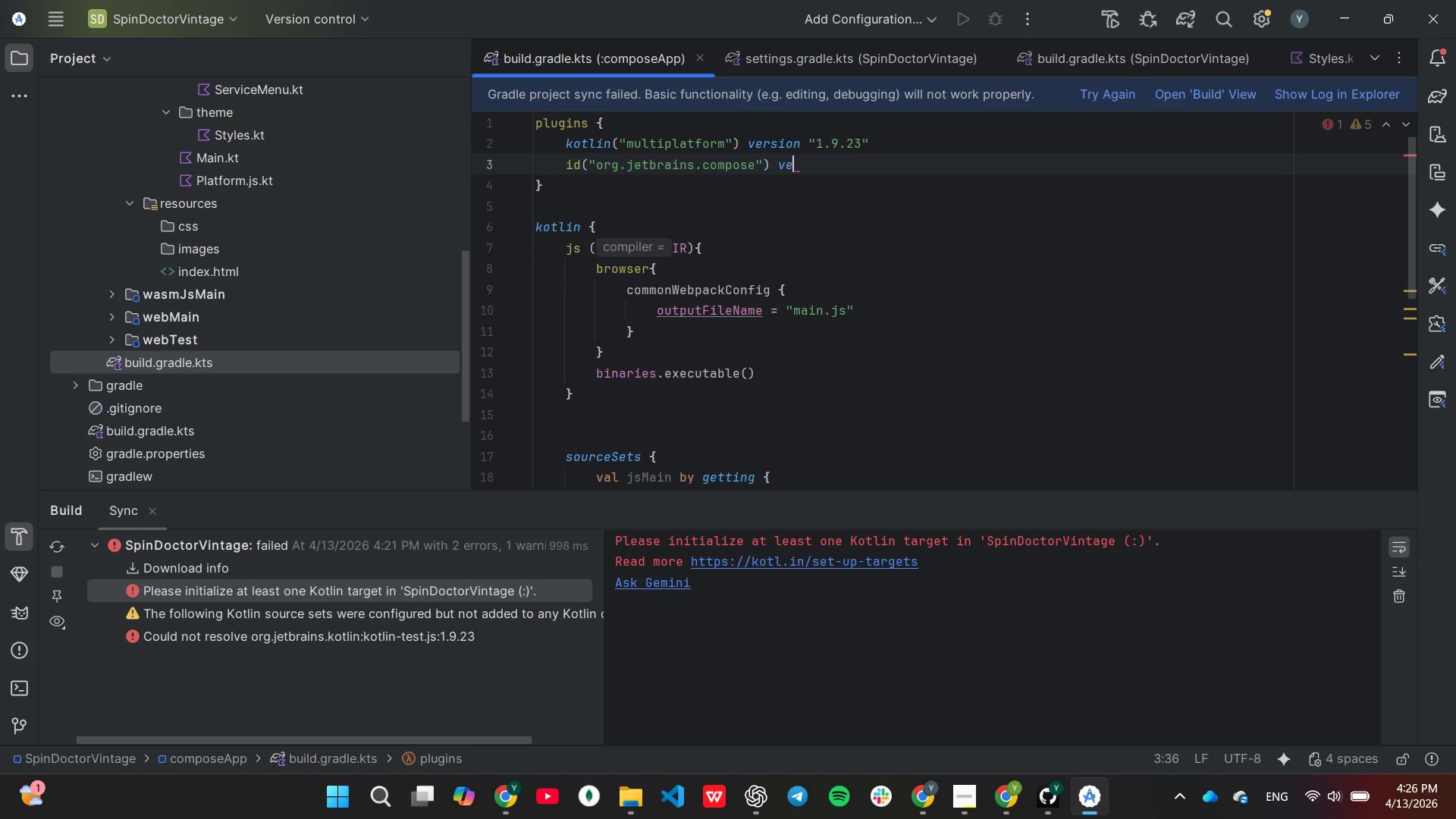 
key(Backspace)
 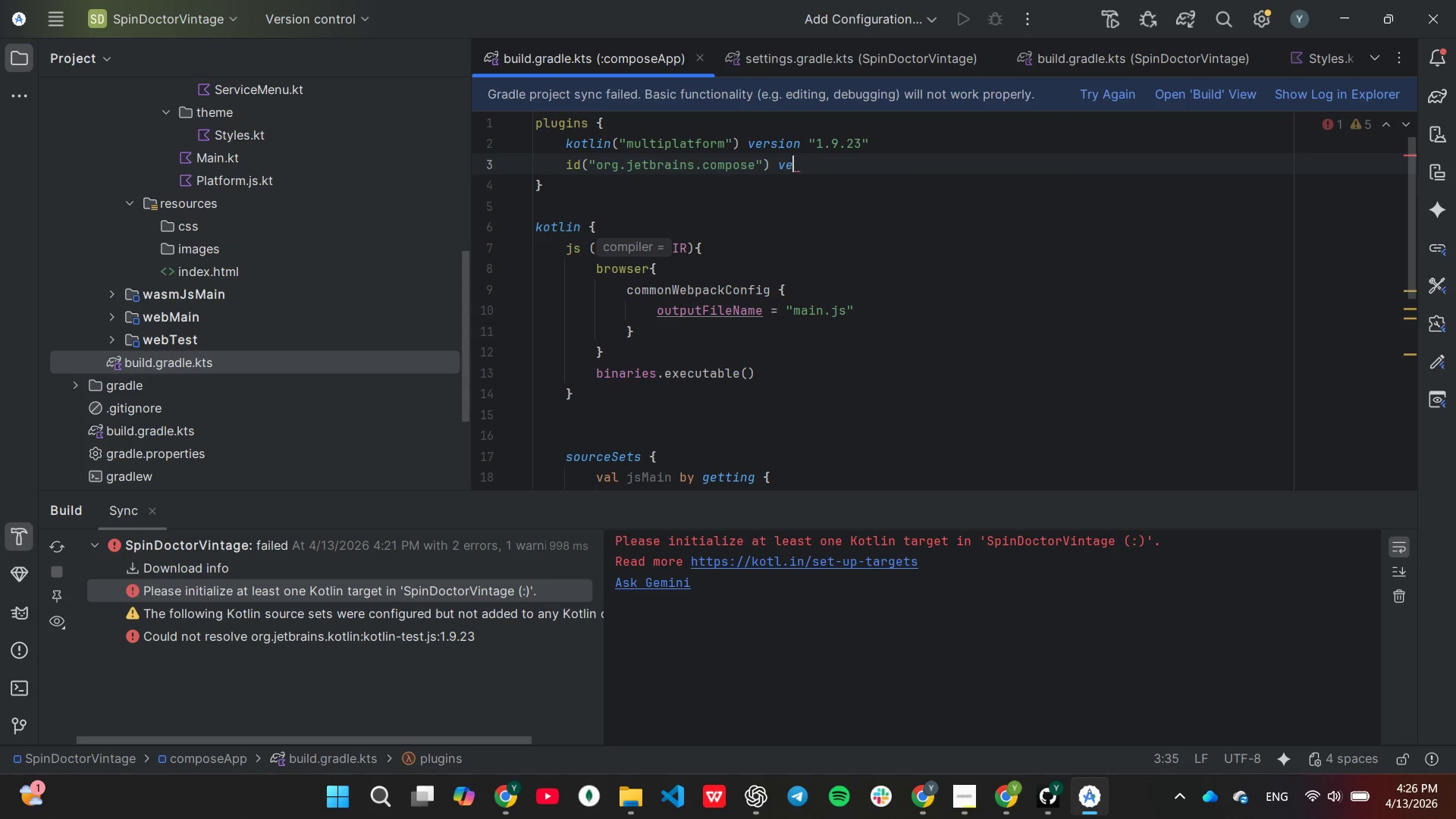 
key(Backspace)
 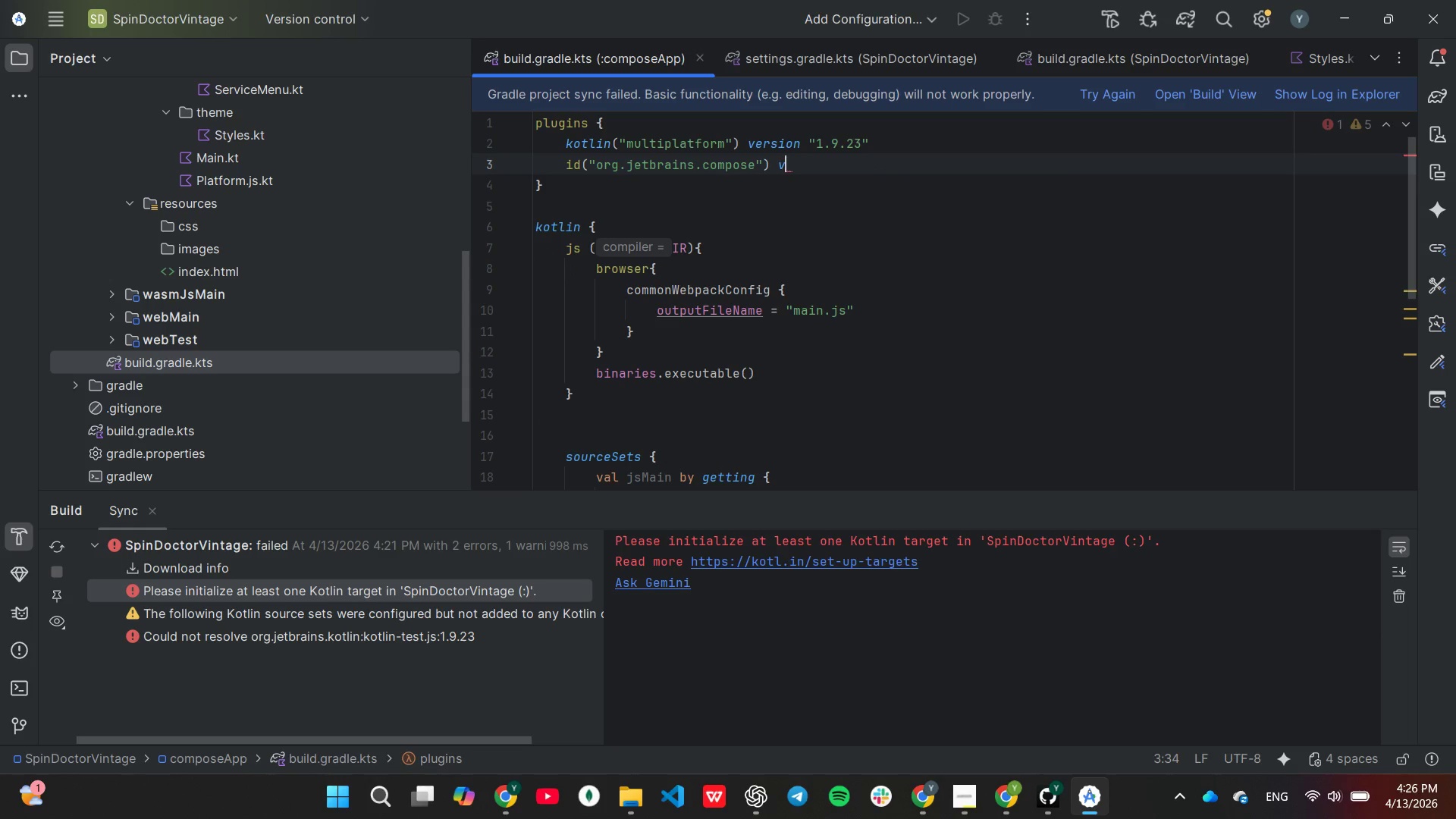 
key(Backspace)
 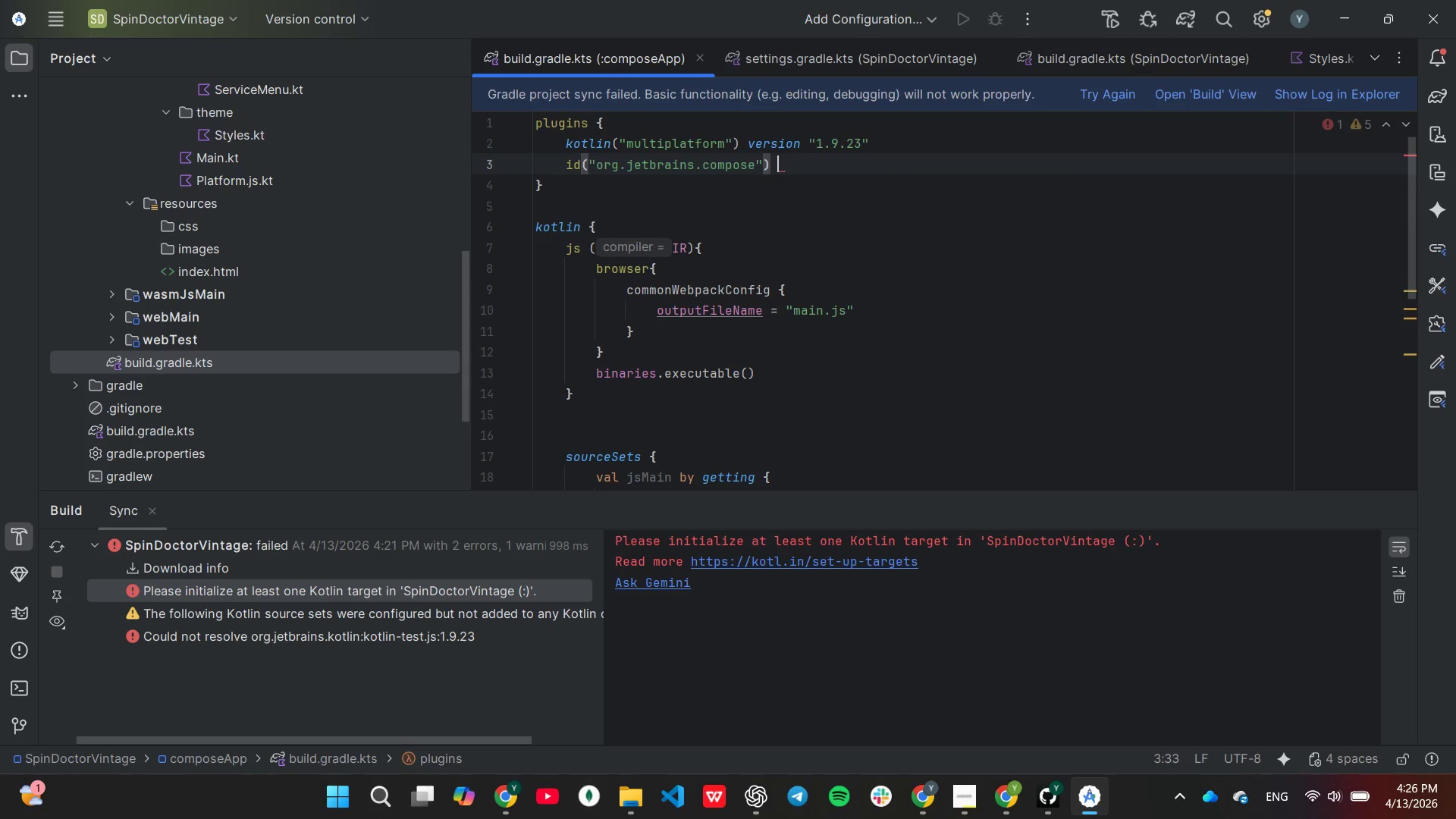 
key(Backspace)
 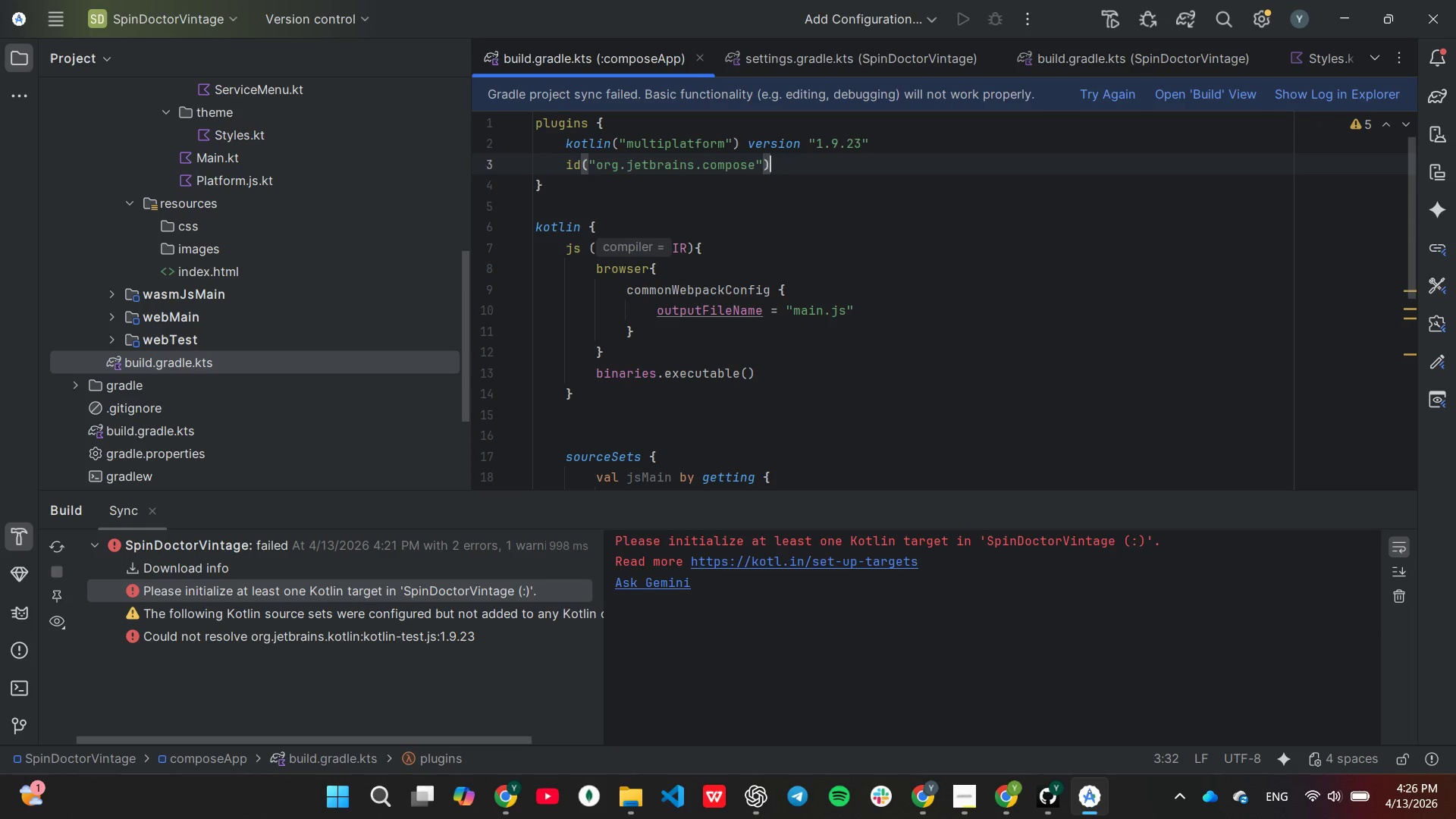 
key(ArrowUp)
 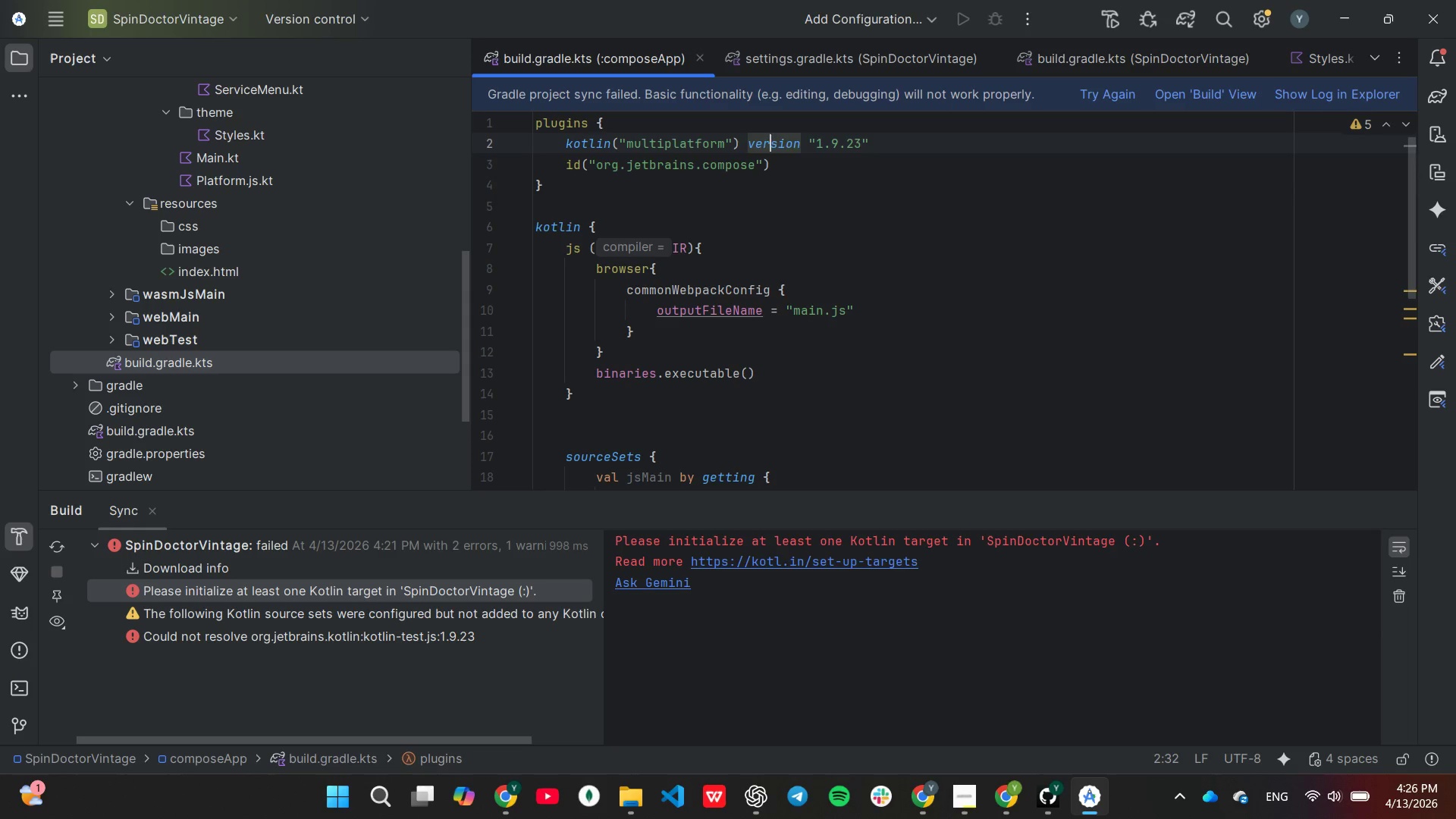 
key(End)
 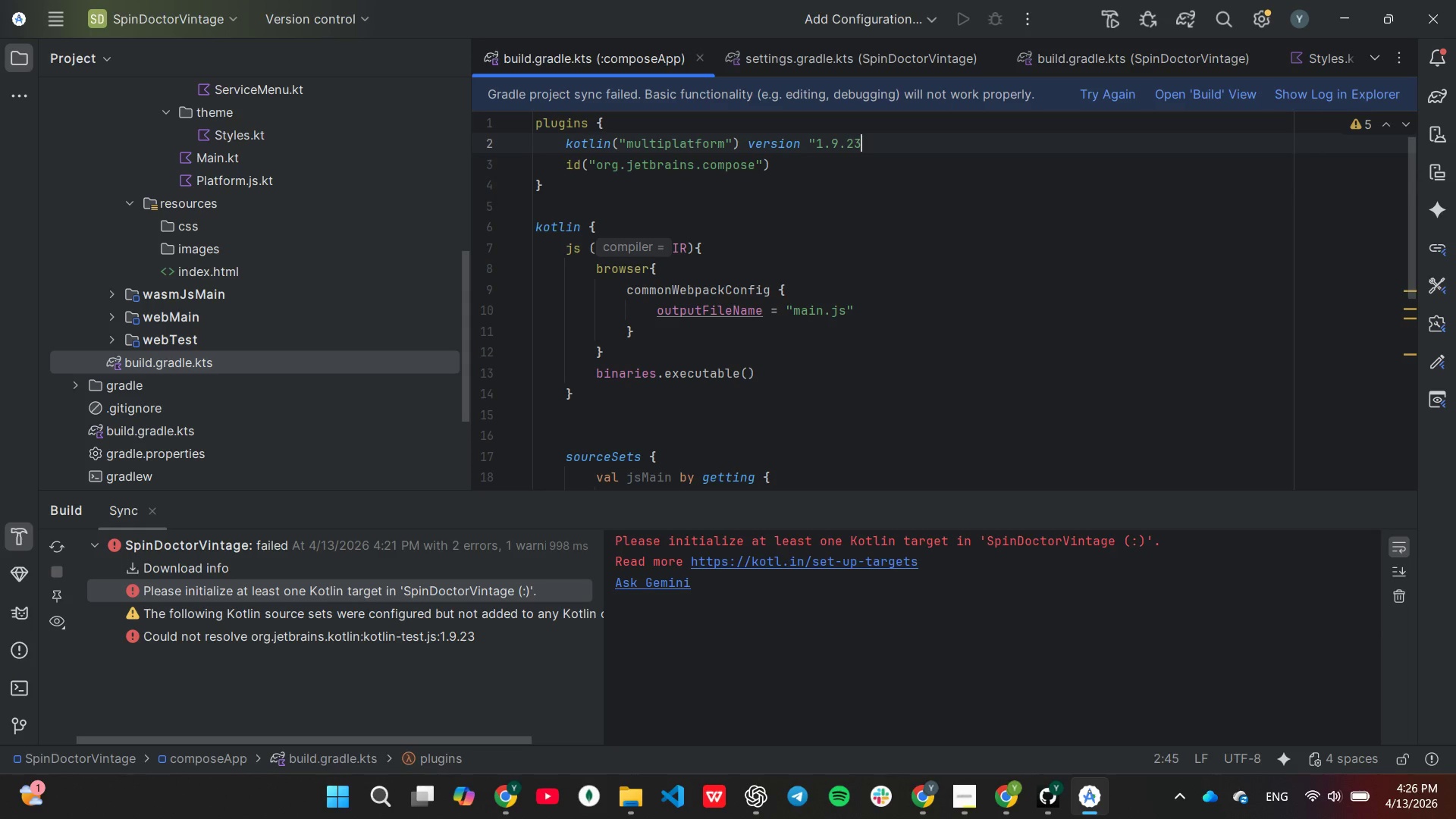 
hold_key(key=Backspace, duration=0.83)
 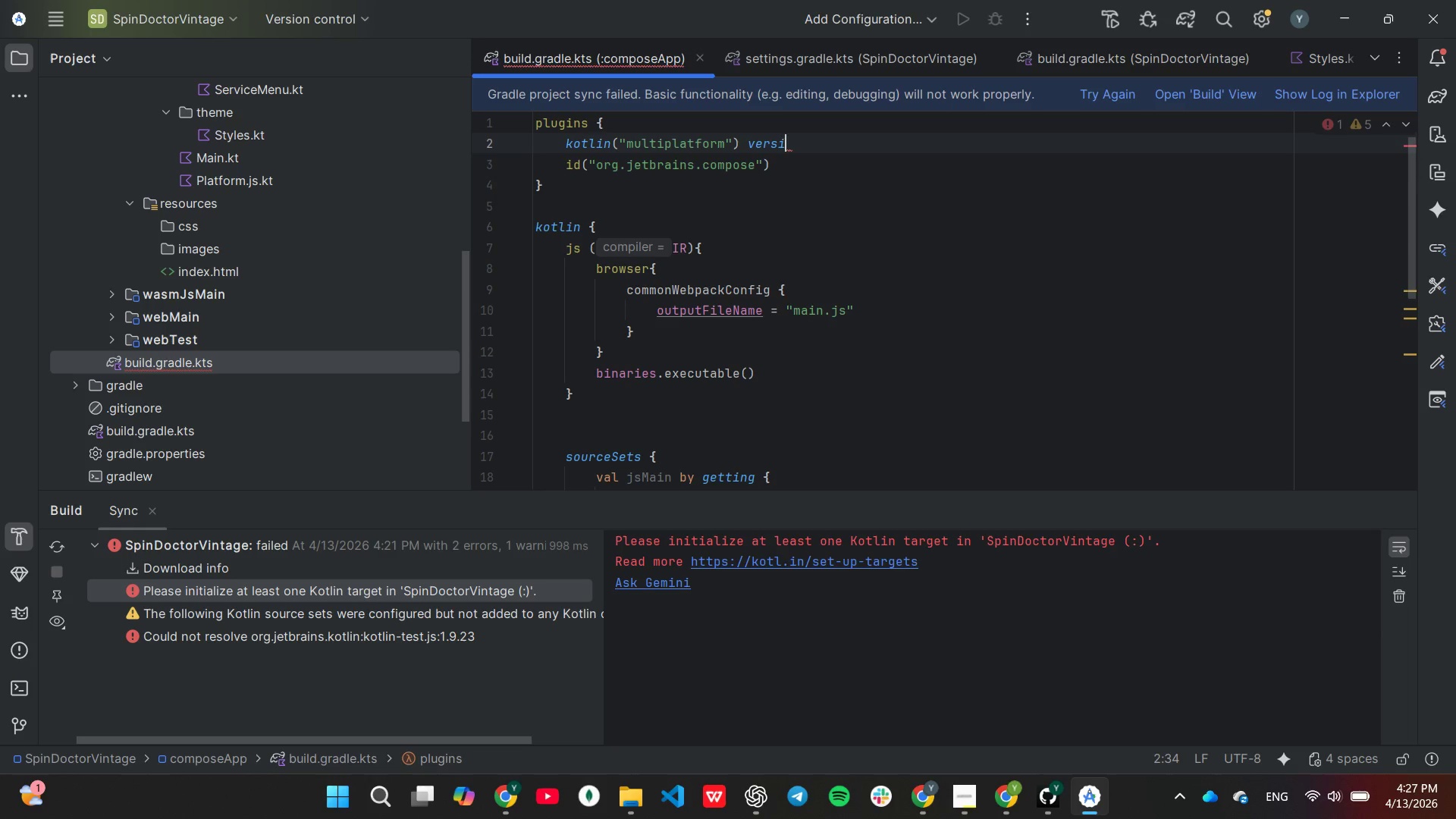 
key(Backspace)
 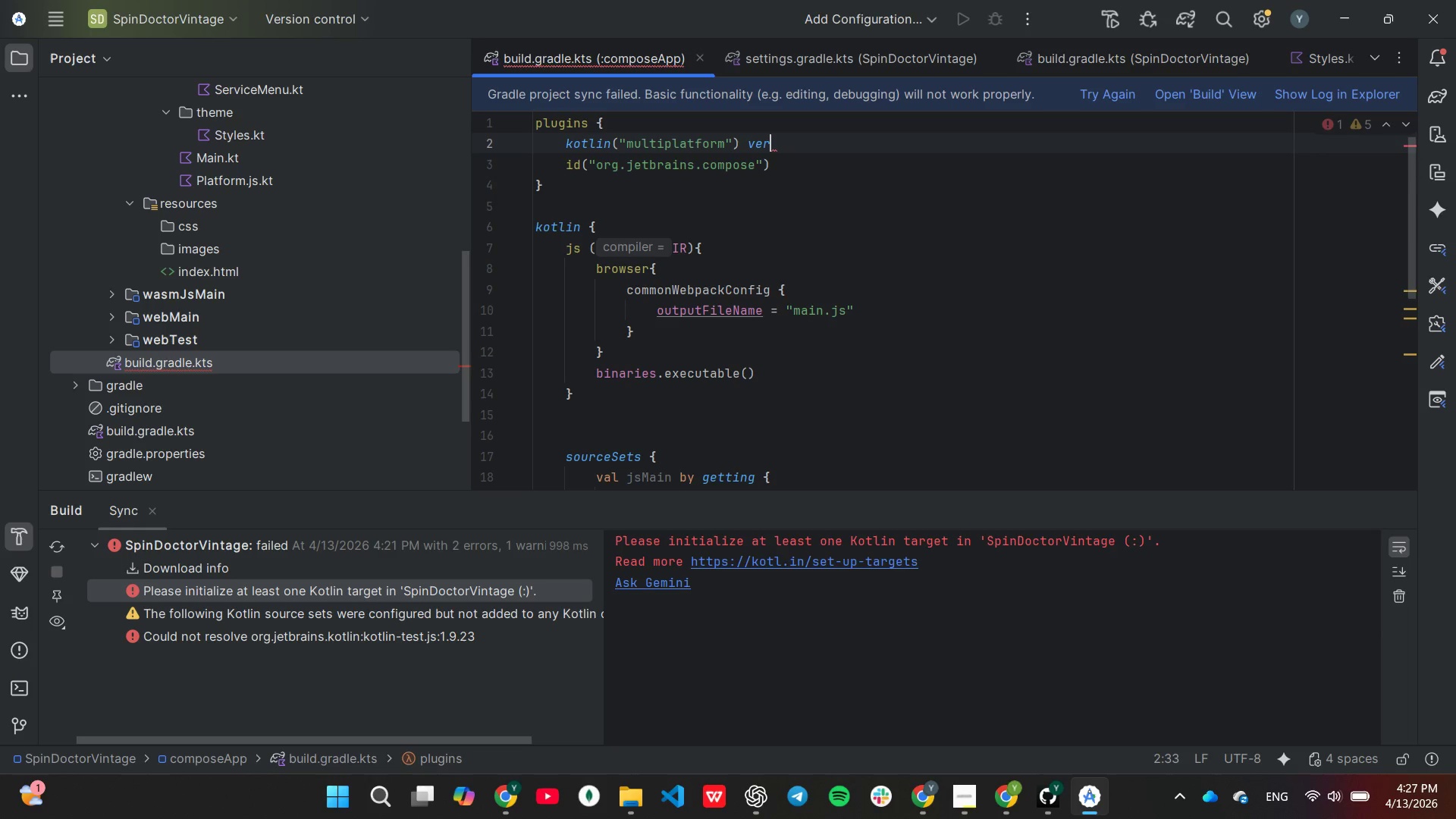 
key(Backspace)
 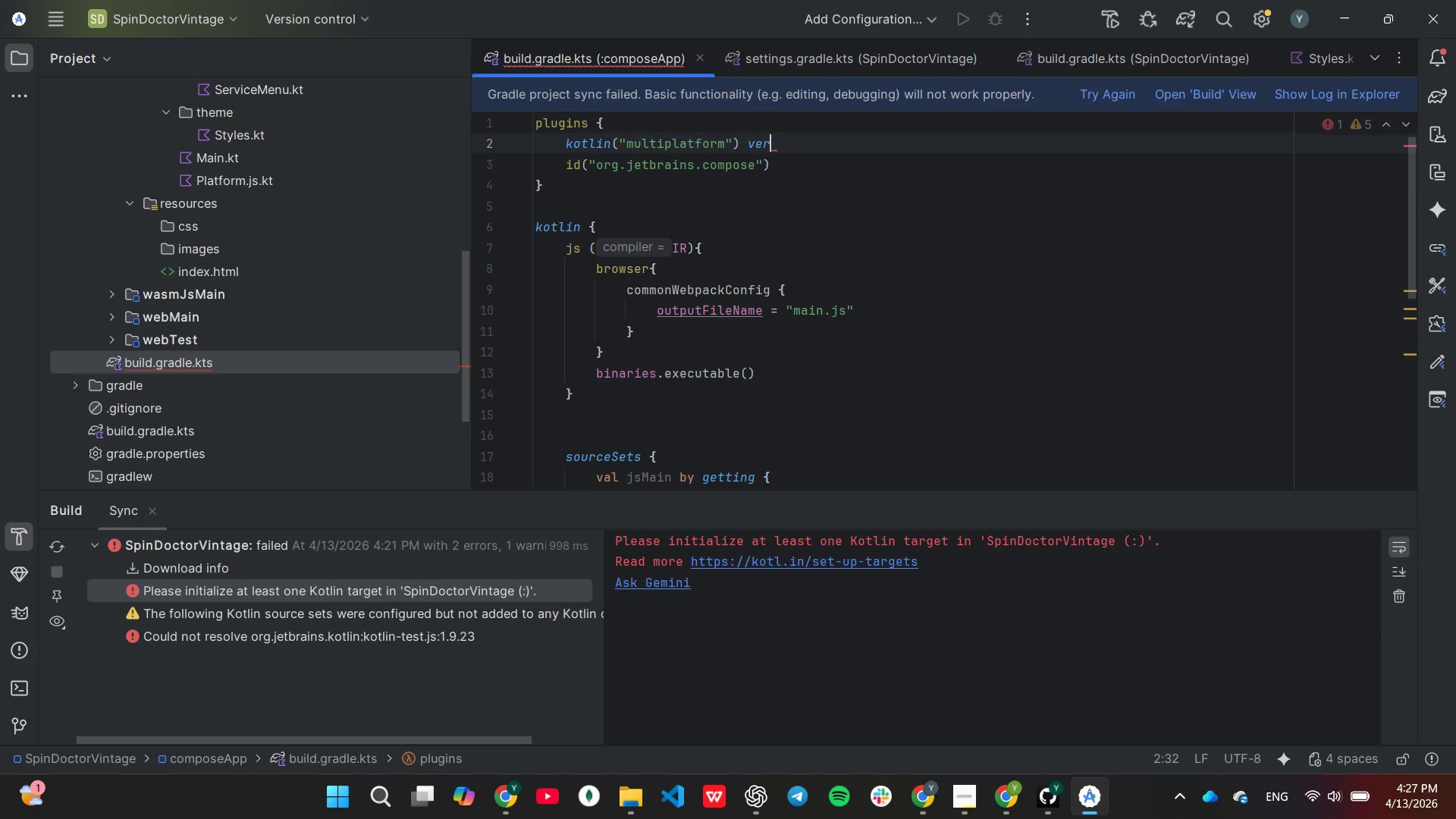 
key(Backspace)
 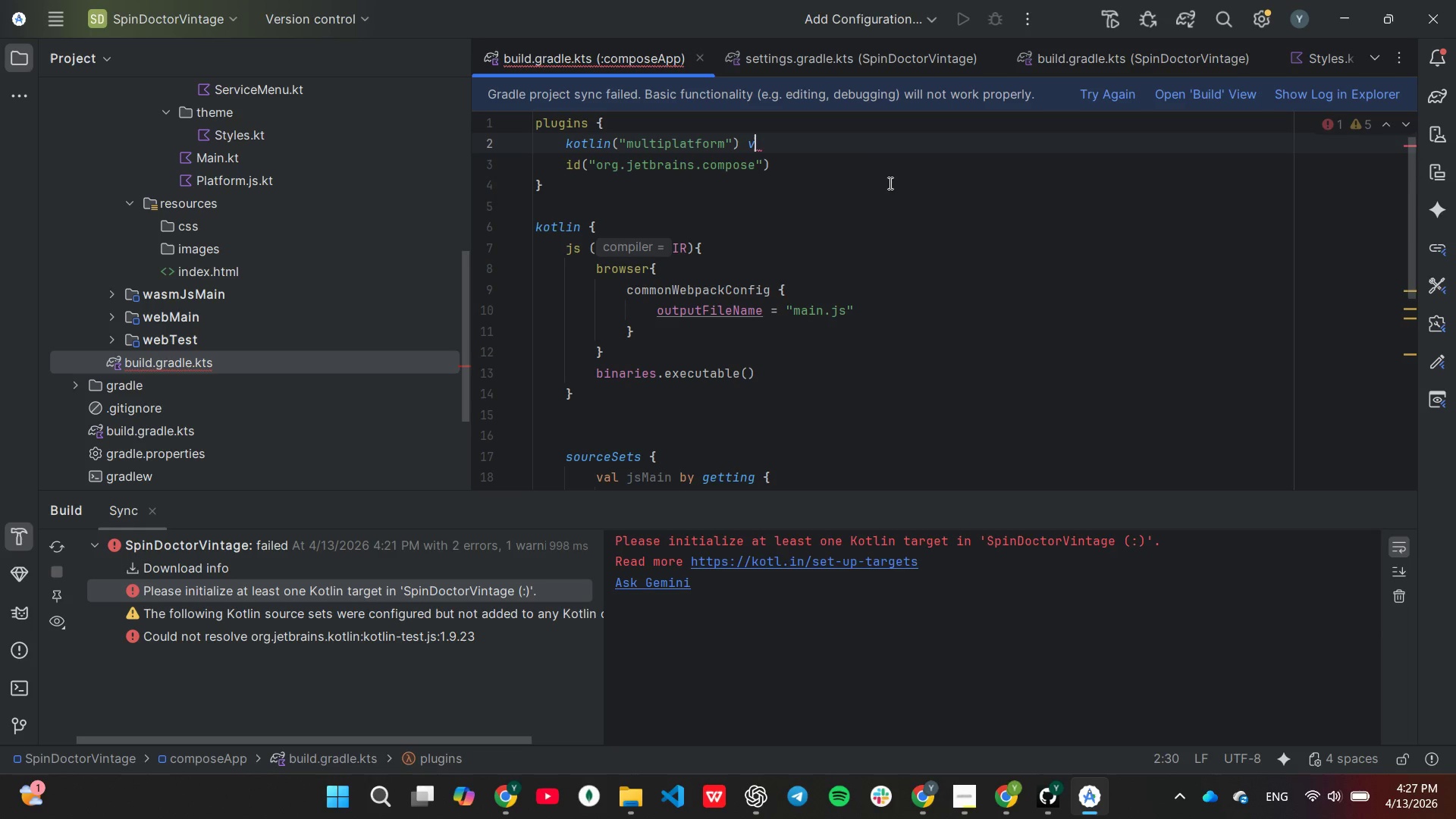 
key(Backspace)
 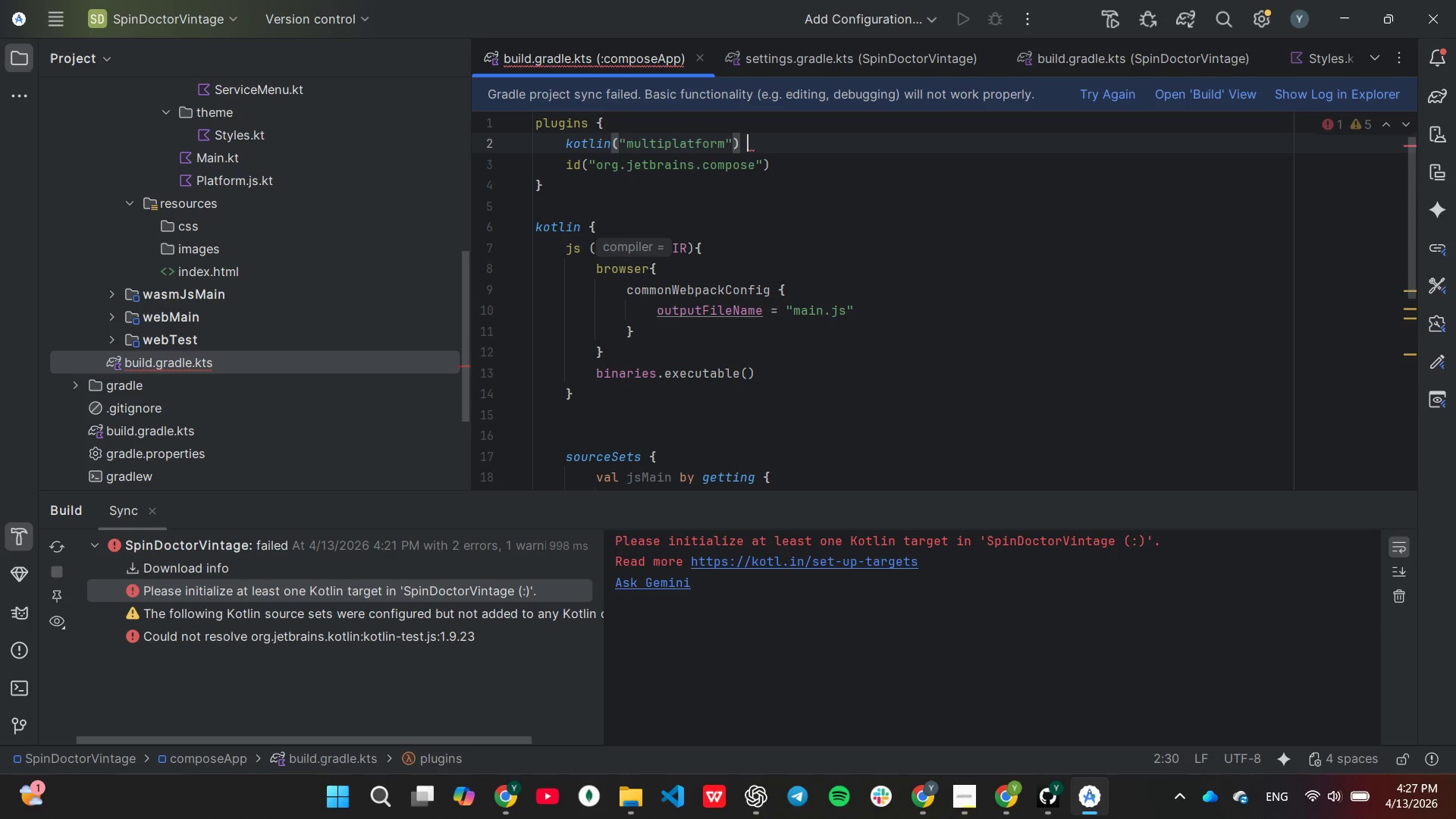 
key(Backspace)
 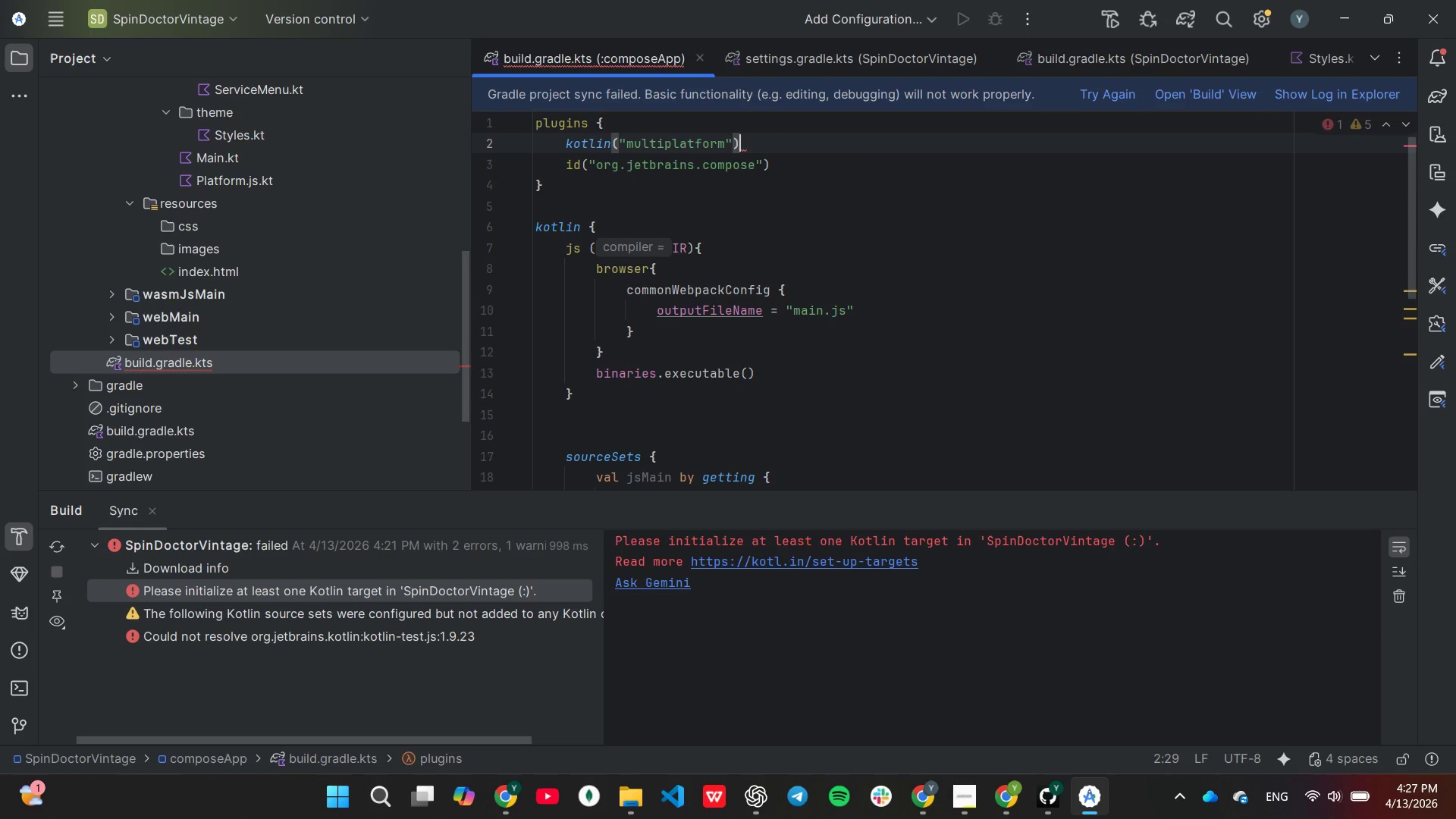 
key(Backspace)
 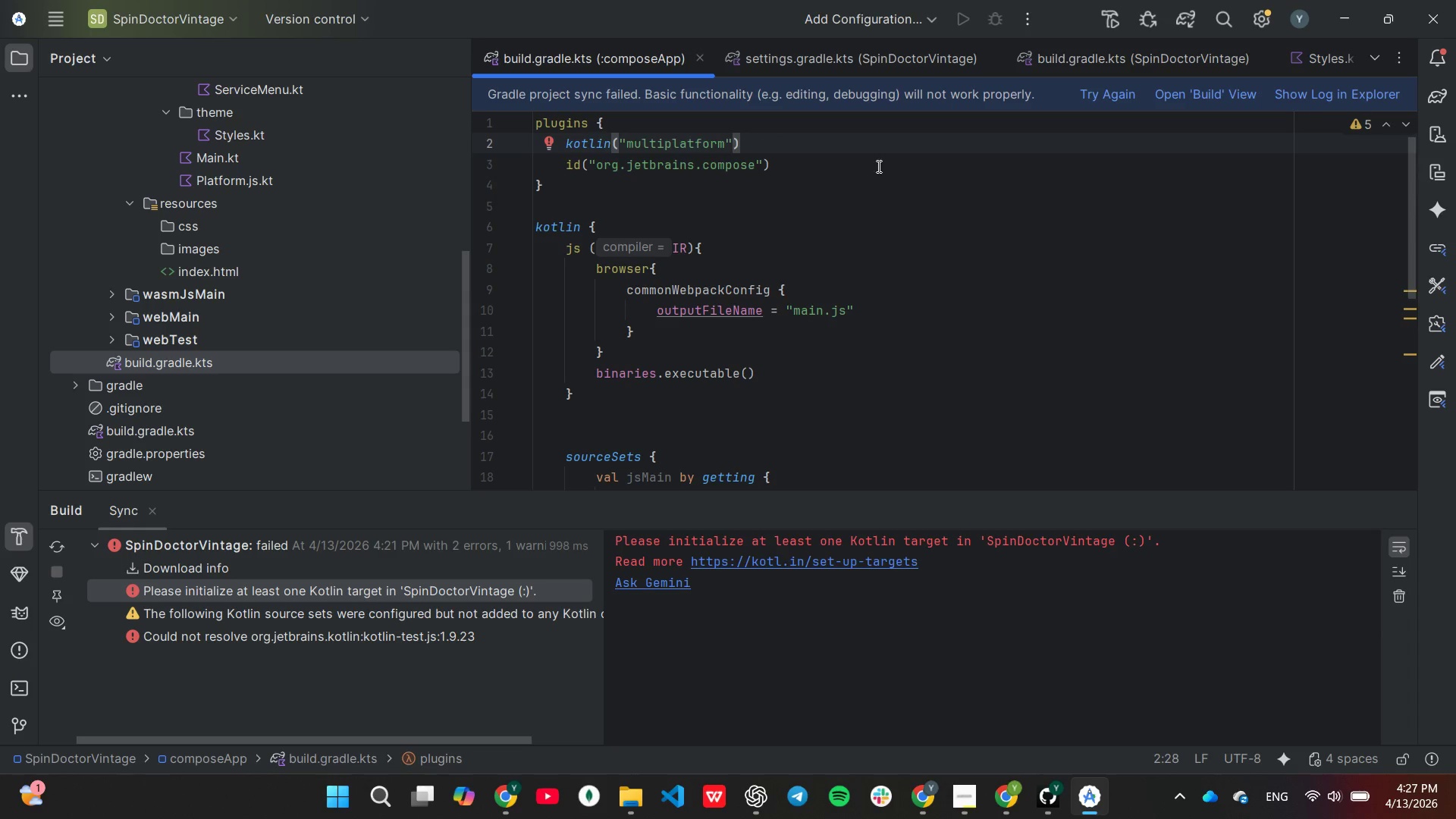 
wait(8.39)
 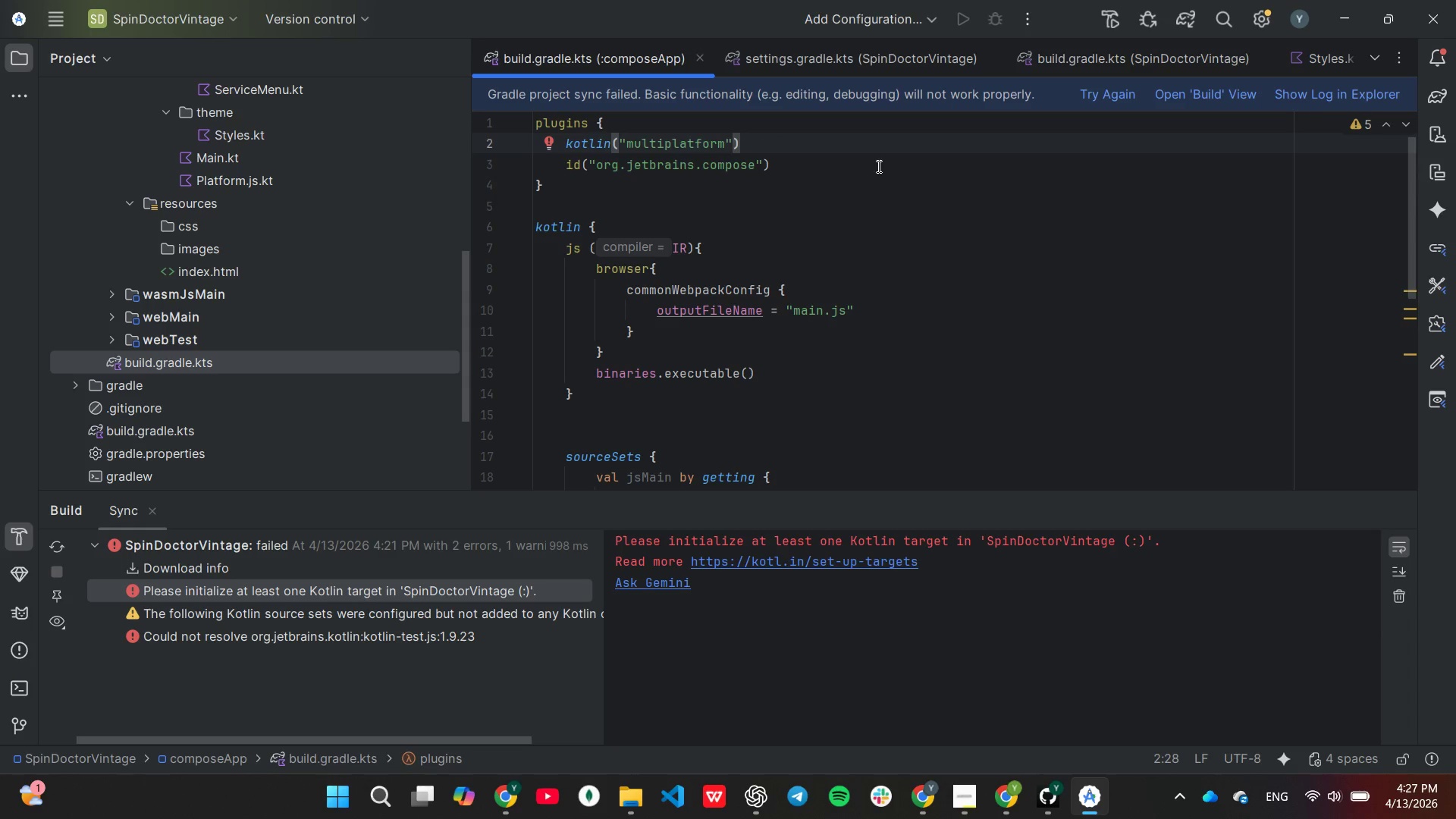 
left_click([860, 245])
 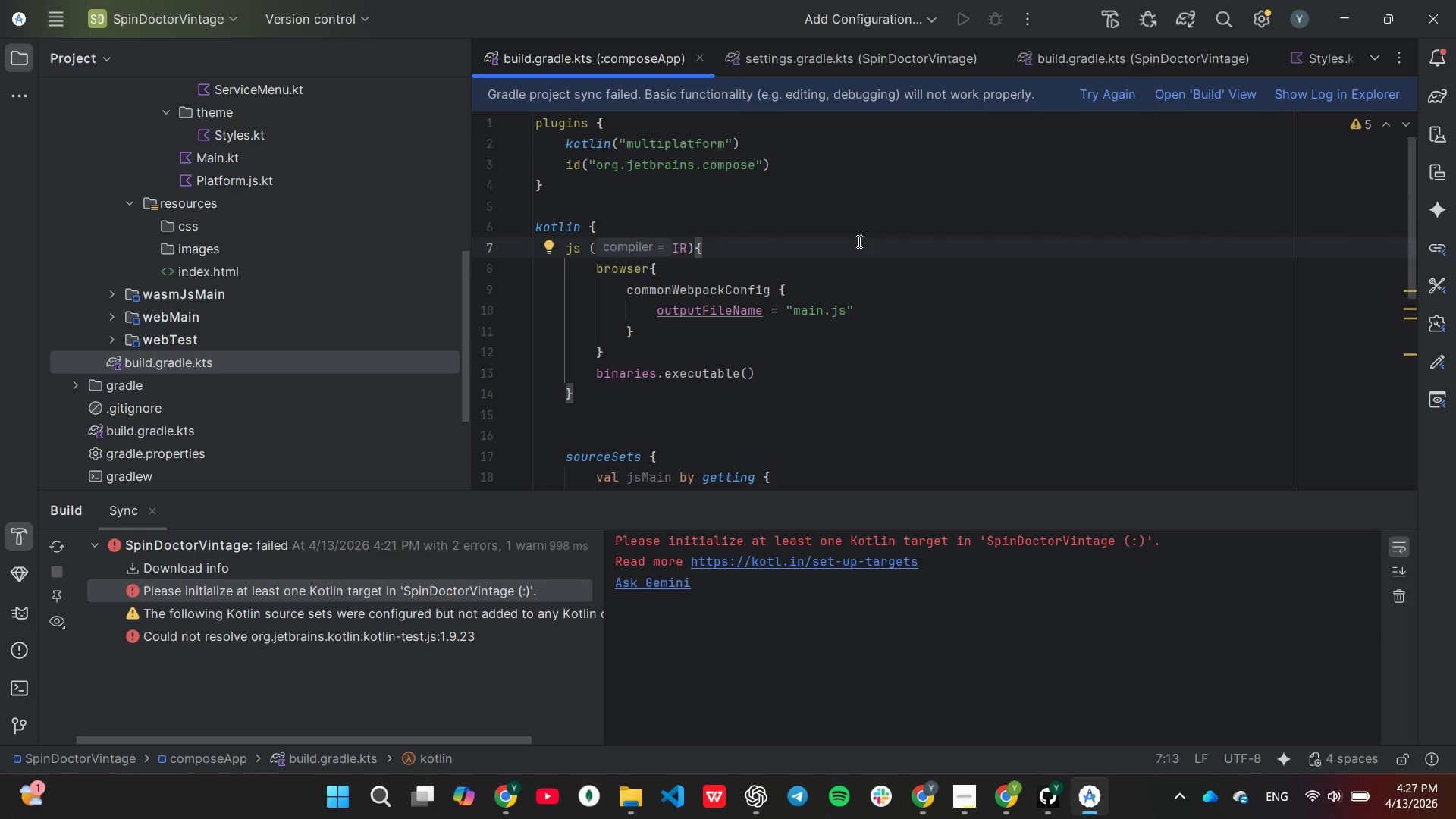 
wait(11.89)
 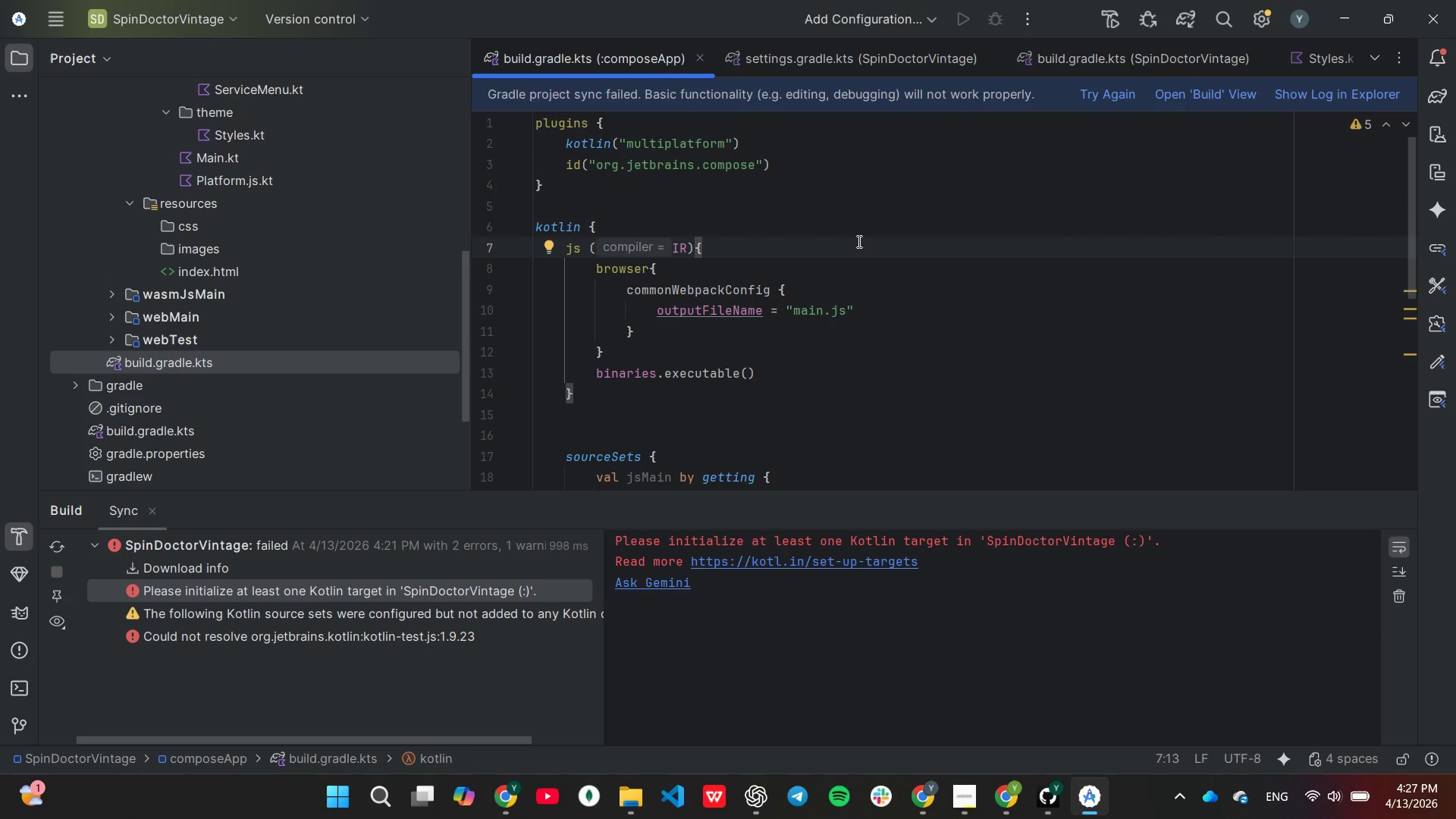 
scroll: coordinate [857, 241], scroll_direction: down, amount: 2.0
 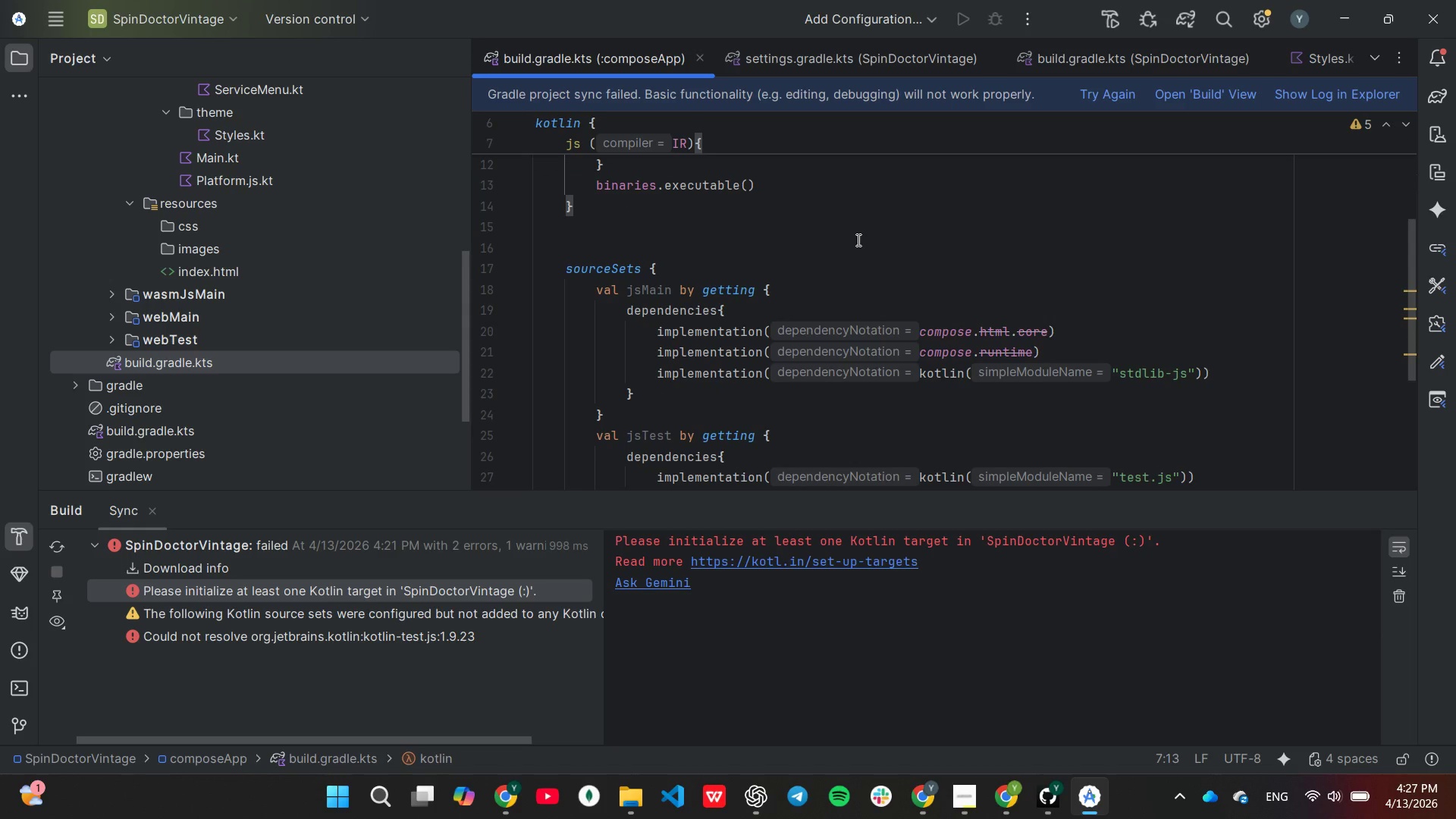 
wait(14.39)
 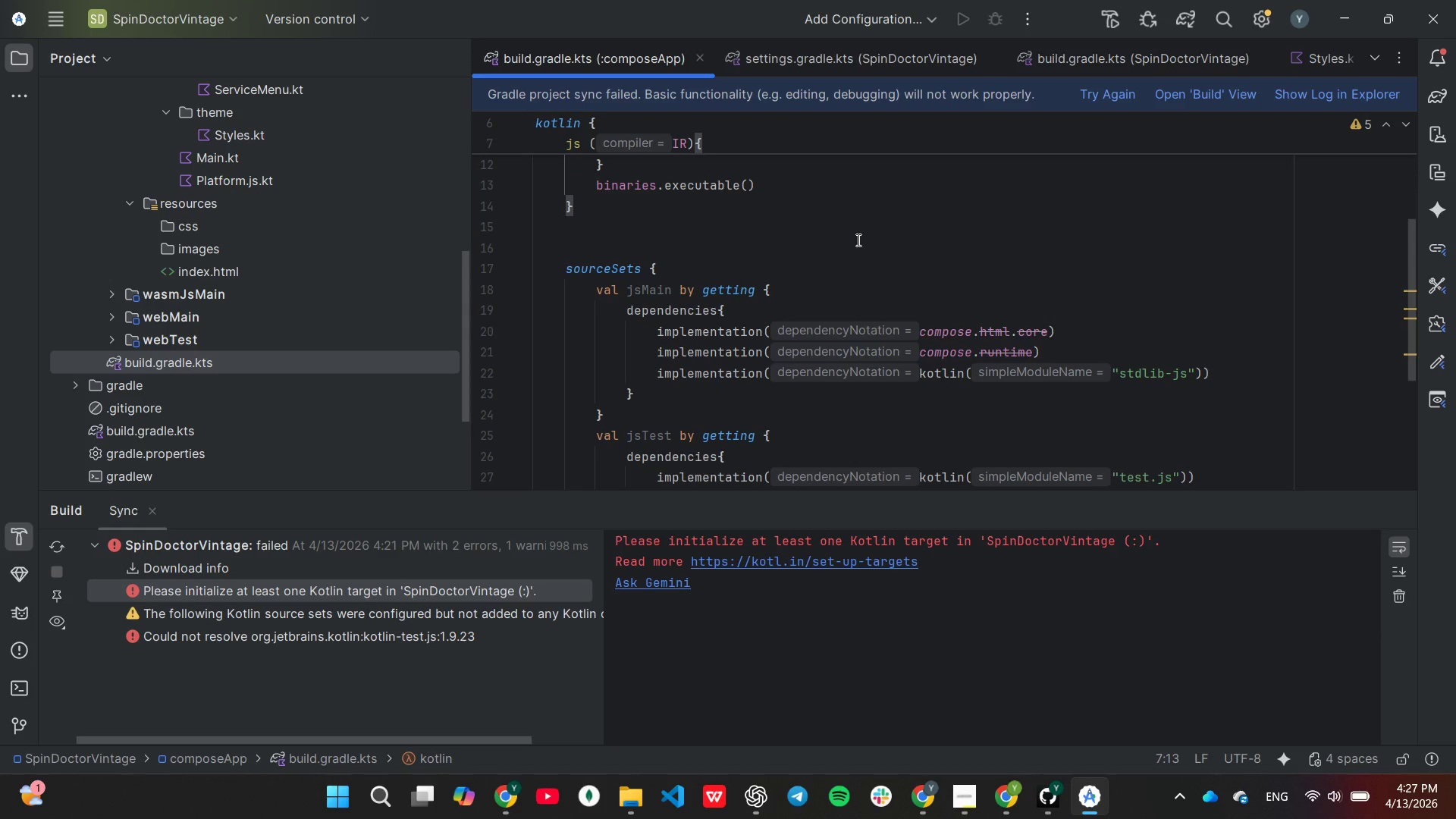 
left_click([1106, 90])
 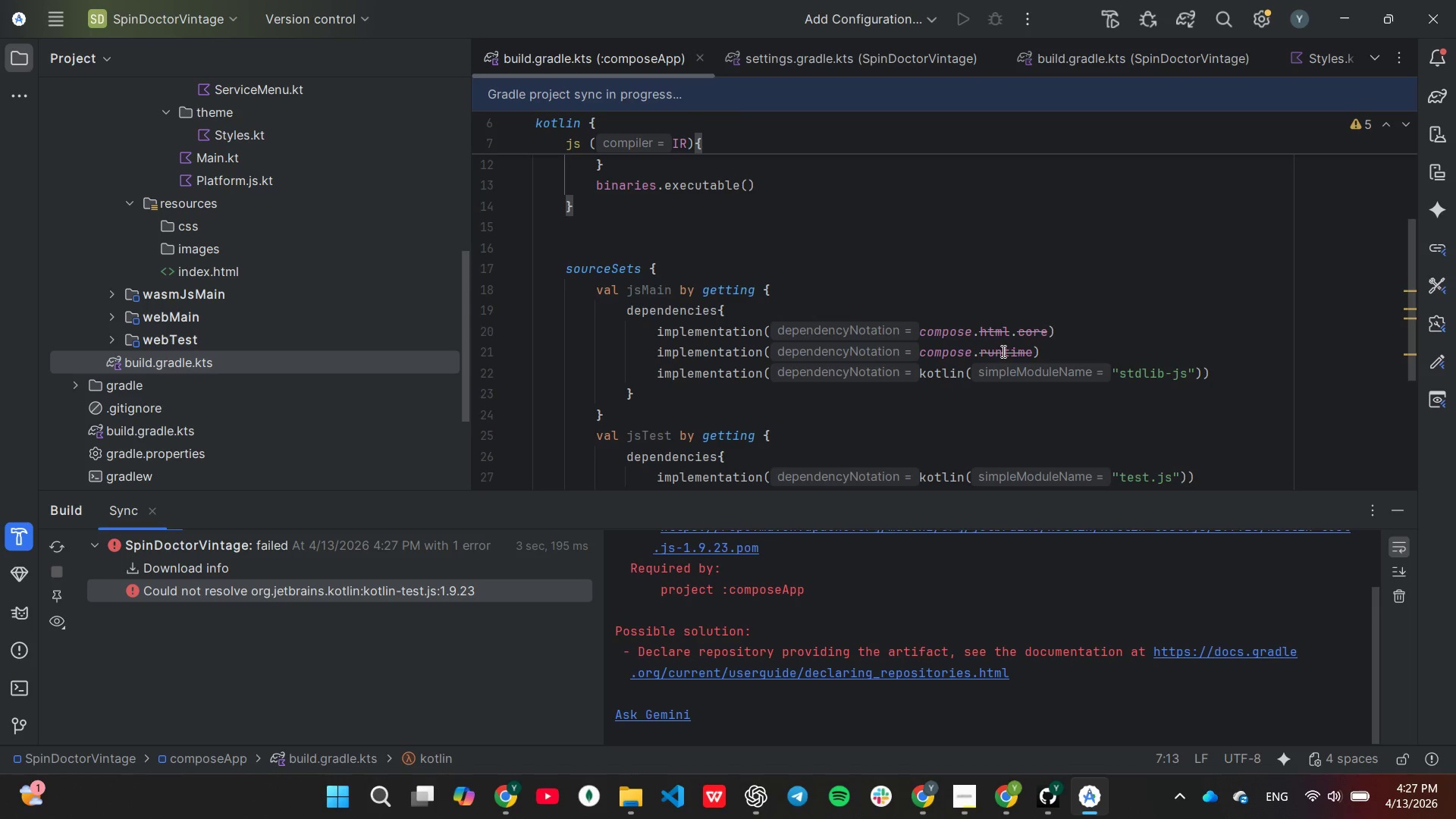 
scroll: coordinate [873, 613], scroll_direction: up, amount: 5.0
 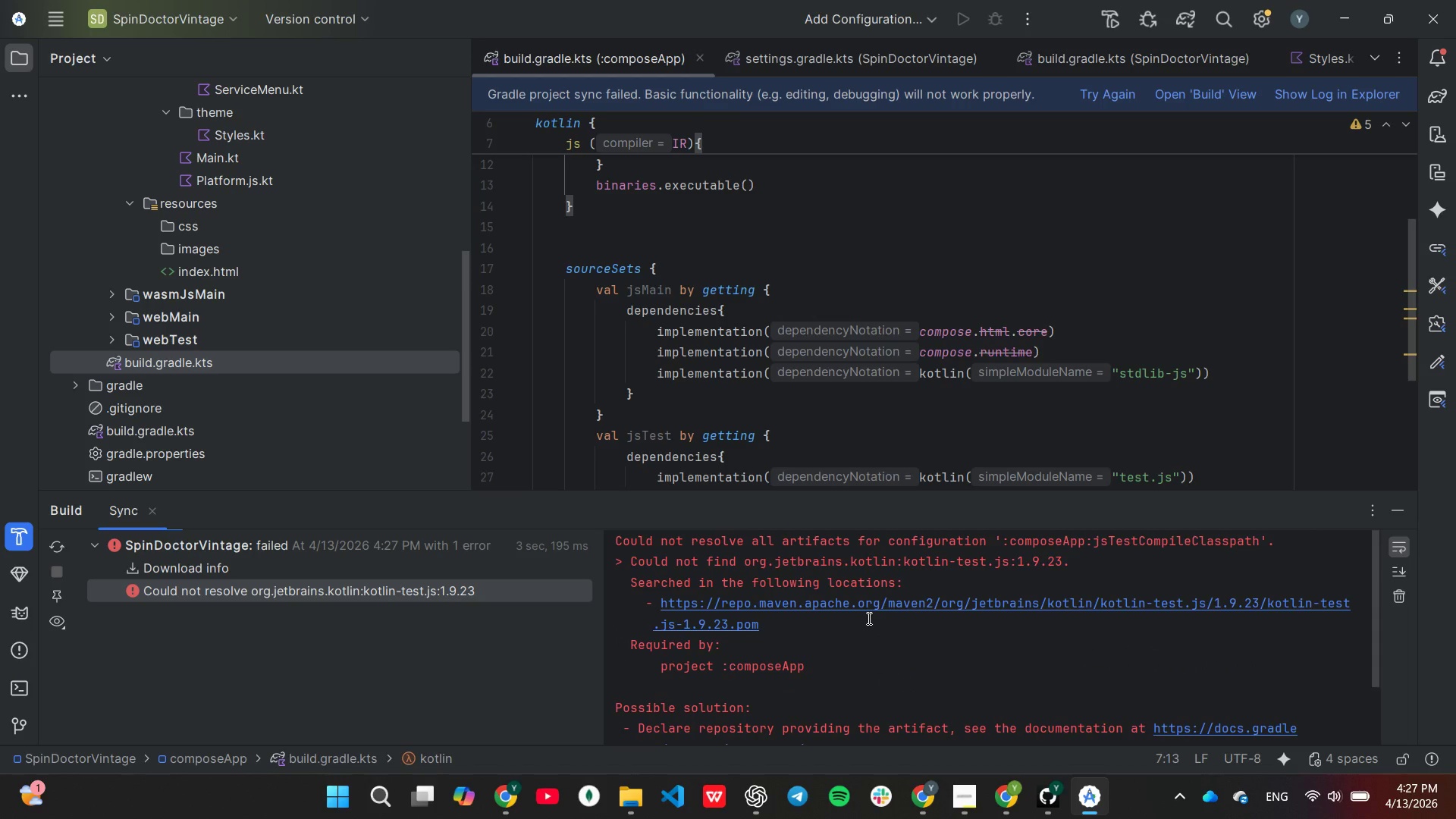 
wait(5.09)
 